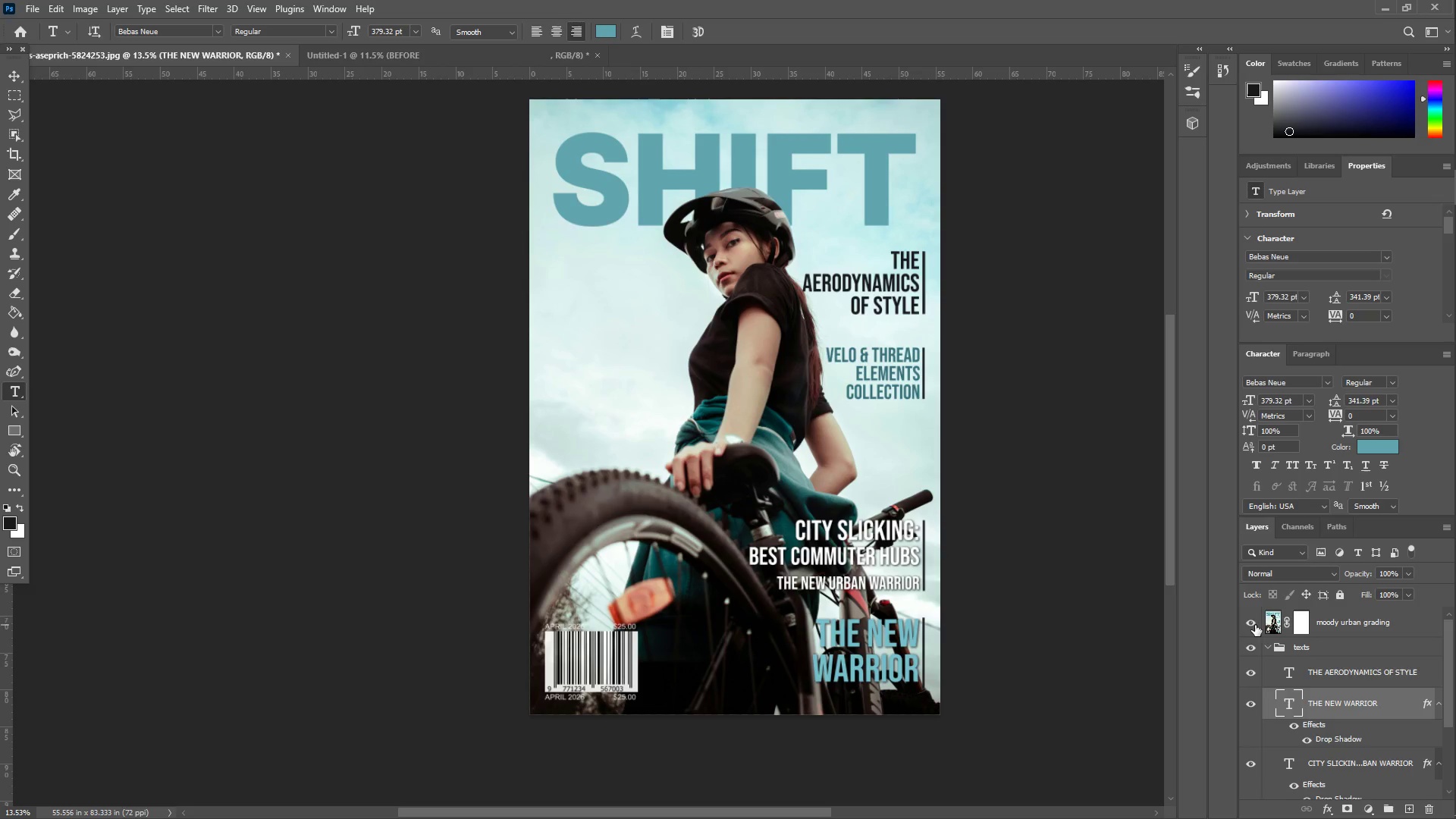 
left_click([1255, 625])
 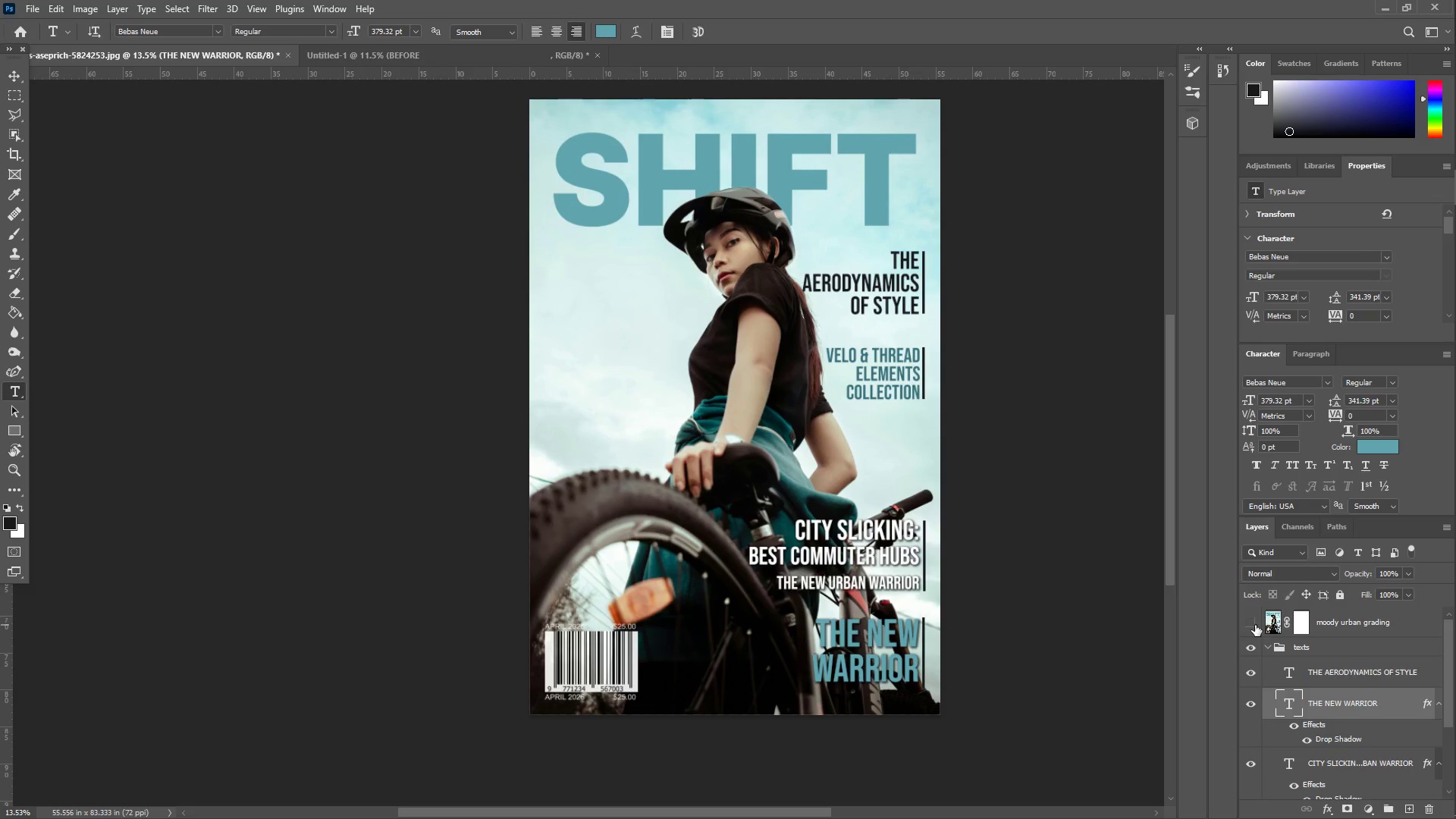 
left_click([1255, 625])
 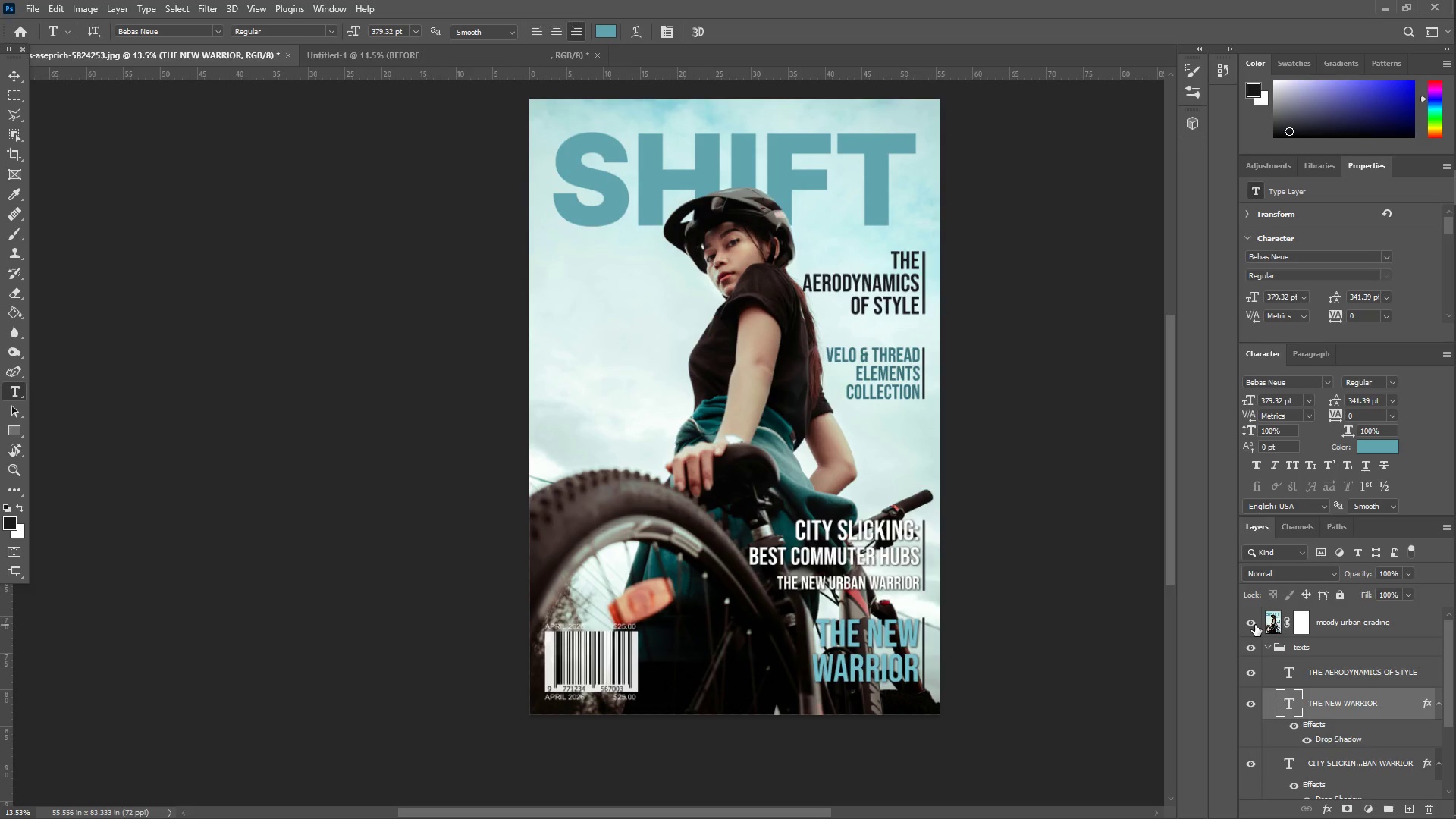 
left_click([1255, 625])
 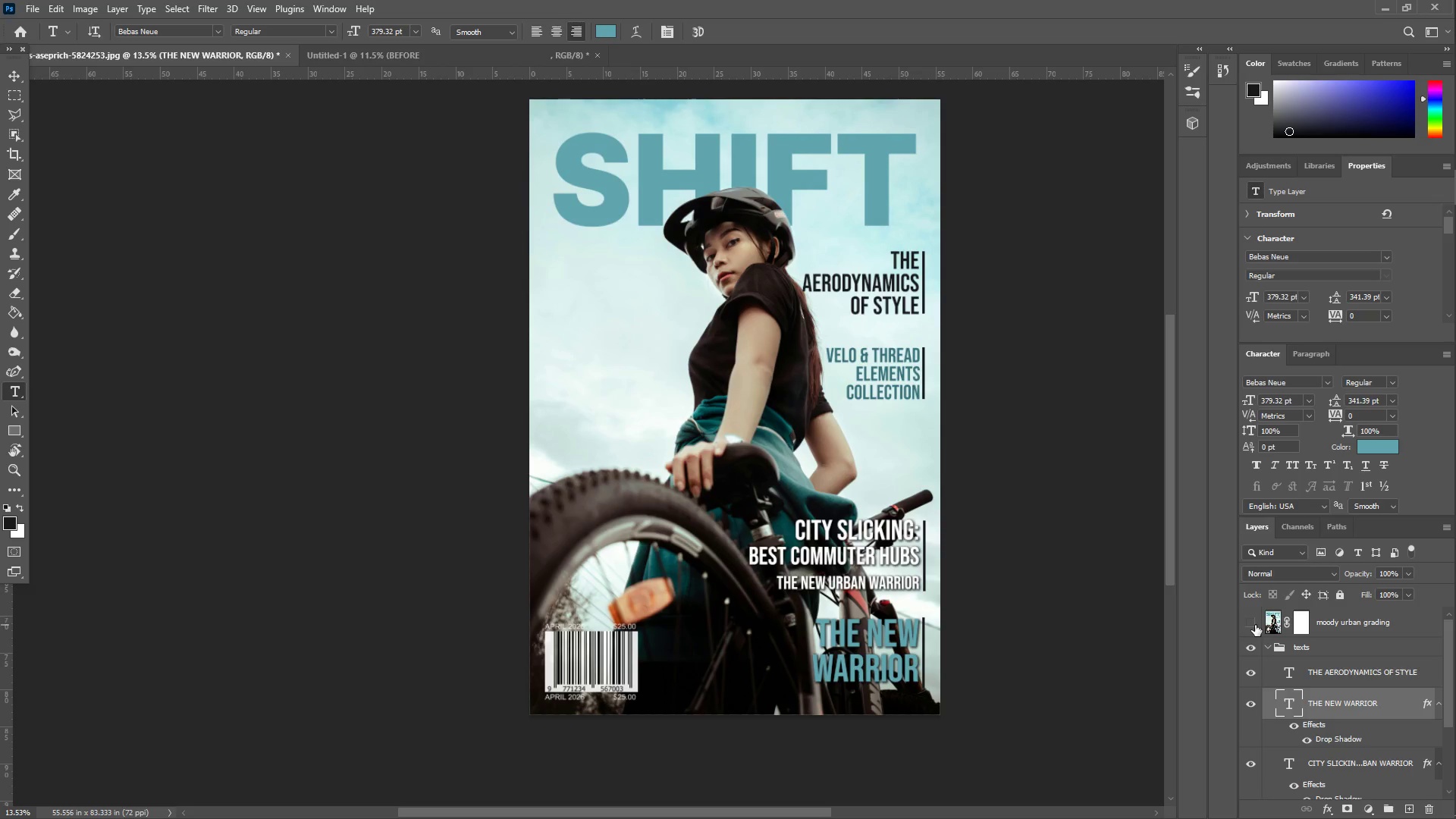 
left_click([1255, 625])
 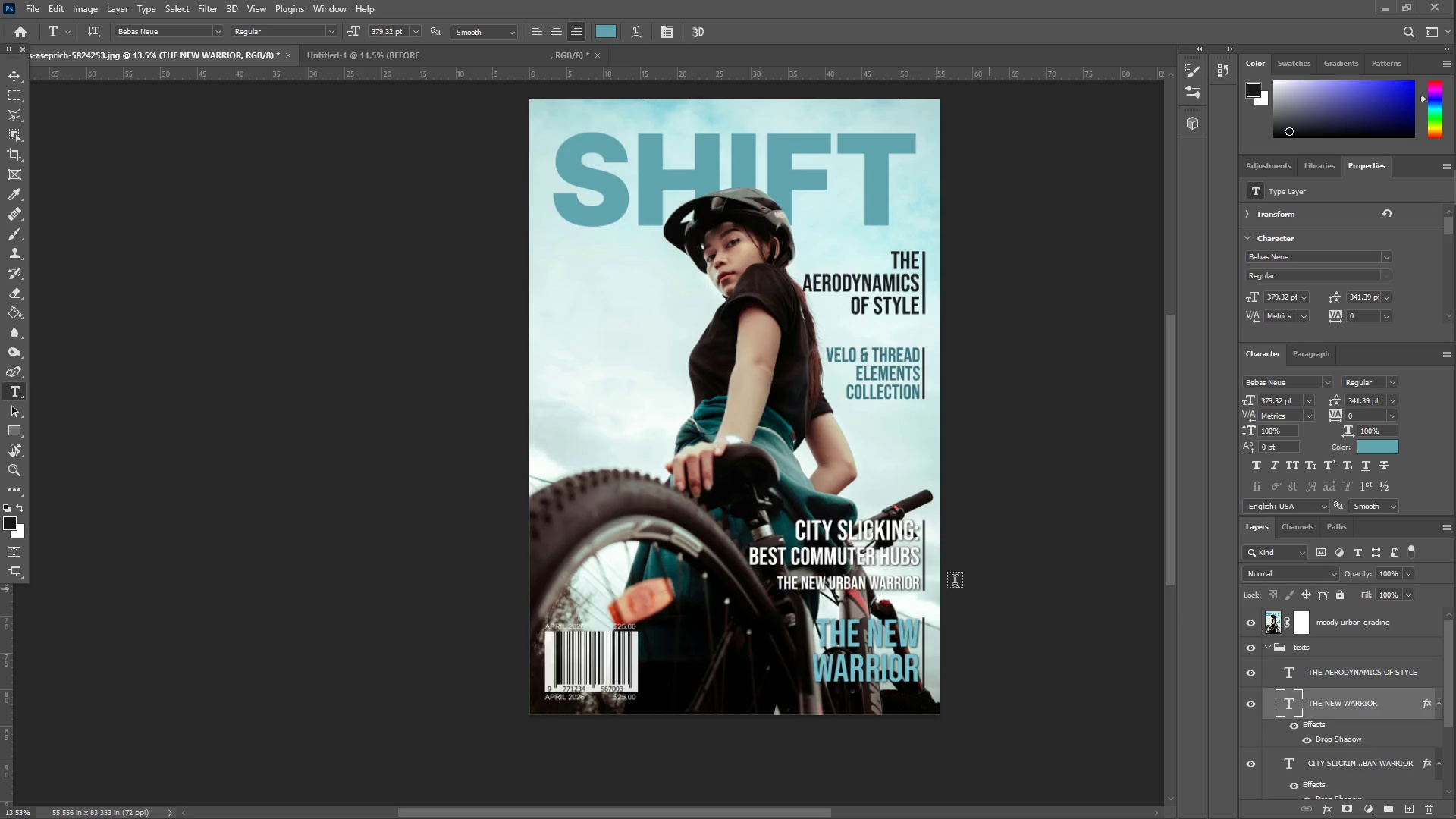 
type(ZZ)
 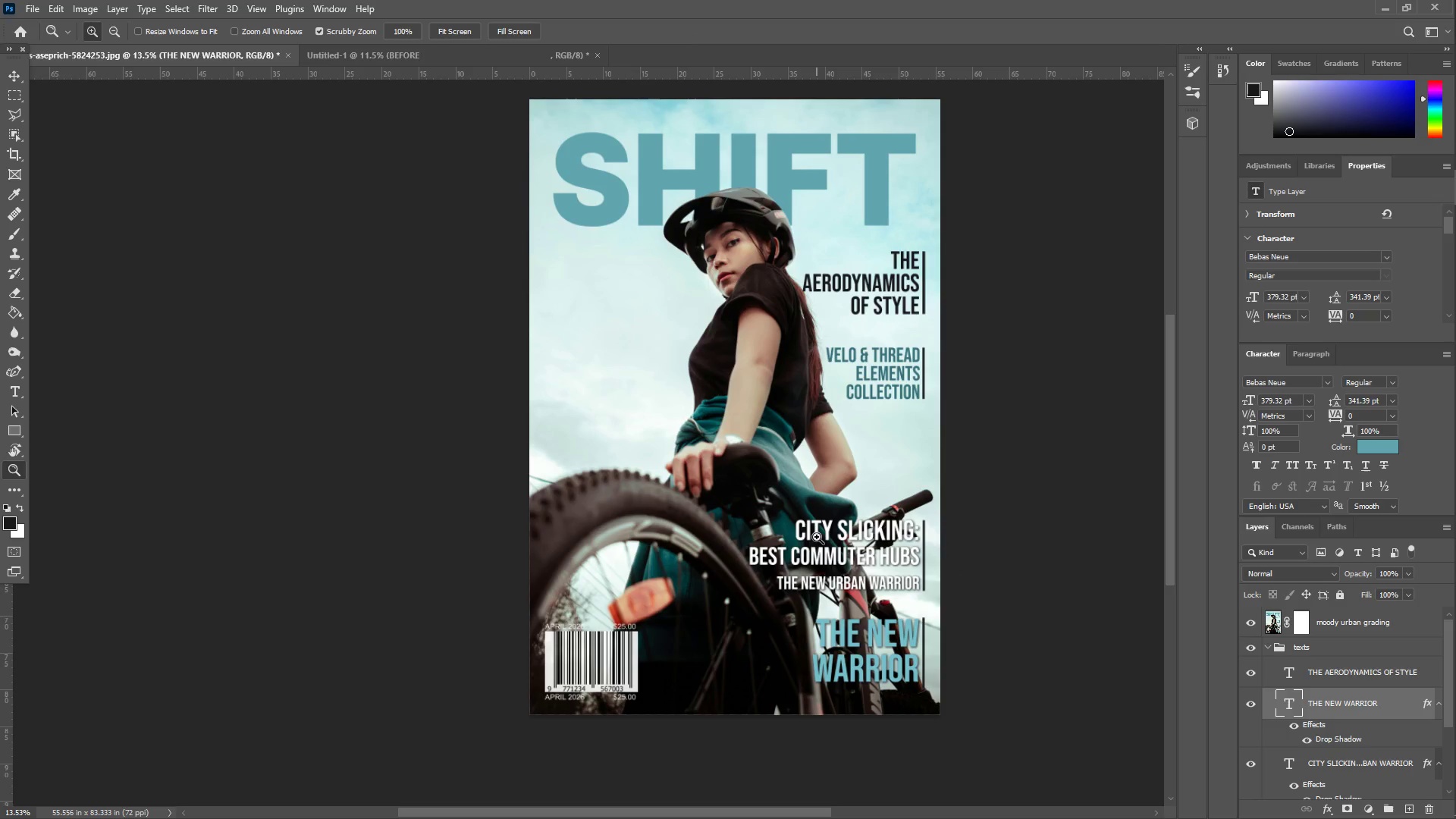 
left_click_drag(start_coordinate=[817, 534], to_coordinate=[818, 530])
 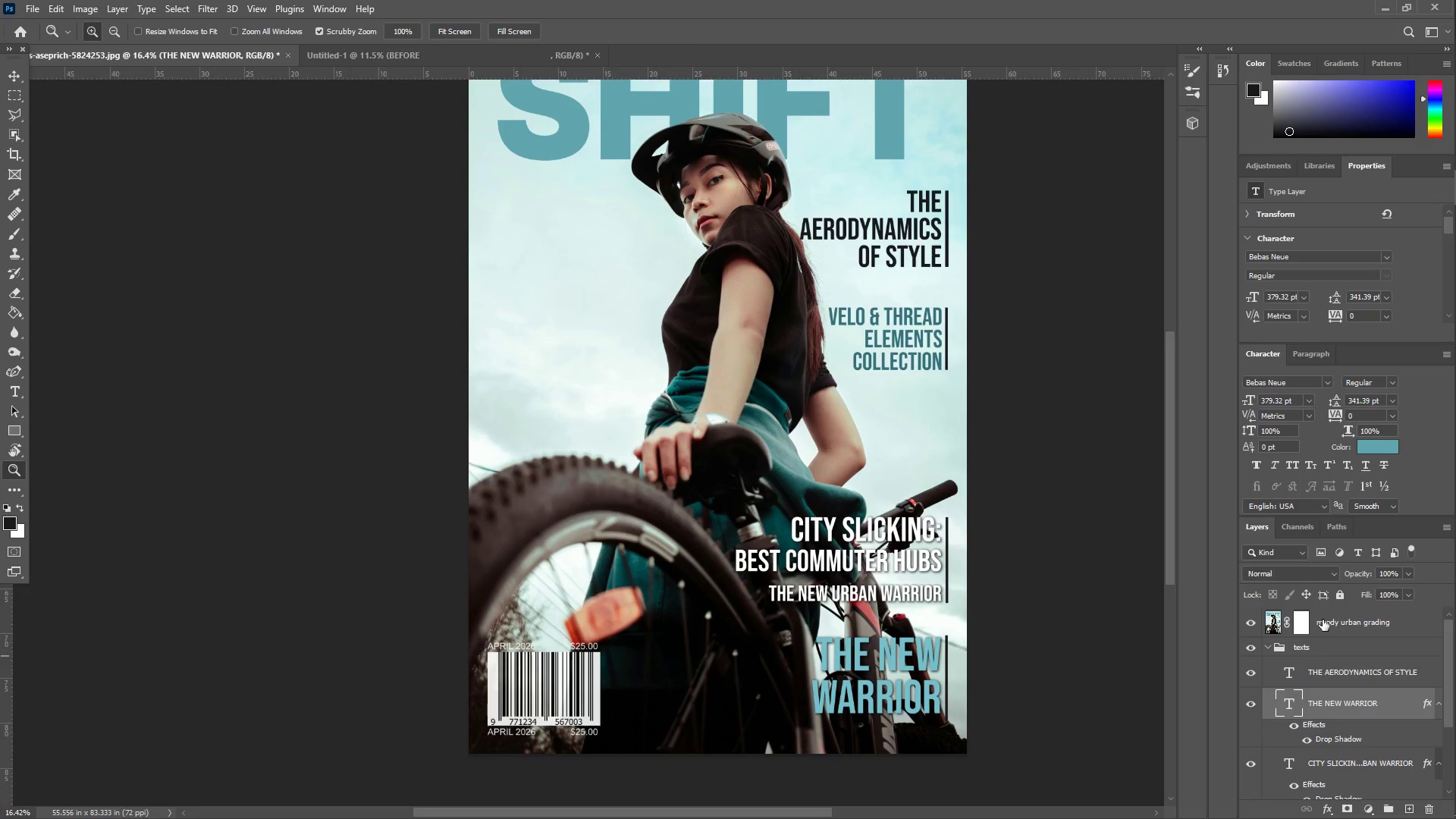 
left_click([1332, 621])
 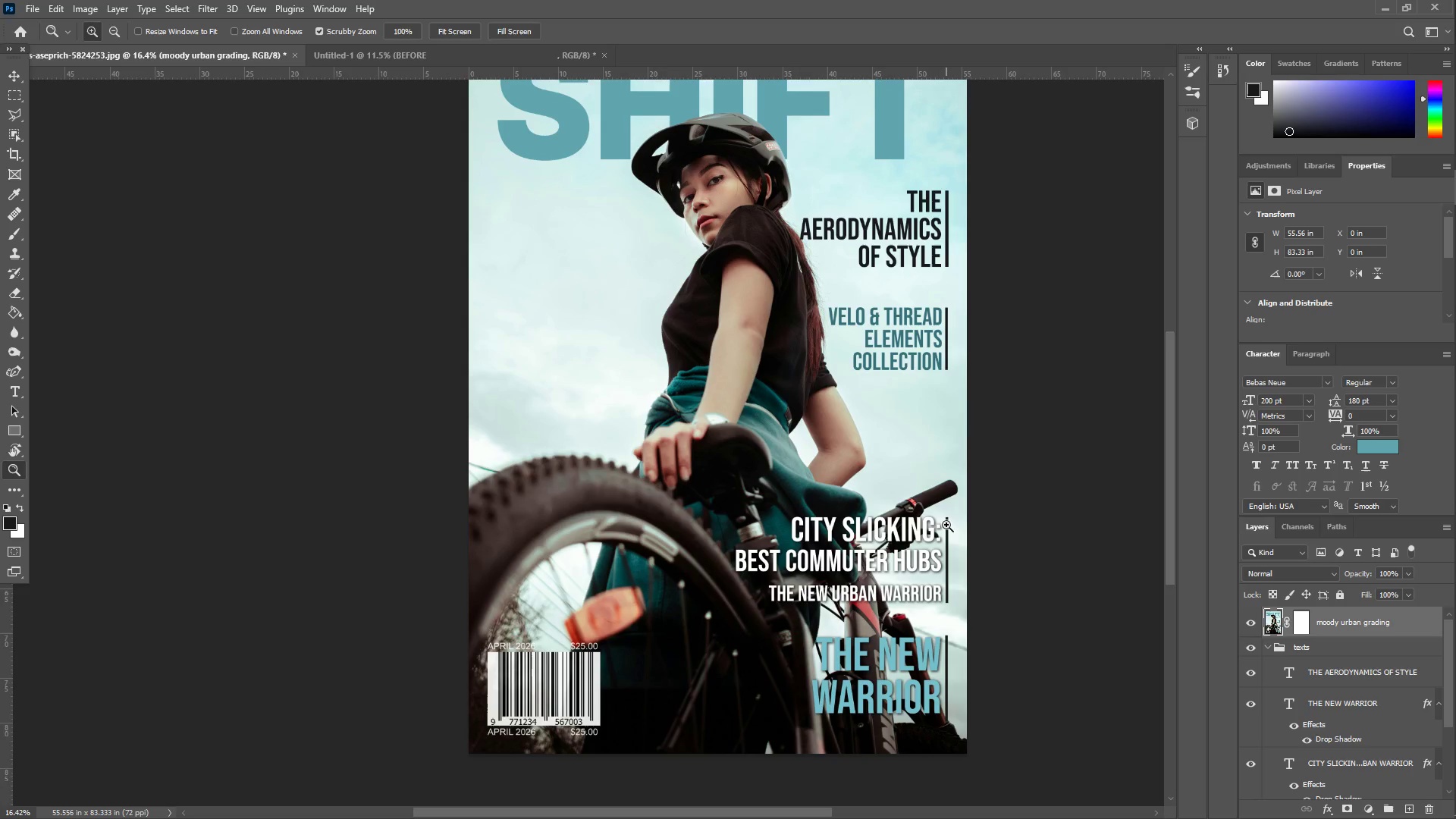 
scroll: coordinate [946, 525], scroll_direction: up, amount: 1.0
 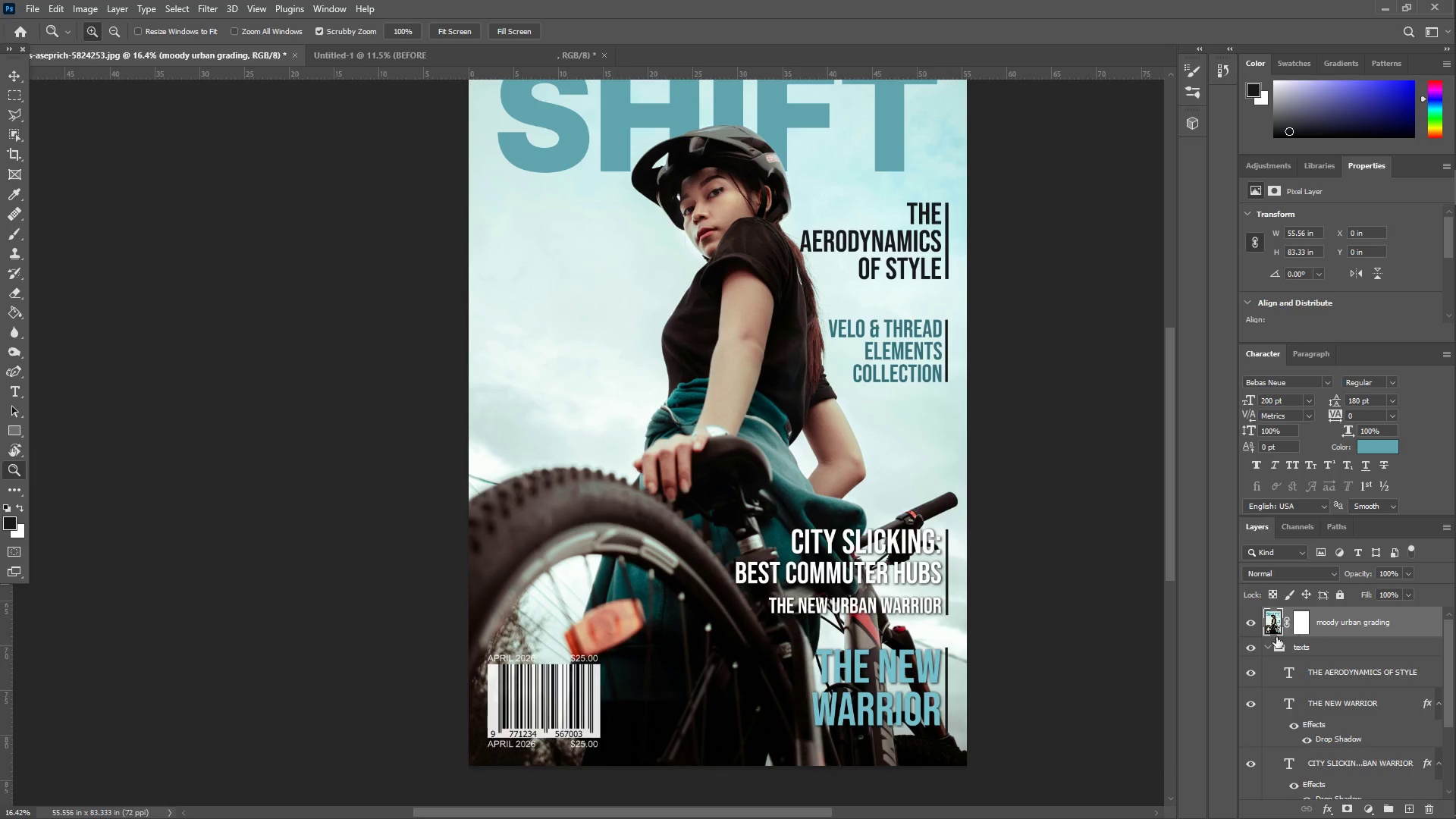 
left_click([1269, 648])
 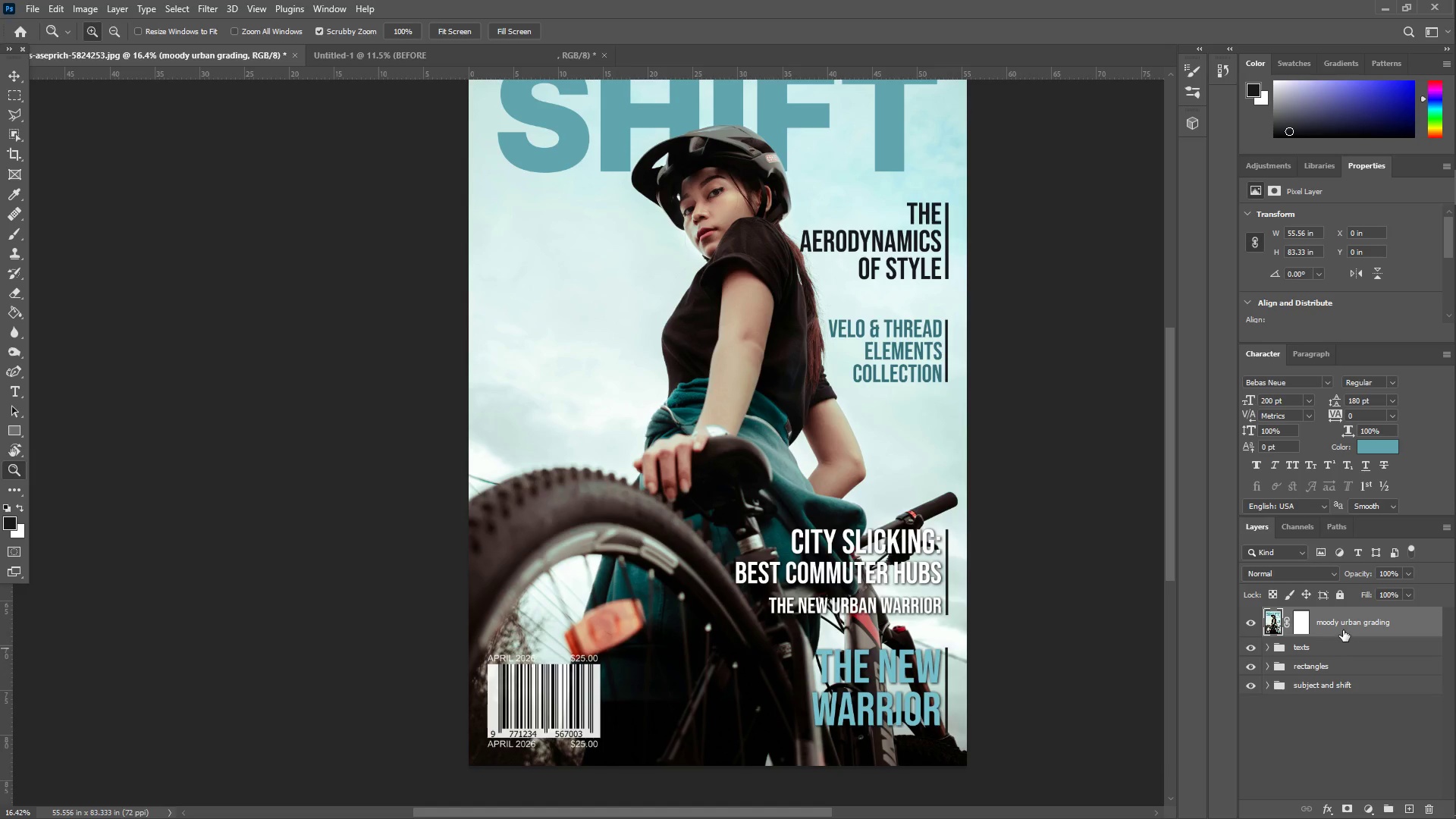 
right_click([1345, 625])
 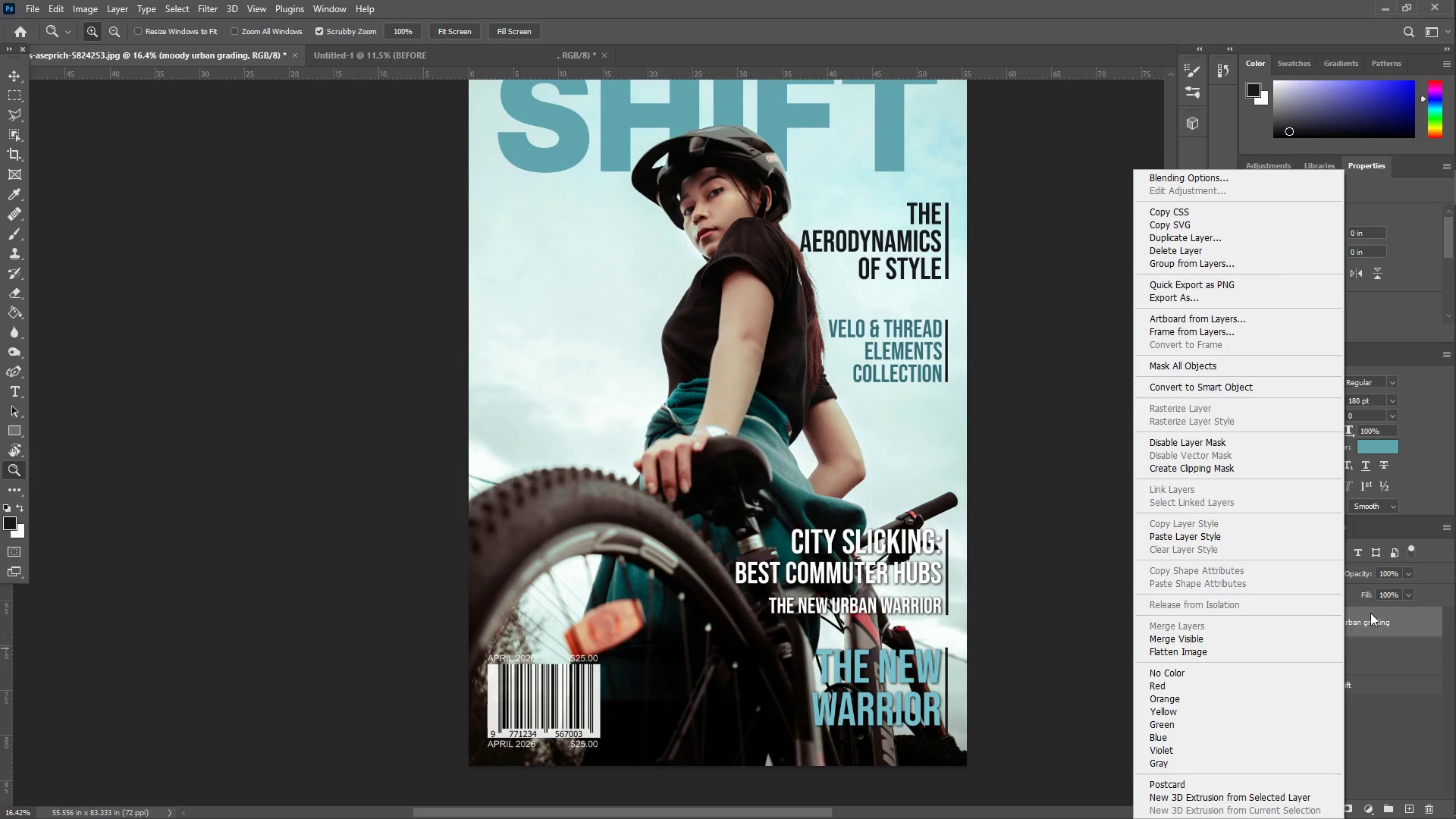 
left_click([1381, 619])
 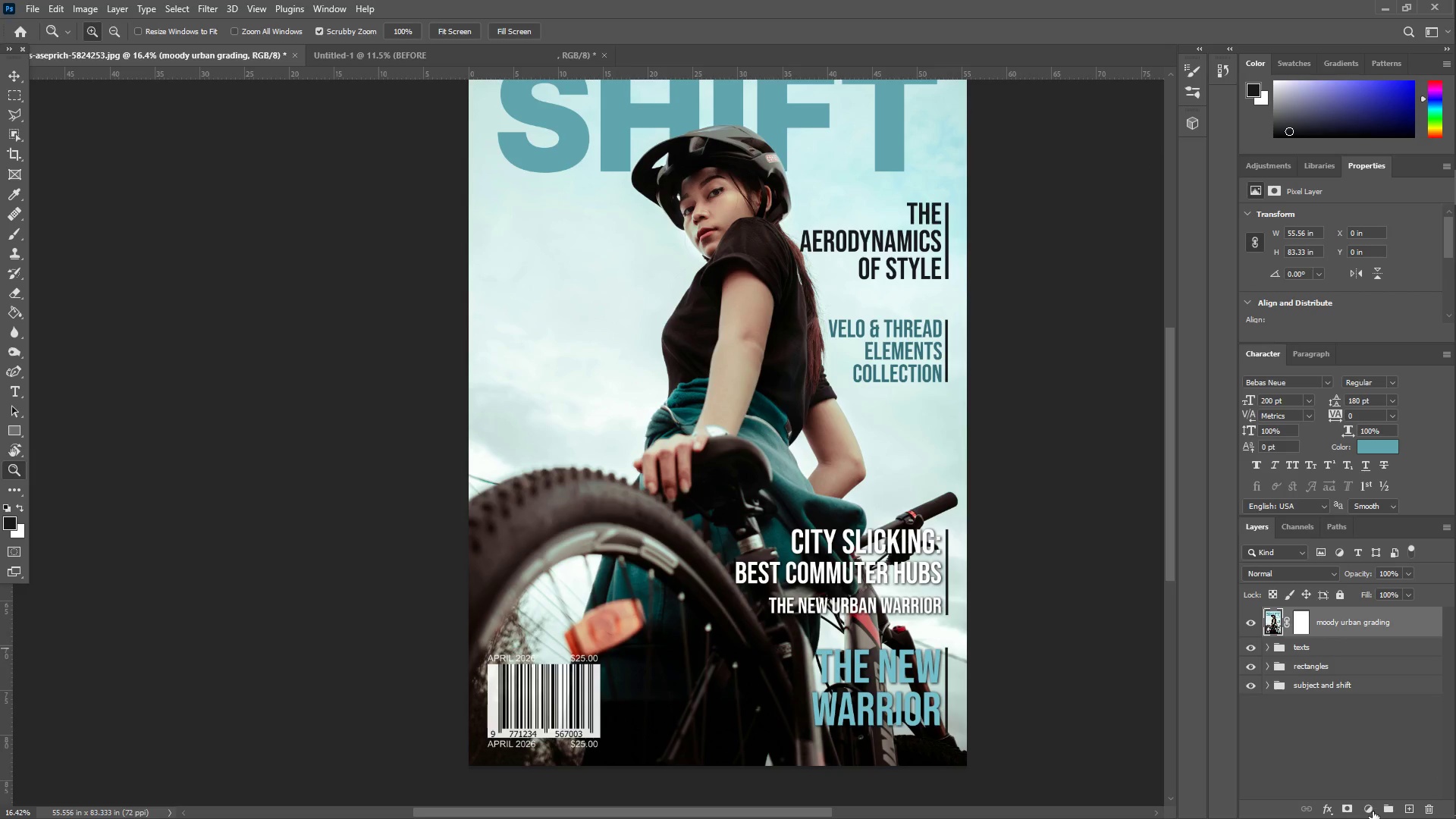 
left_click([1373, 813])
 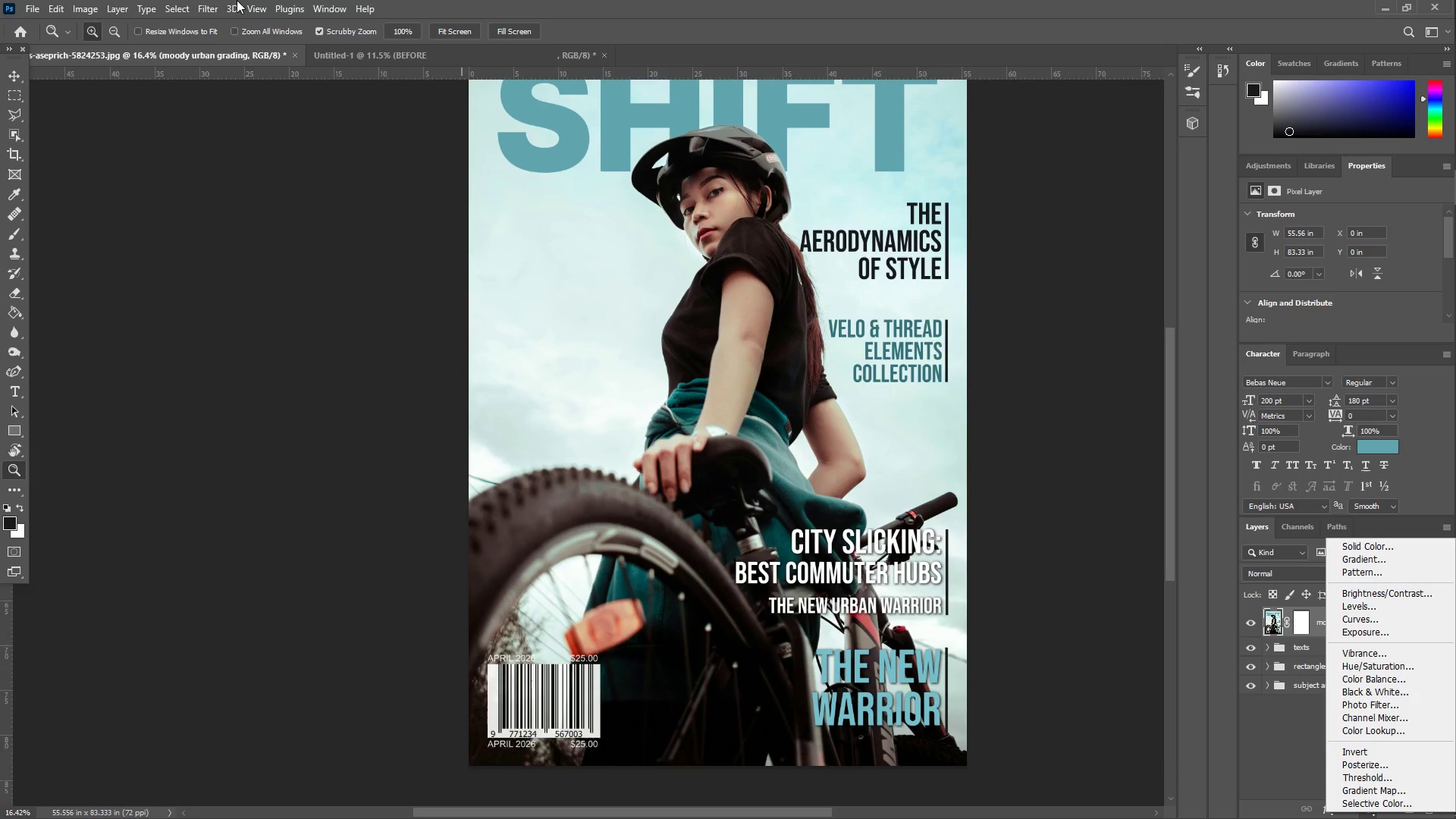 
wait(7.62)
 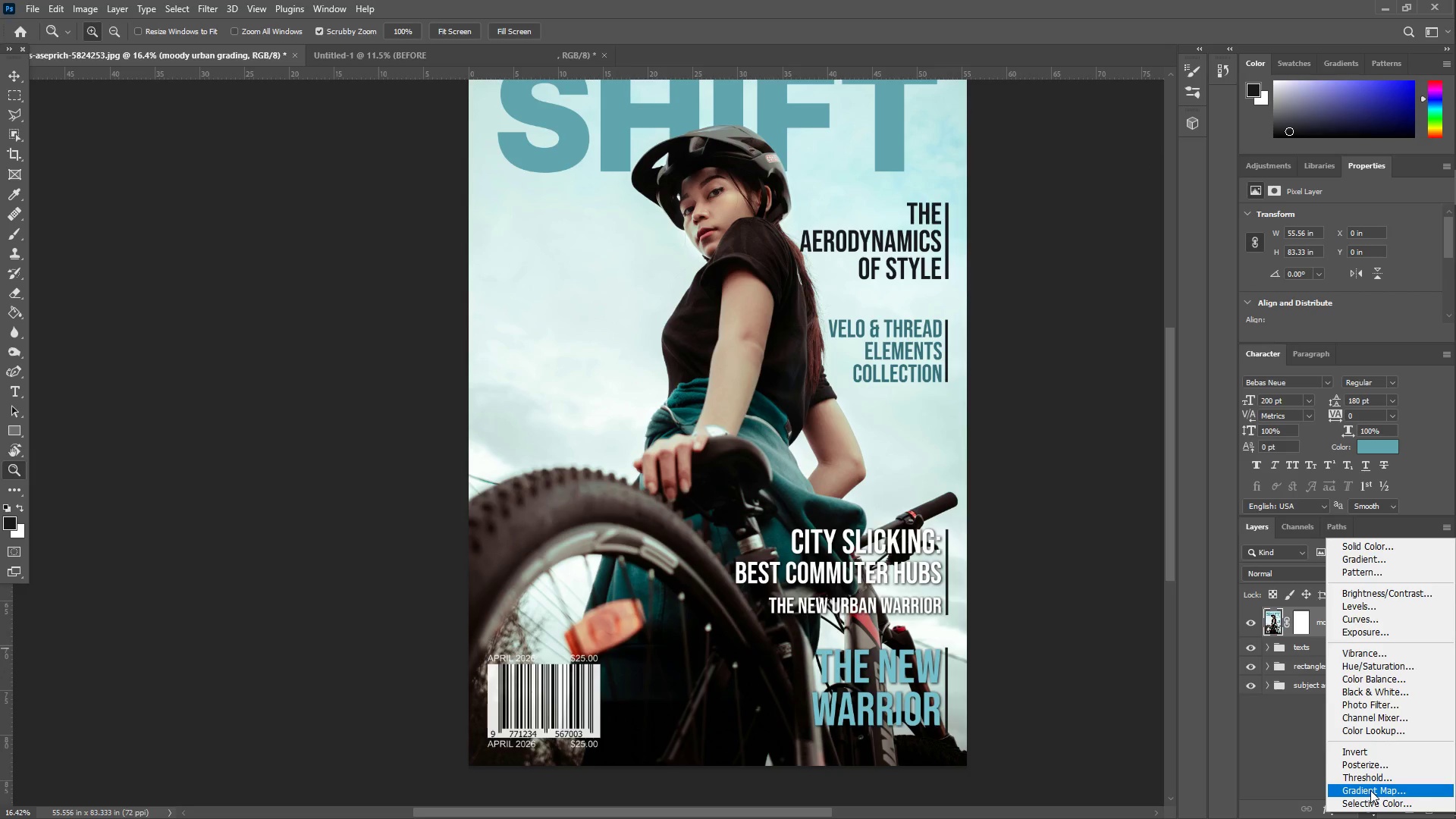 
left_click([306, 244])
 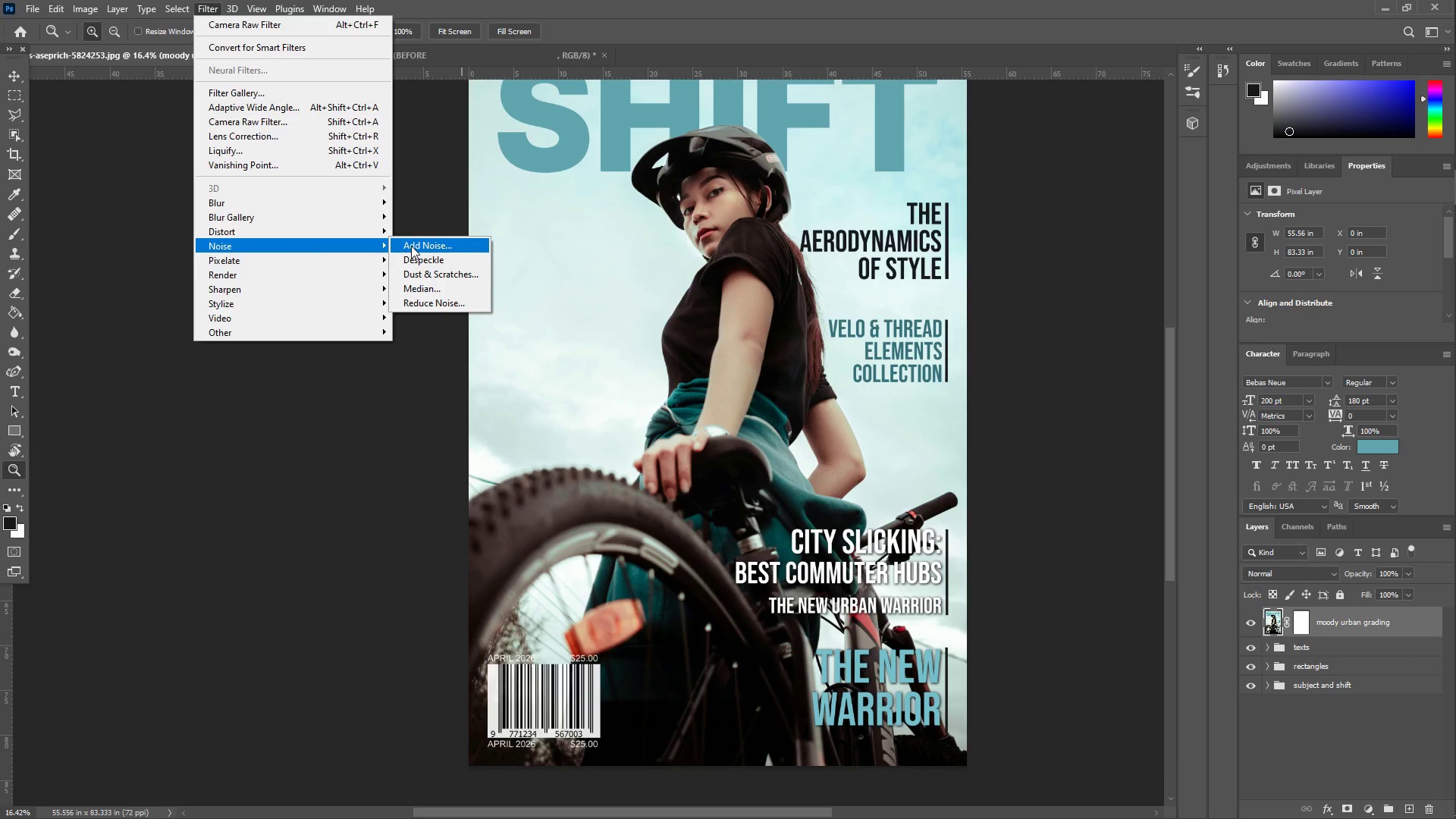 
left_click([411, 246])
 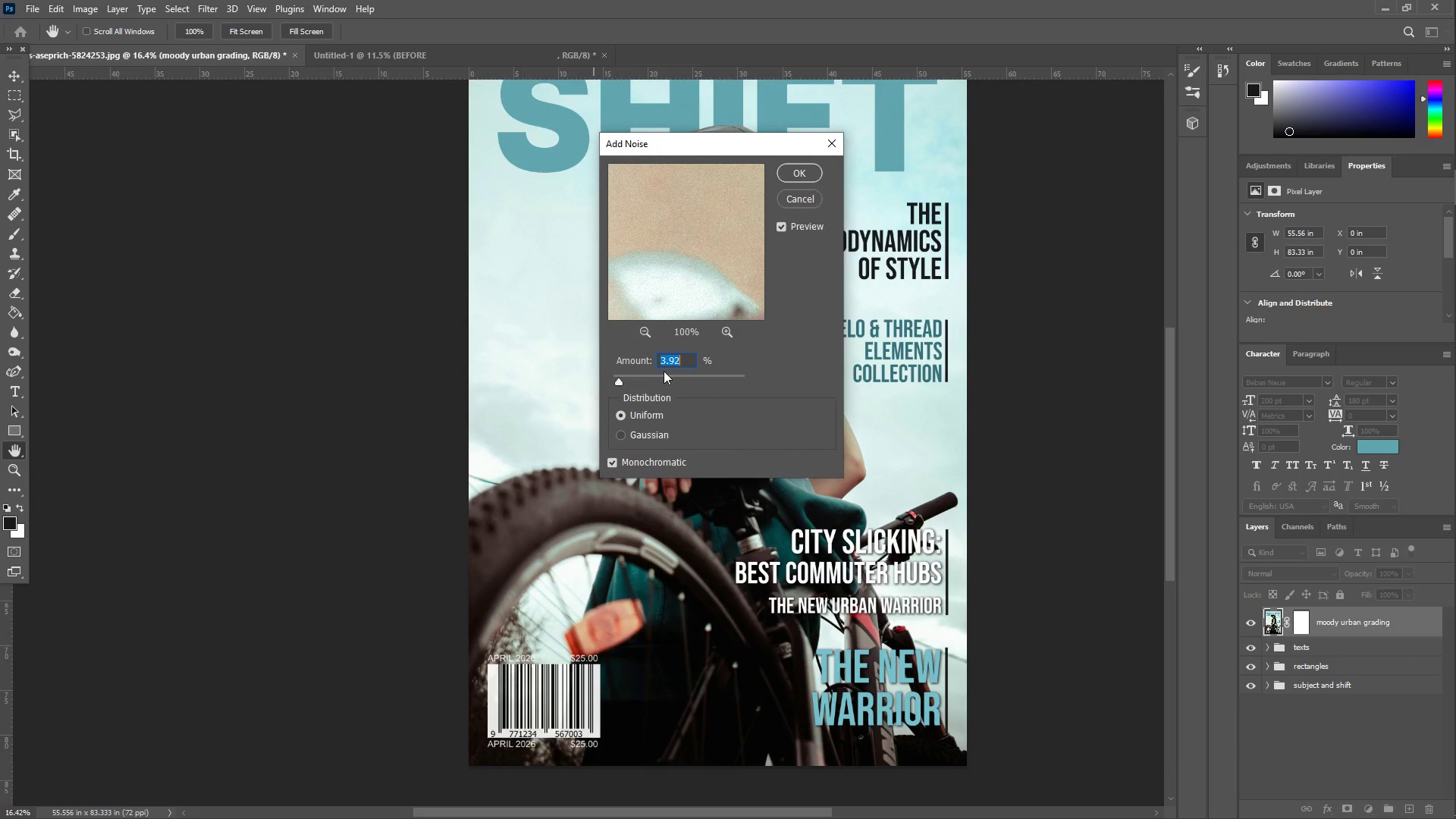 
key(Numpad3)
 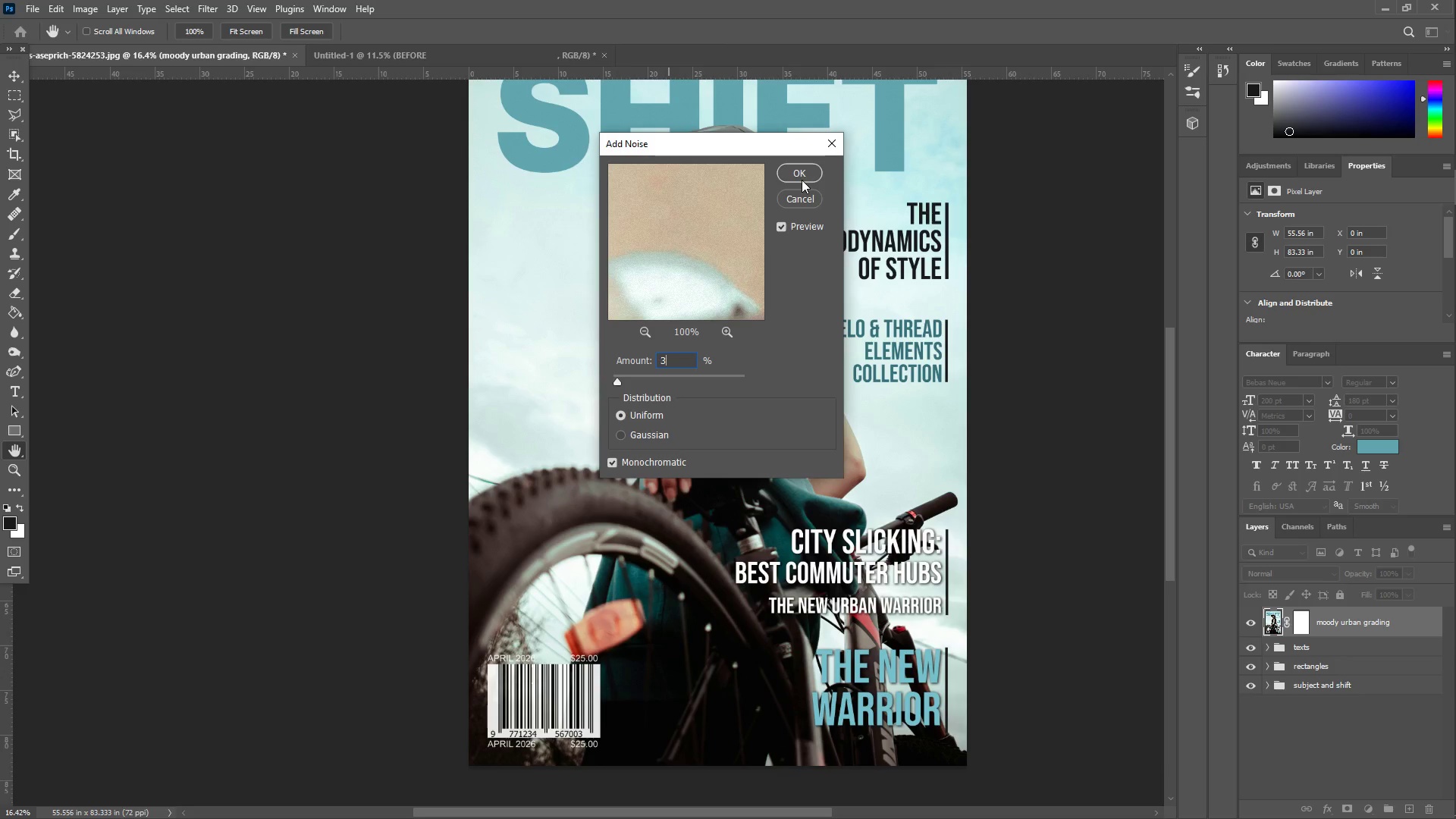 
left_click([831, 142])
 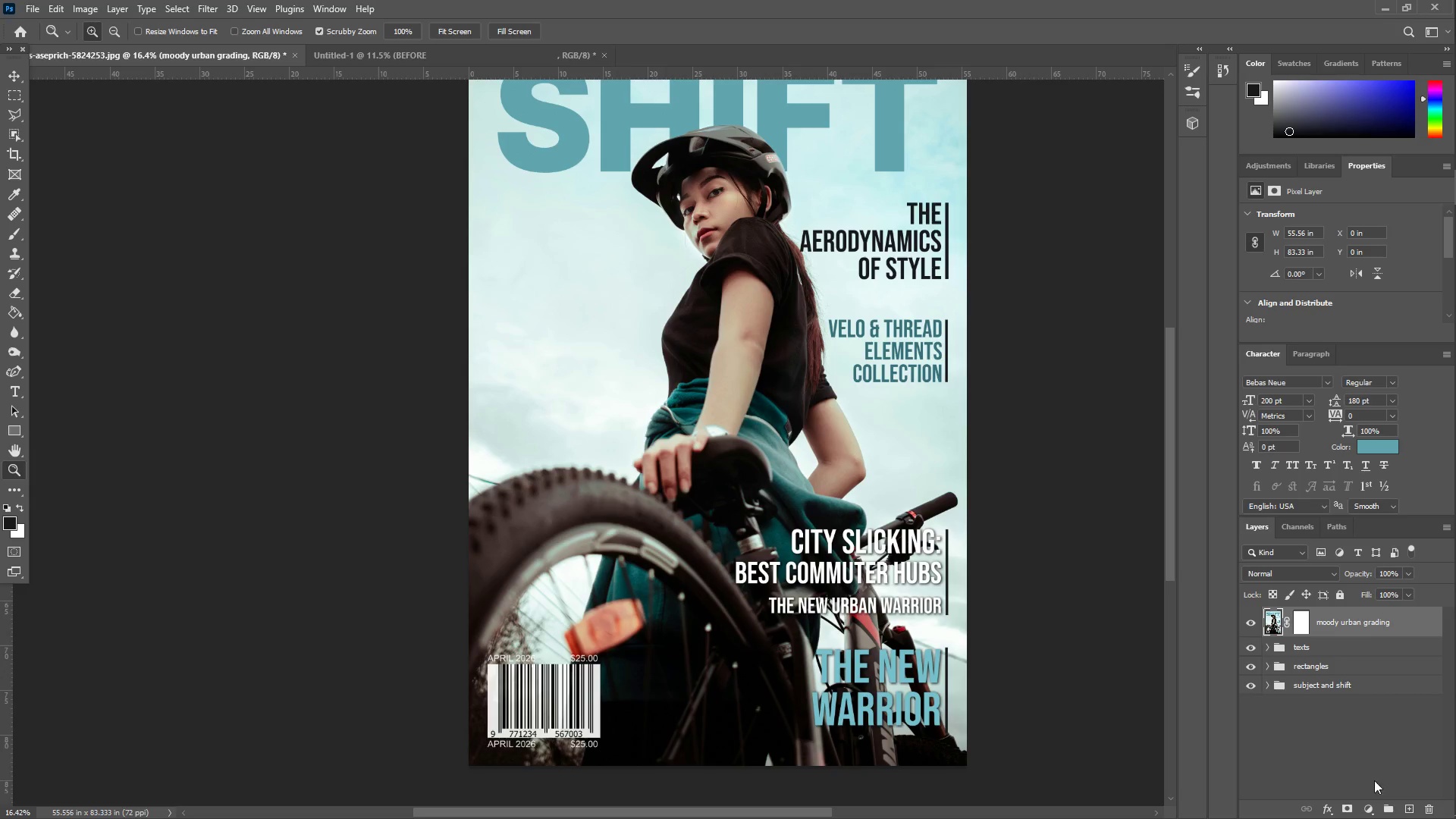 
wait(8.06)
 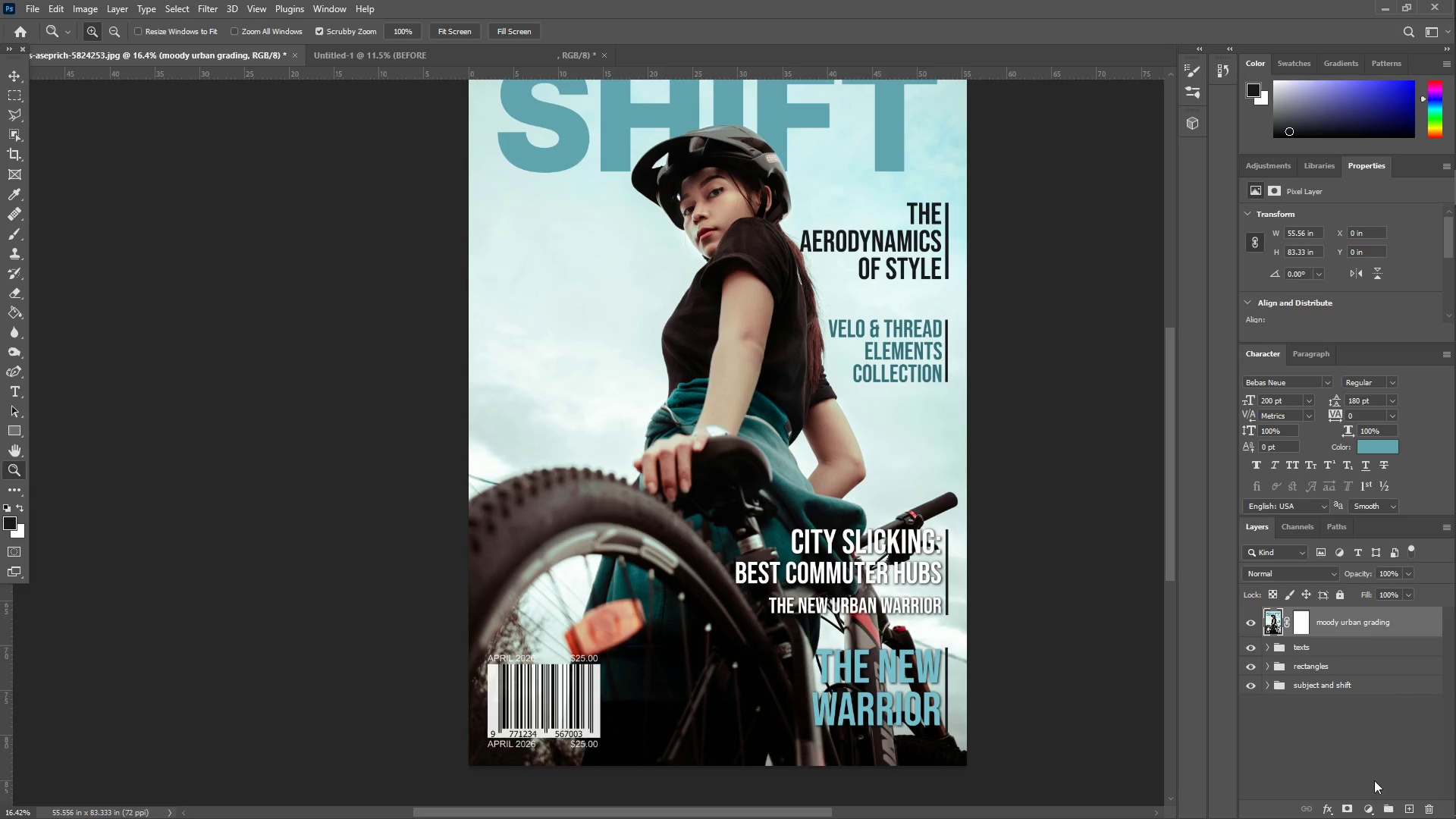 
left_click([1408, 810])
 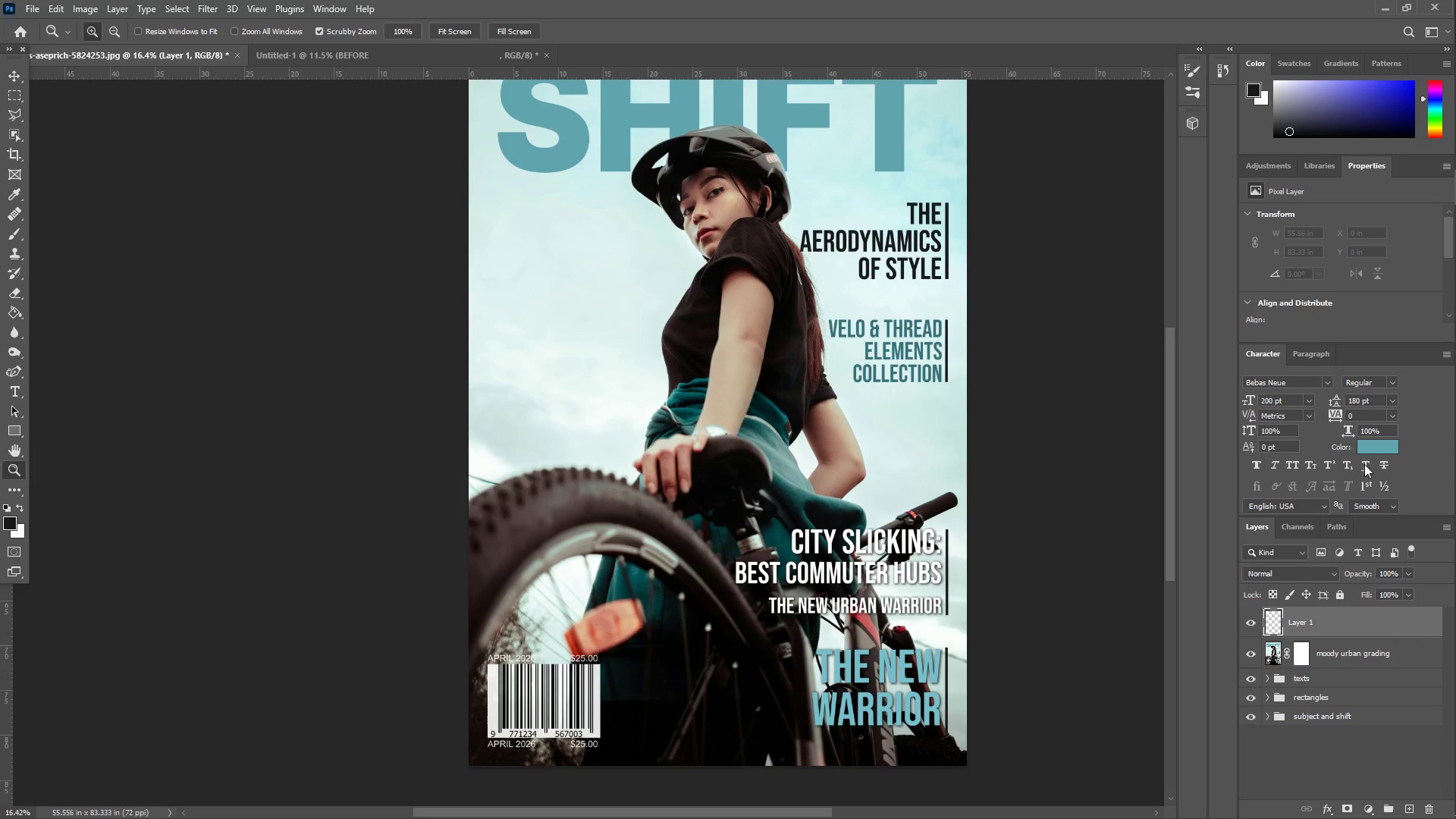 
left_click([11, 519])
 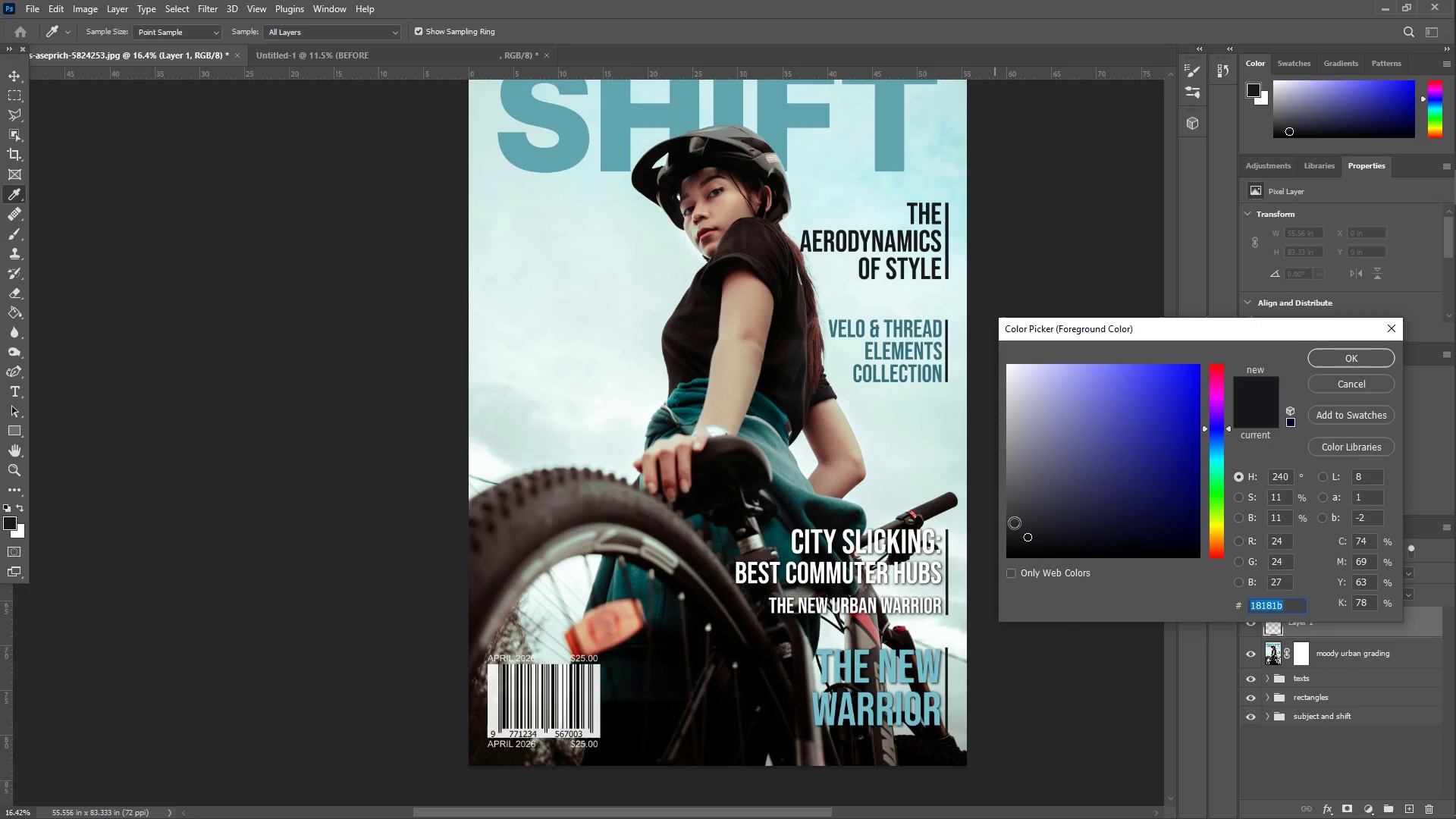 
left_click_drag(start_coordinate=[1018, 491], to_coordinate=[946, 469])
 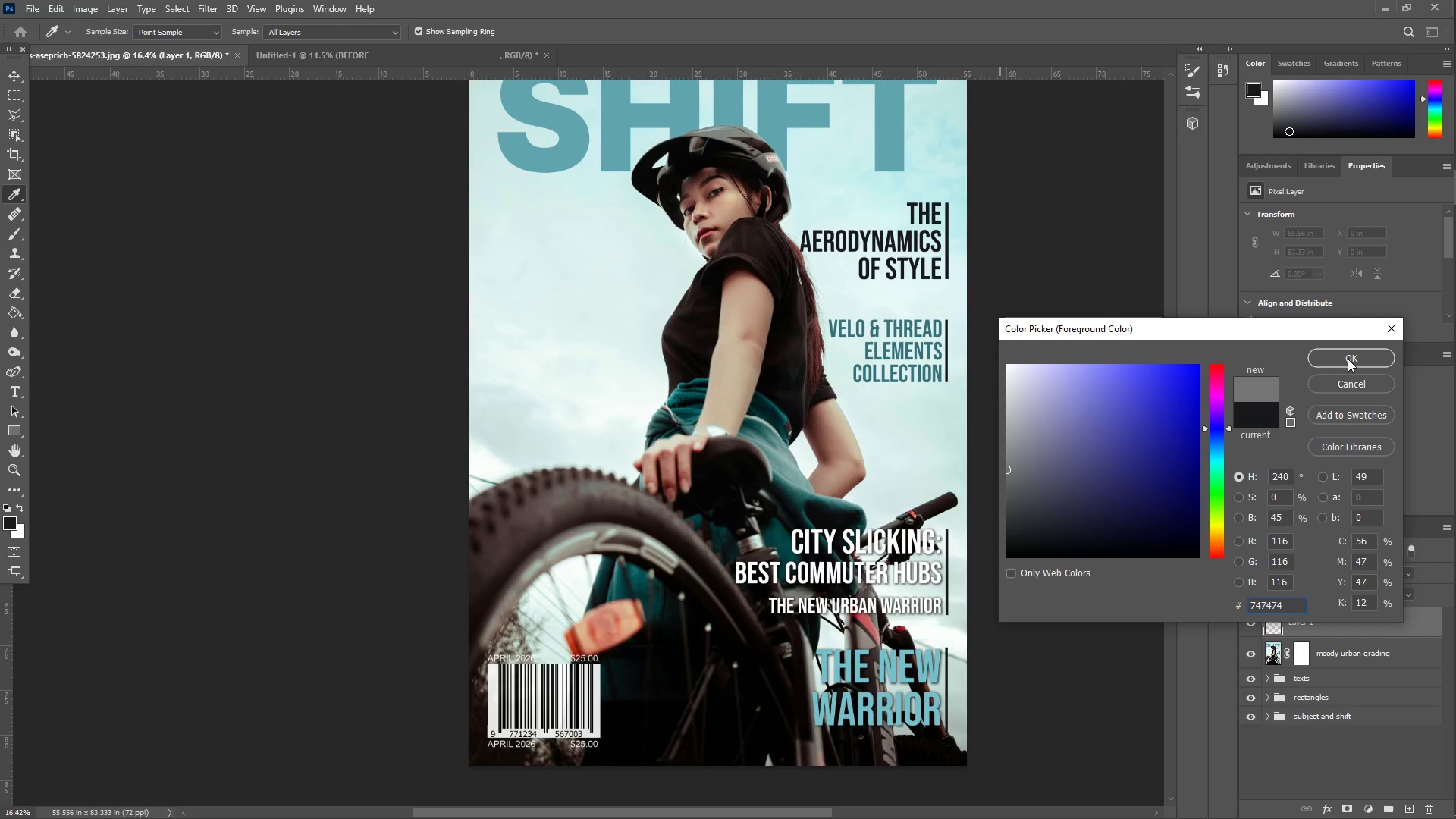 
left_click([1351, 356])
 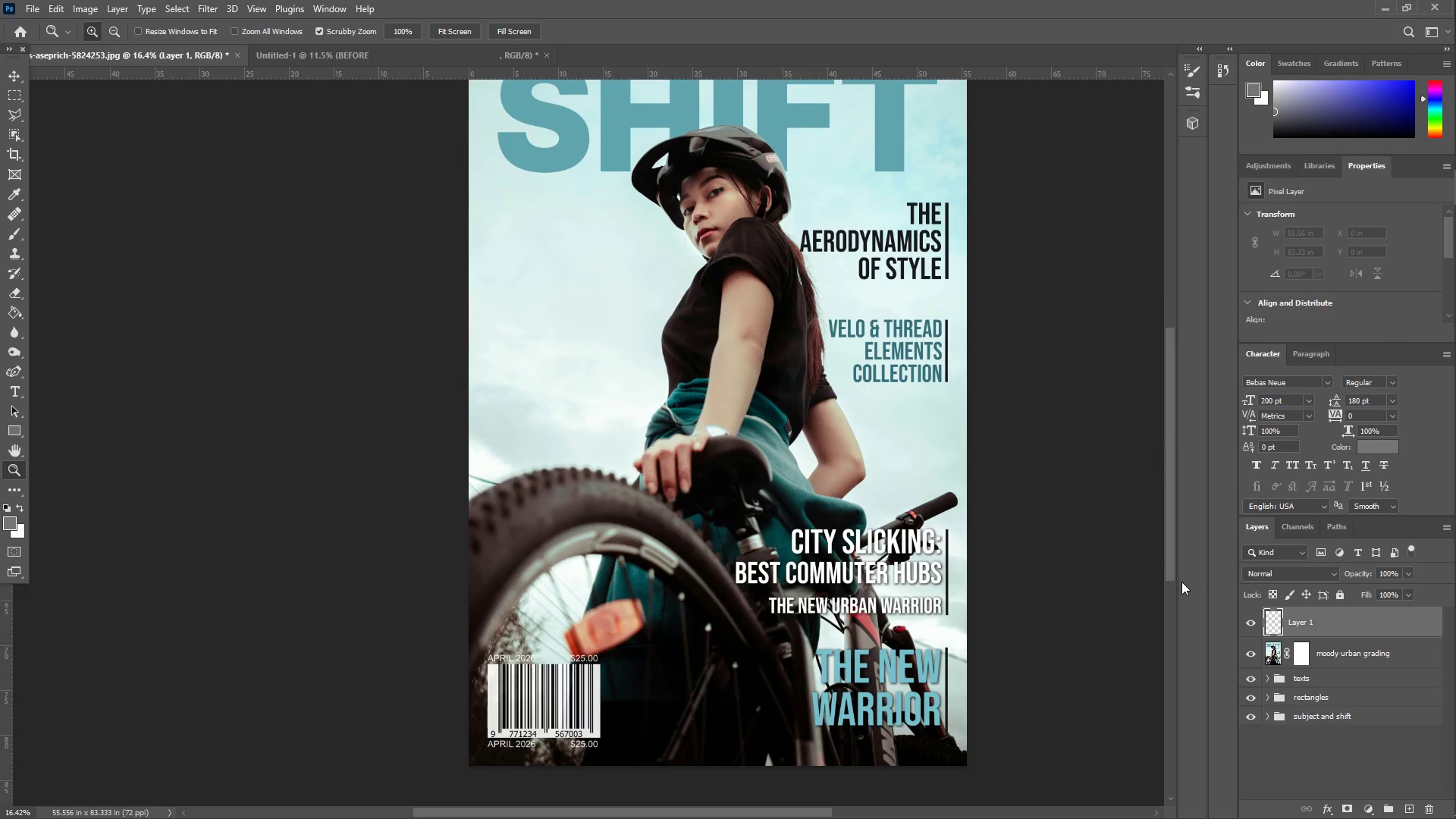 
key(G)
 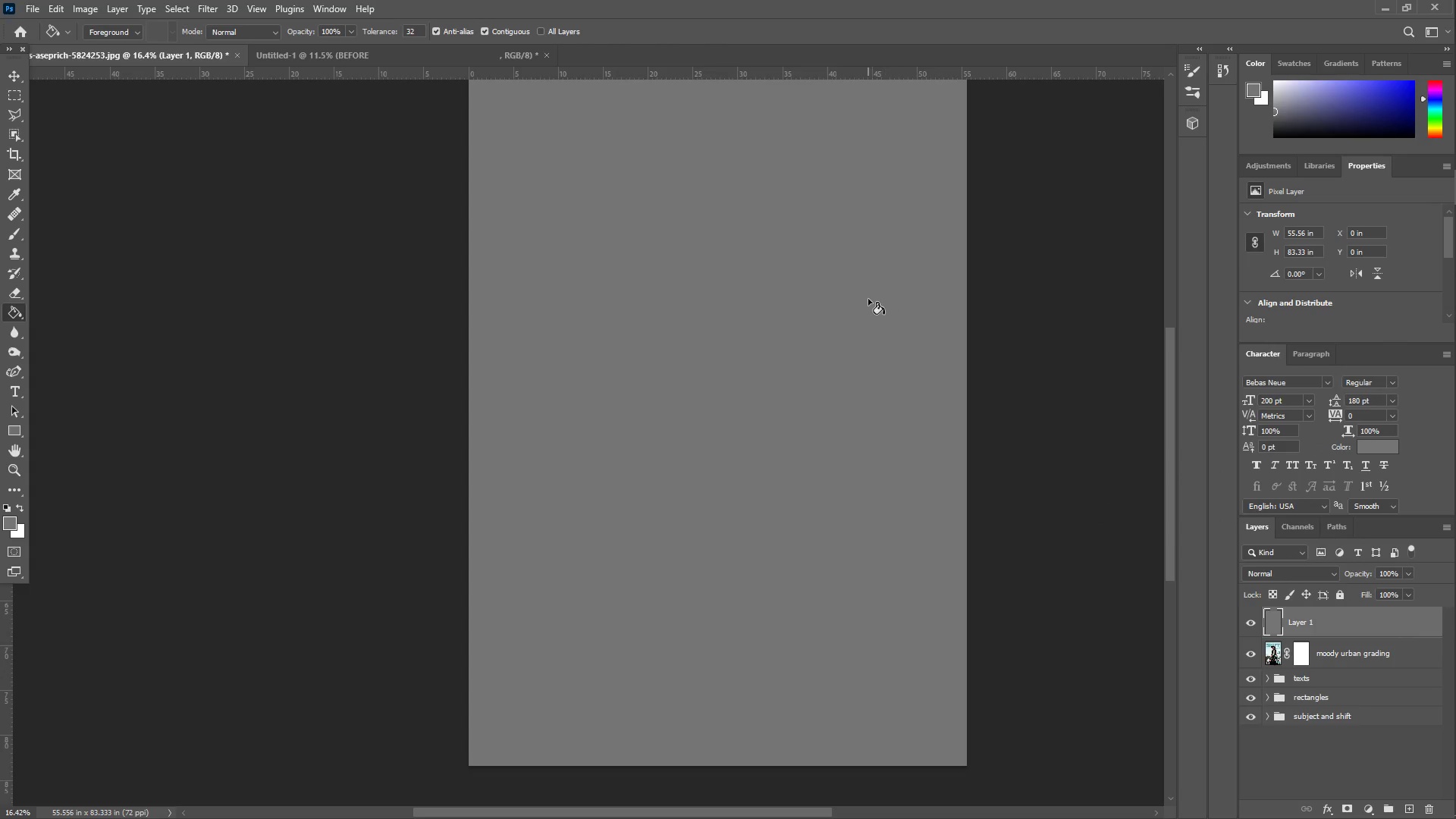 
wait(7.03)
 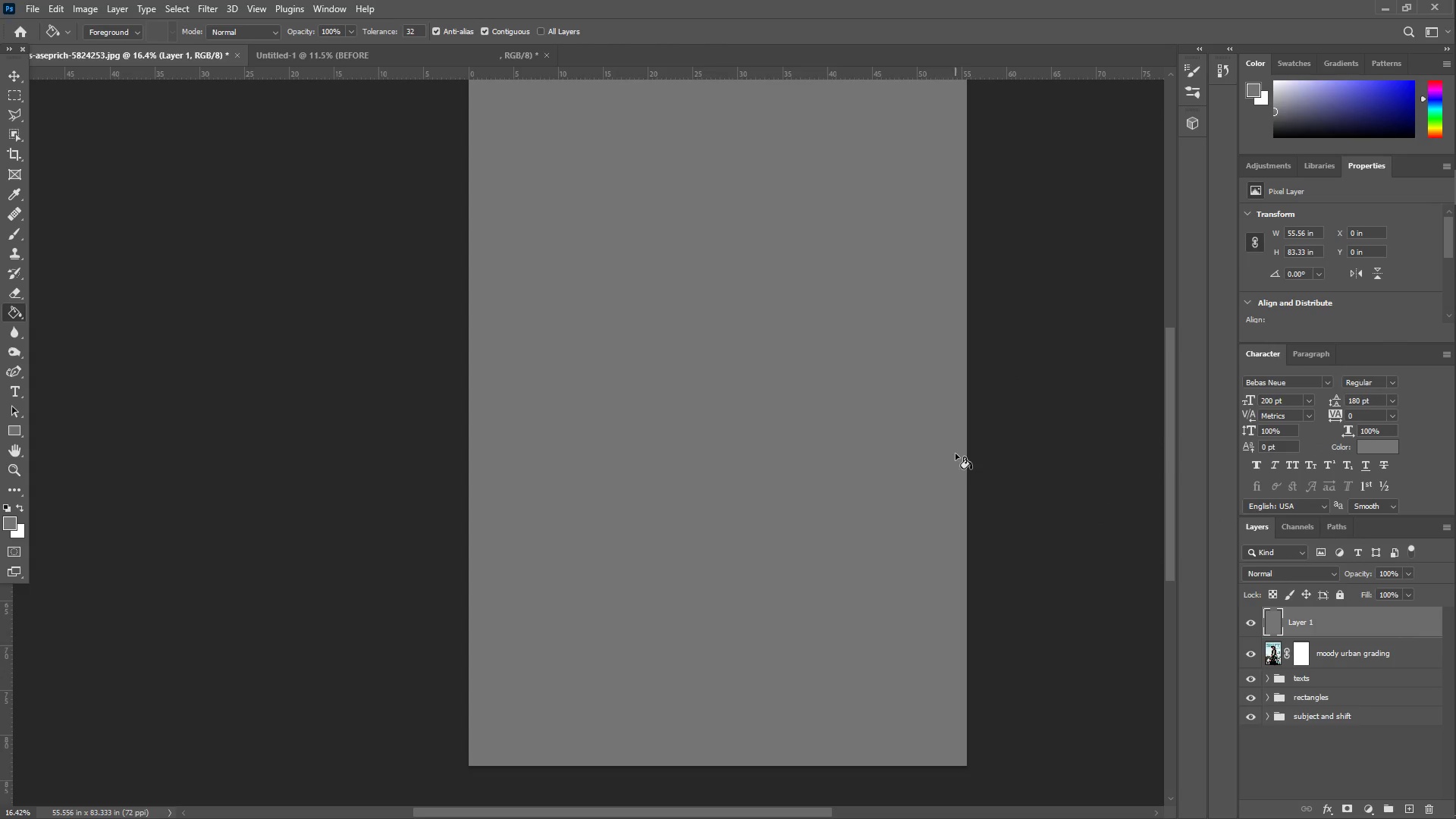 
left_click([1279, 575])
 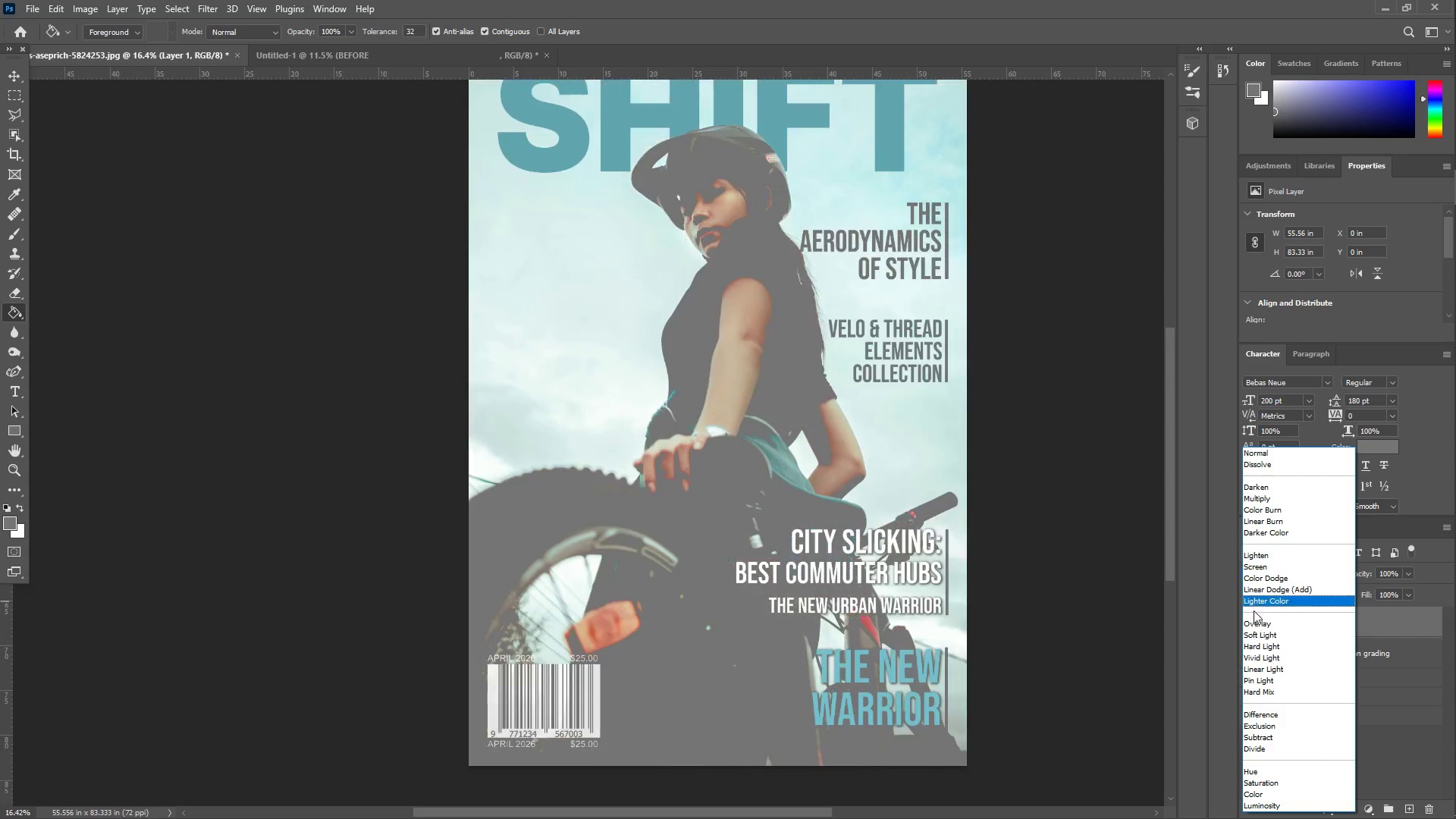 
left_click([1257, 620])
 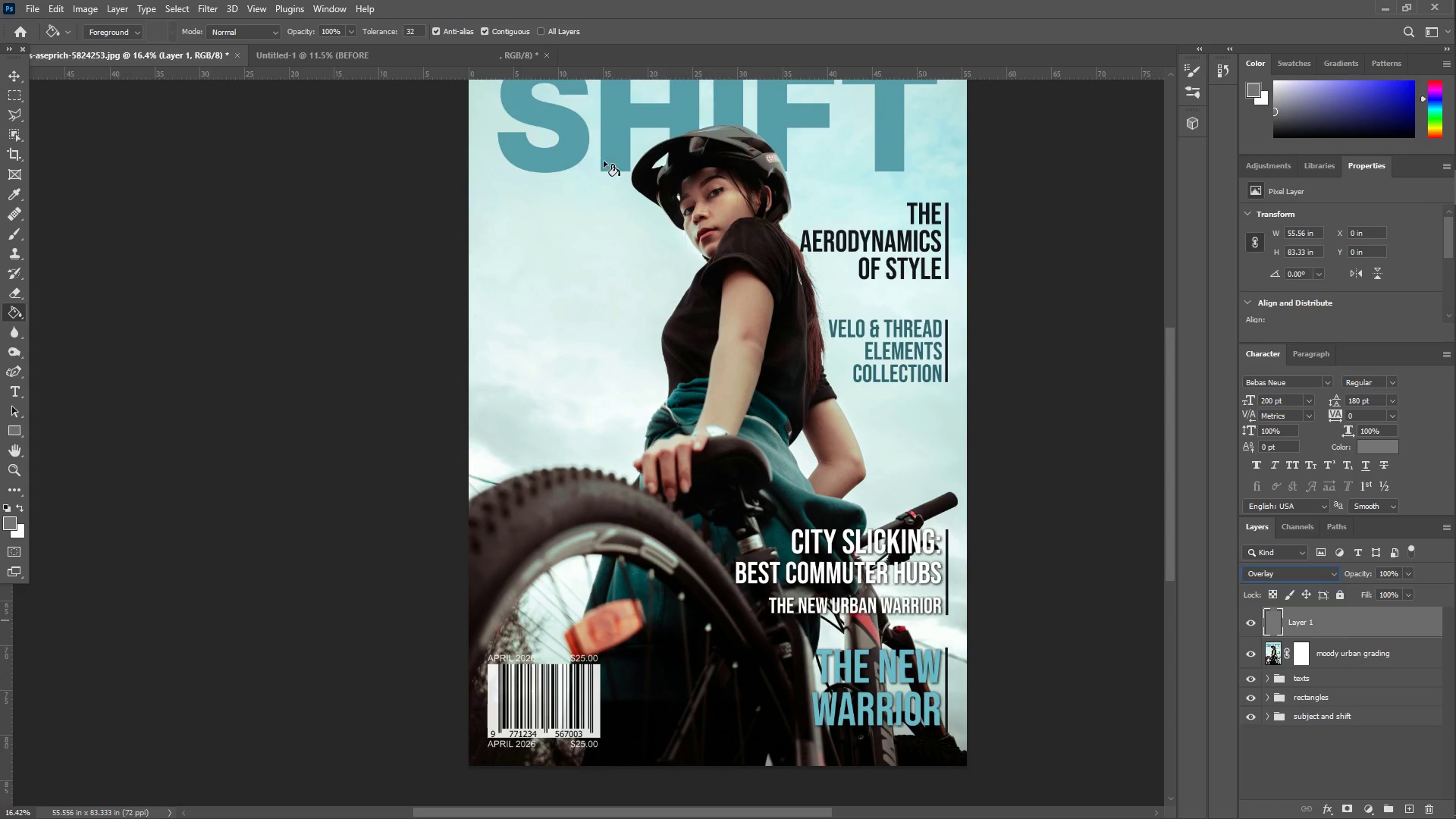 
left_click([203, 9])
 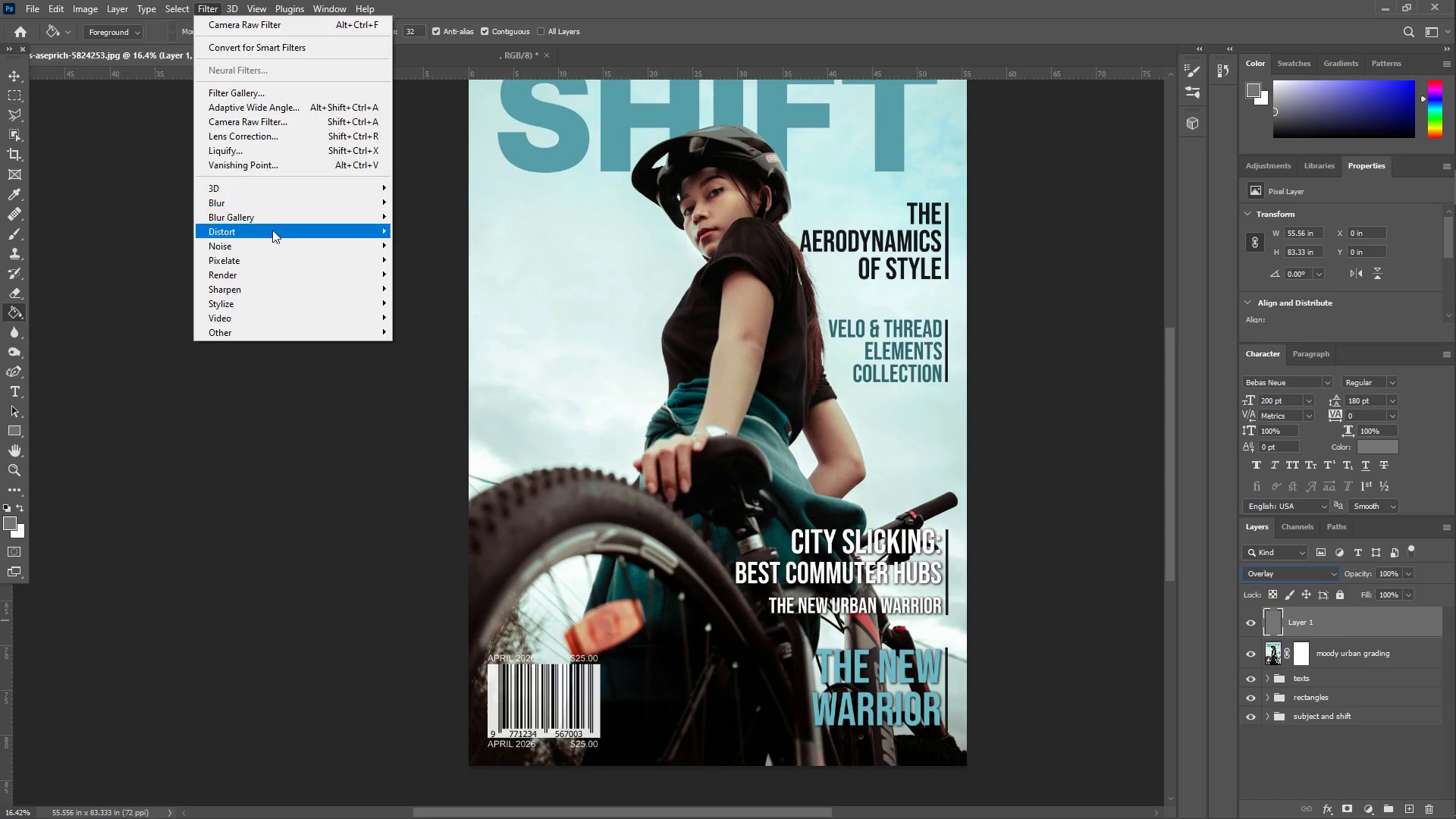 
left_click([278, 246])
 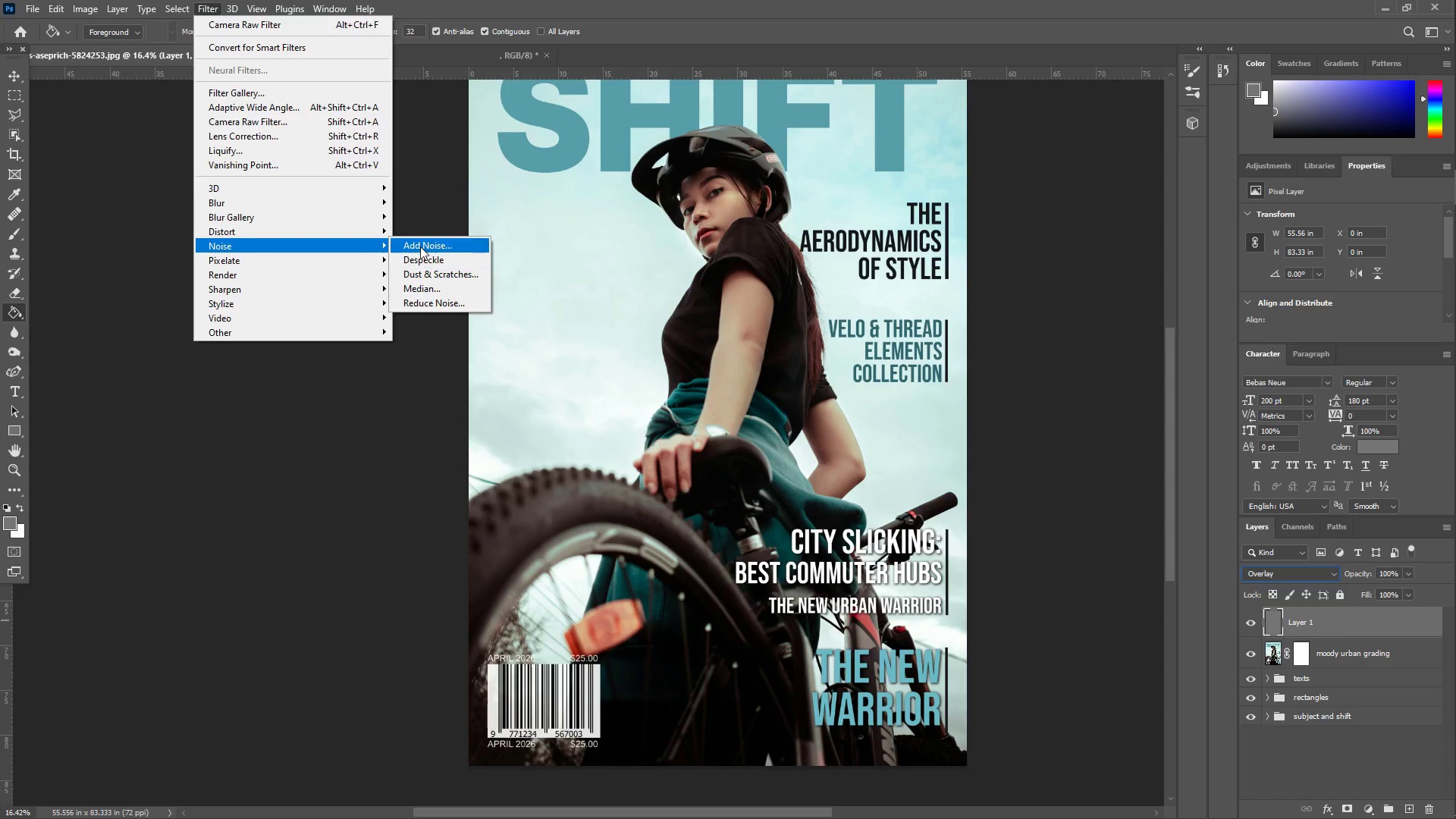 
left_click([420, 244])
 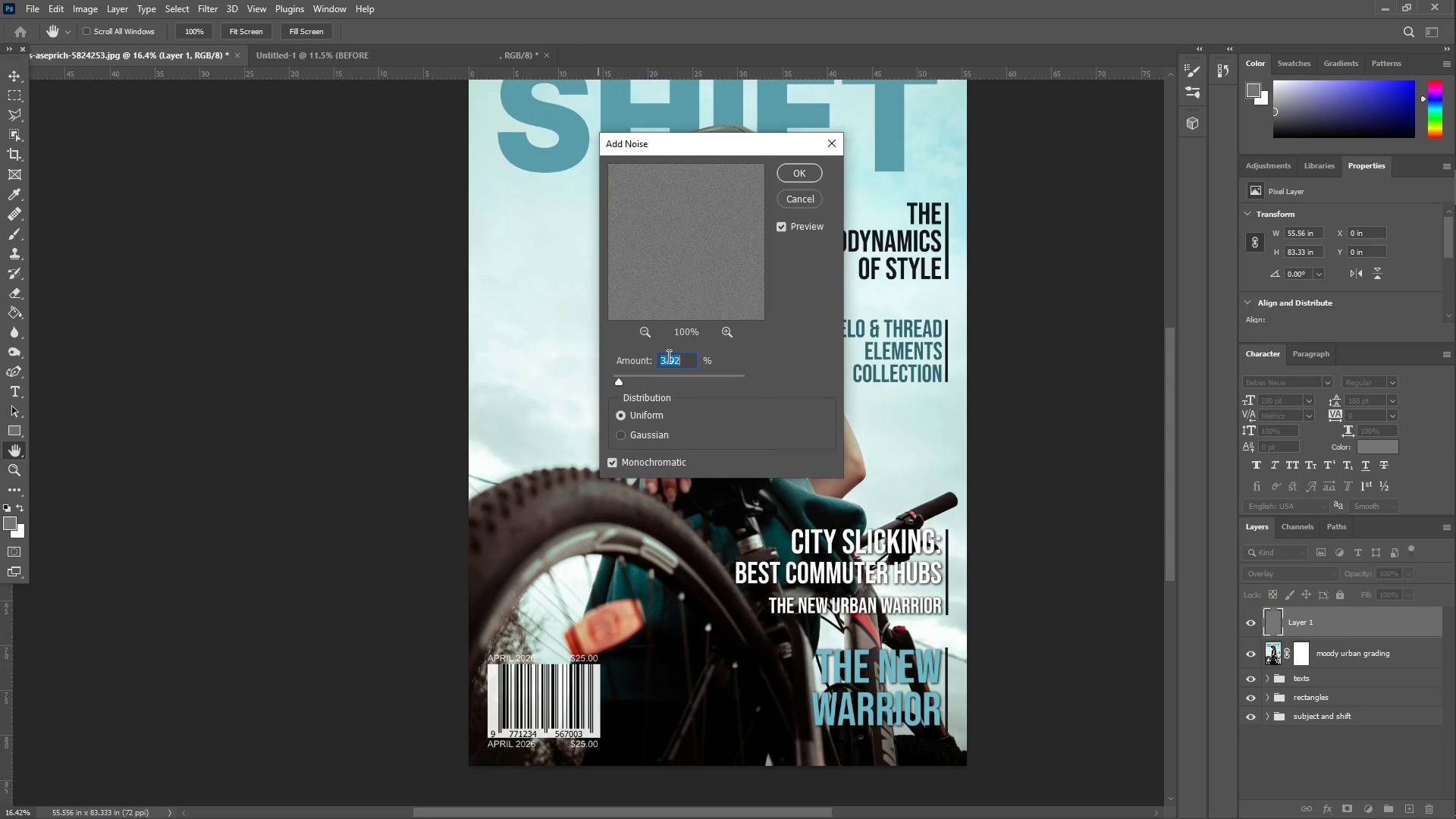 
key(Numpad3)
 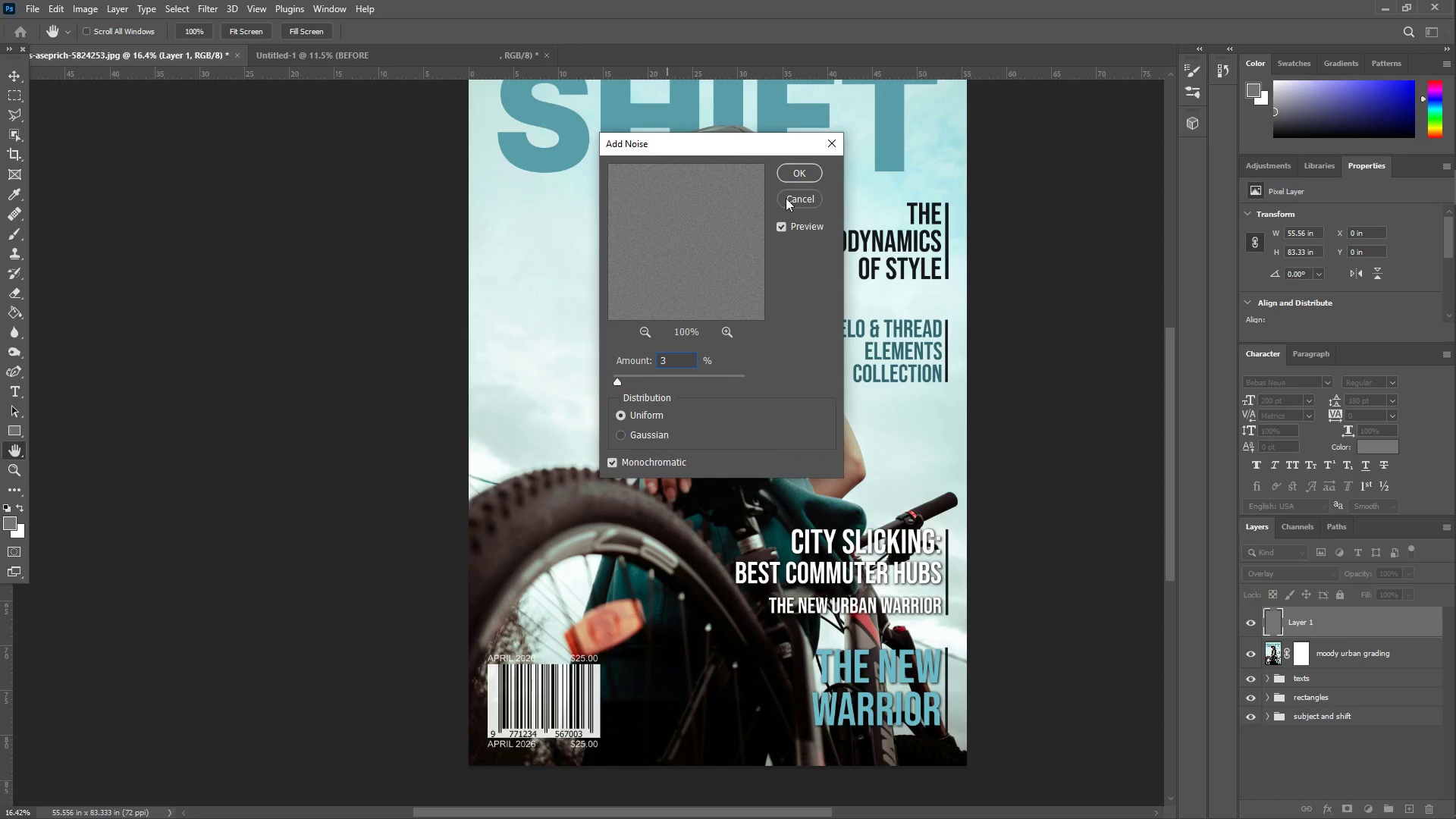 
left_click_drag(start_coordinate=[807, 169], to_coordinate=[810, 165])
 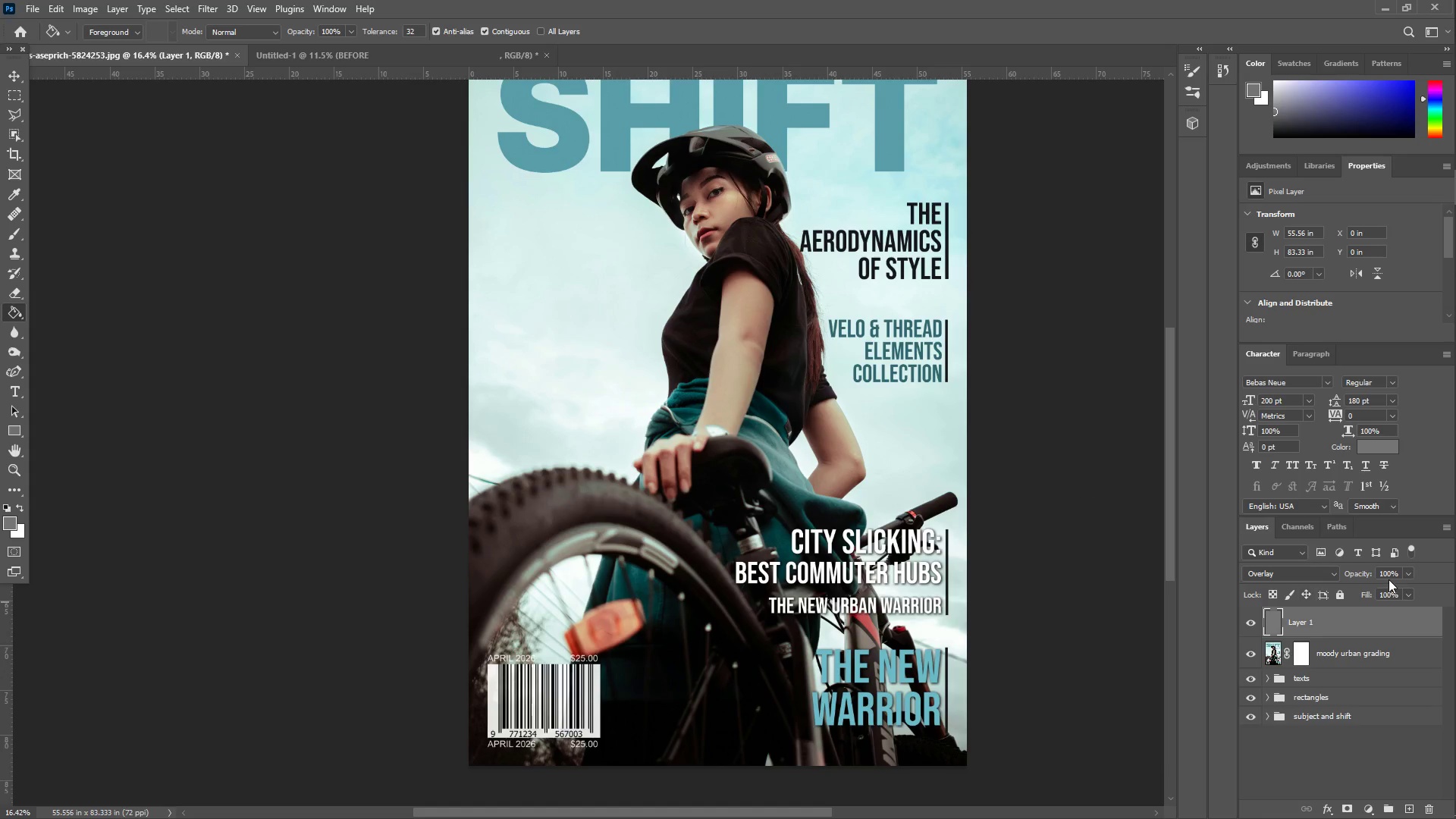 
left_click_drag(start_coordinate=[796, 228], to_coordinate=[858, 218])
 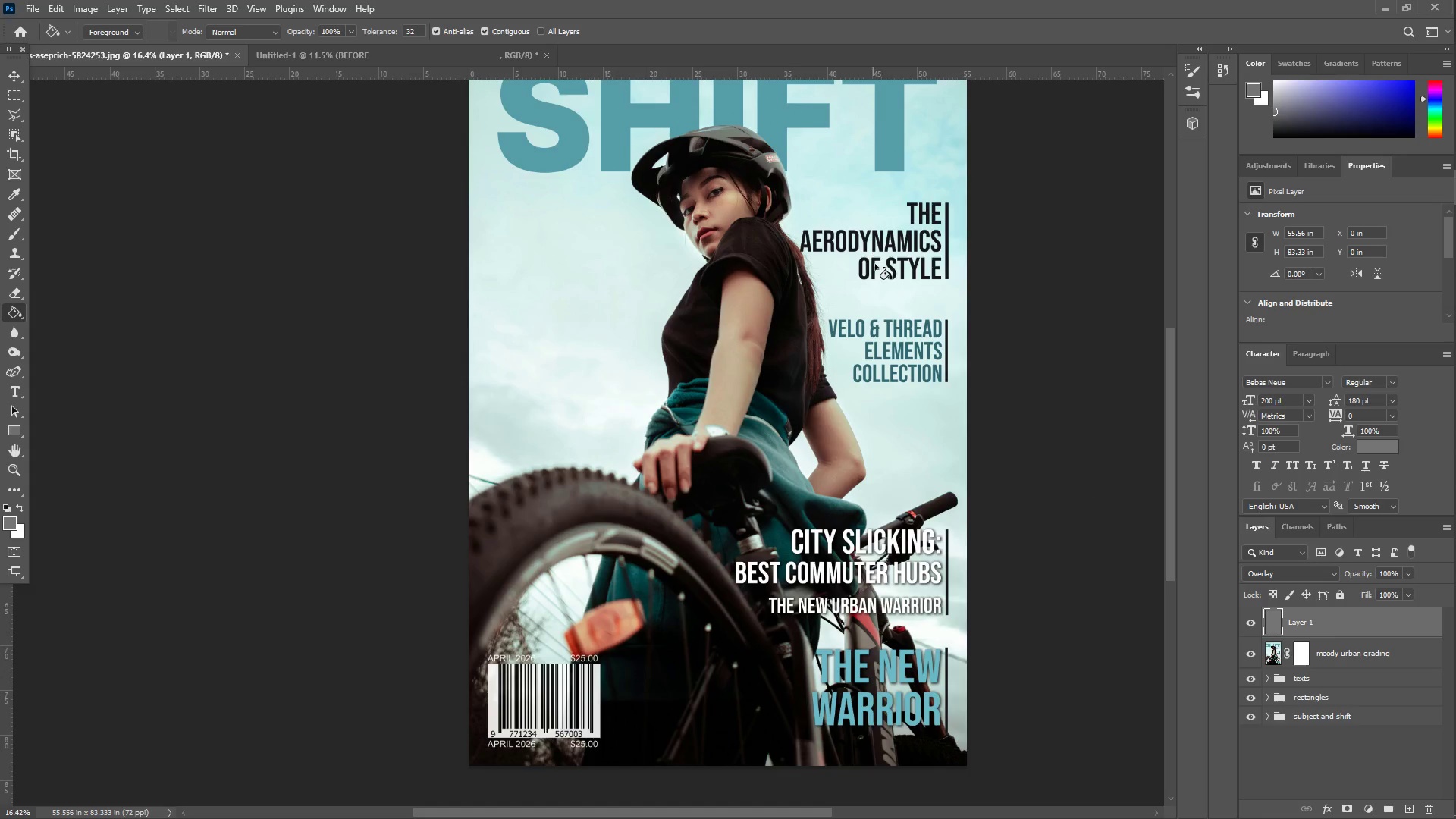 
key(Control+Z)
 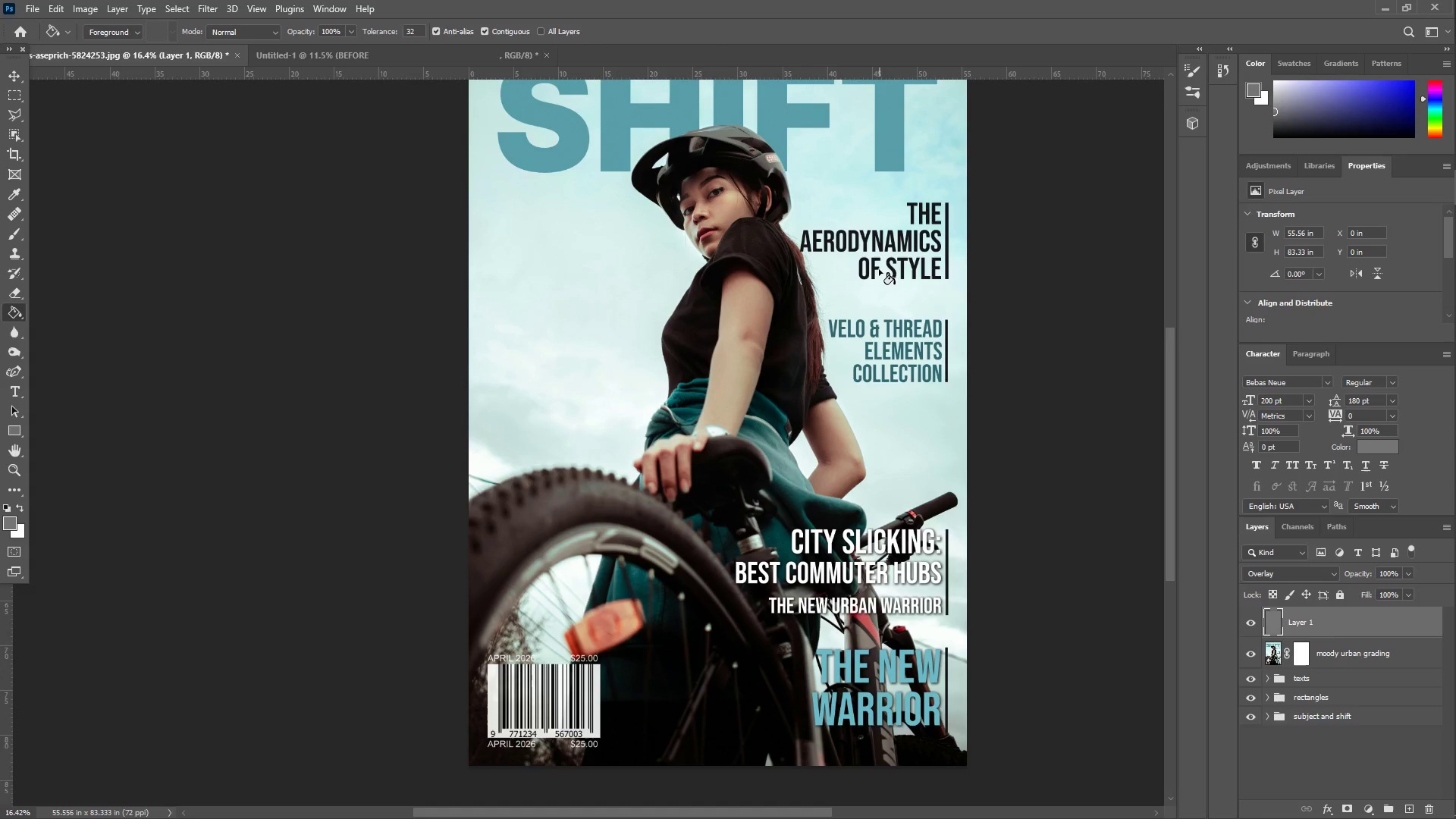 
type(ZZ)
 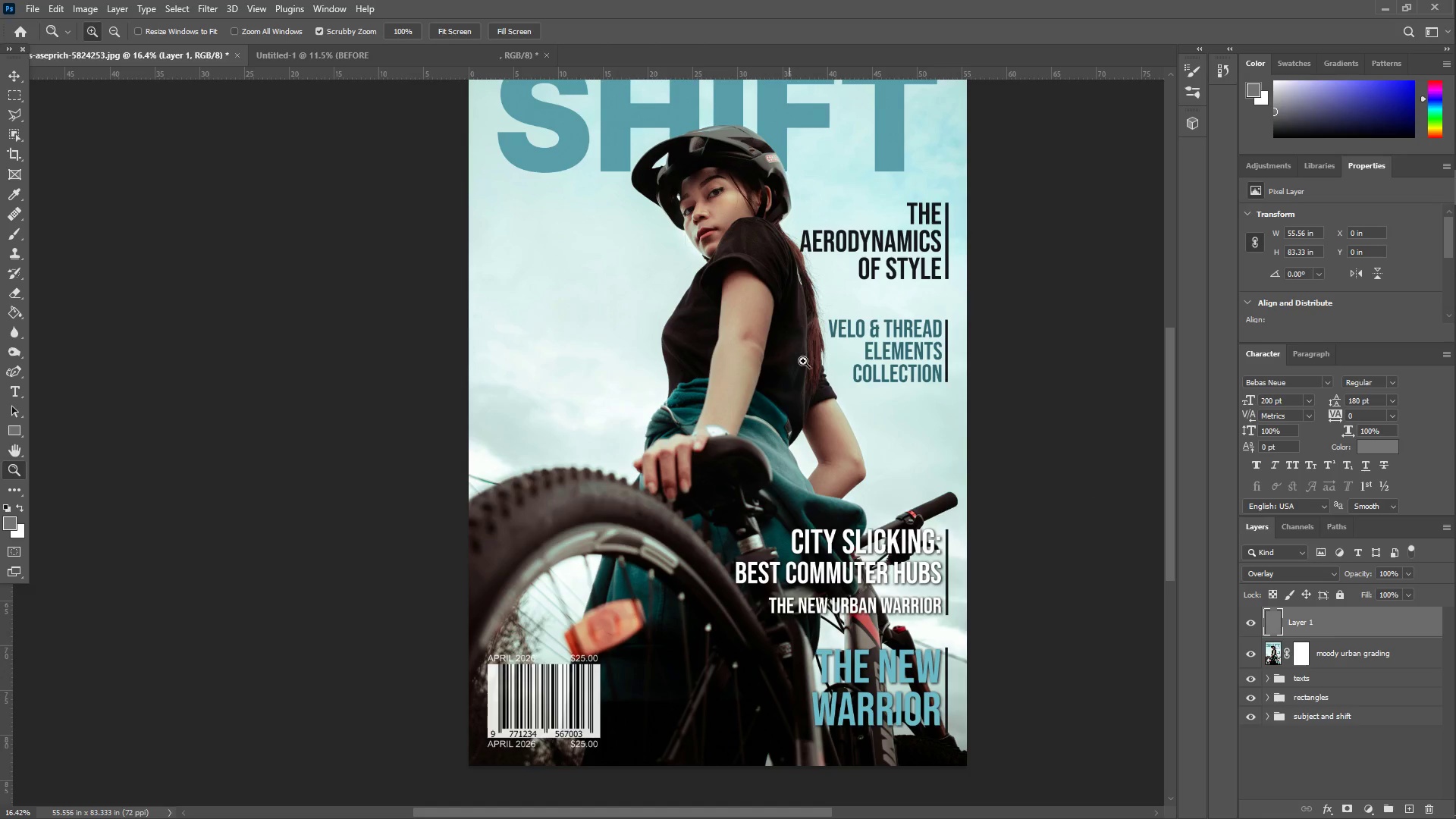 
left_click_drag(start_coordinate=[808, 370], to_coordinate=[894, 351])
 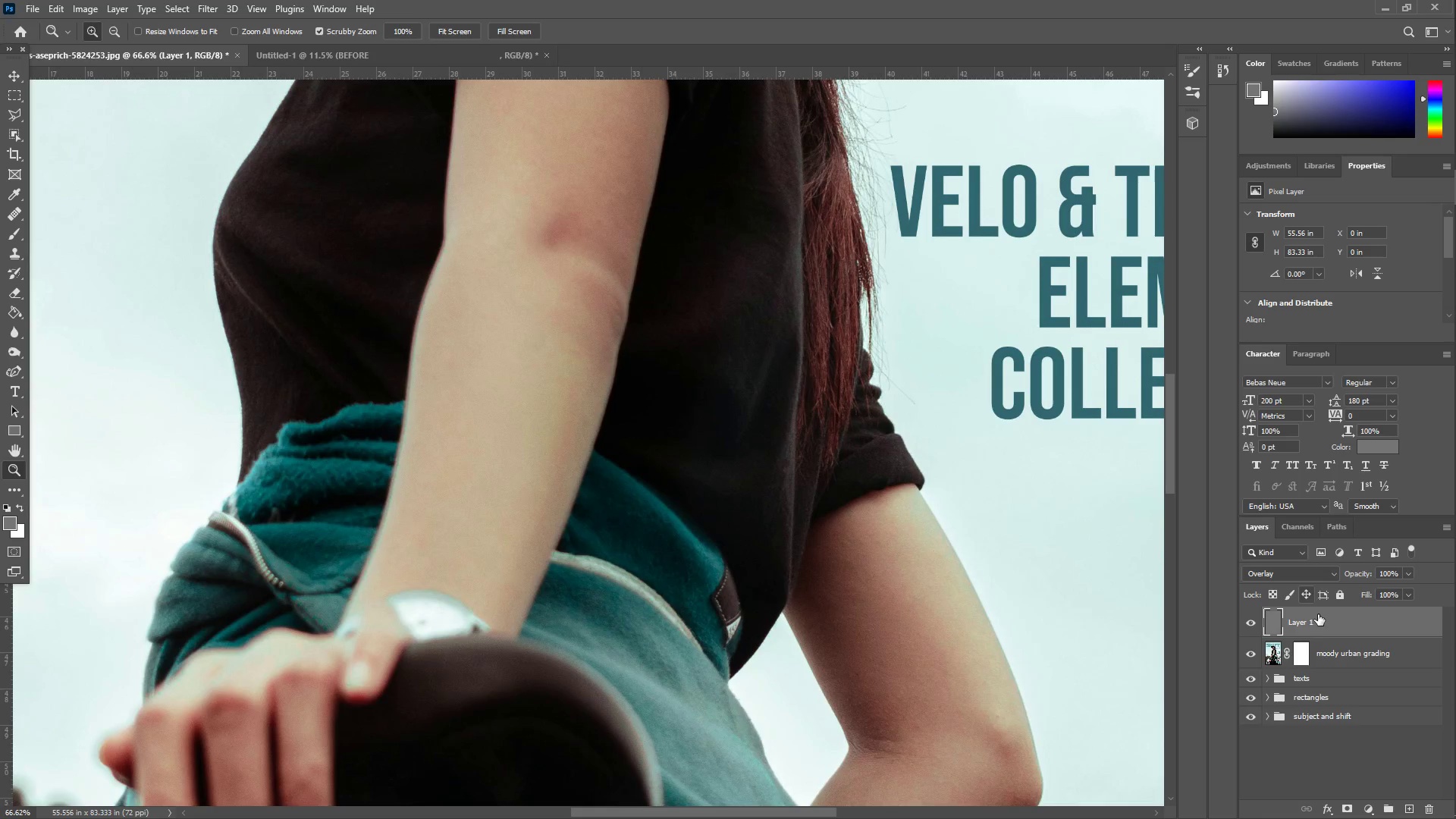 
key(Control+Z)
 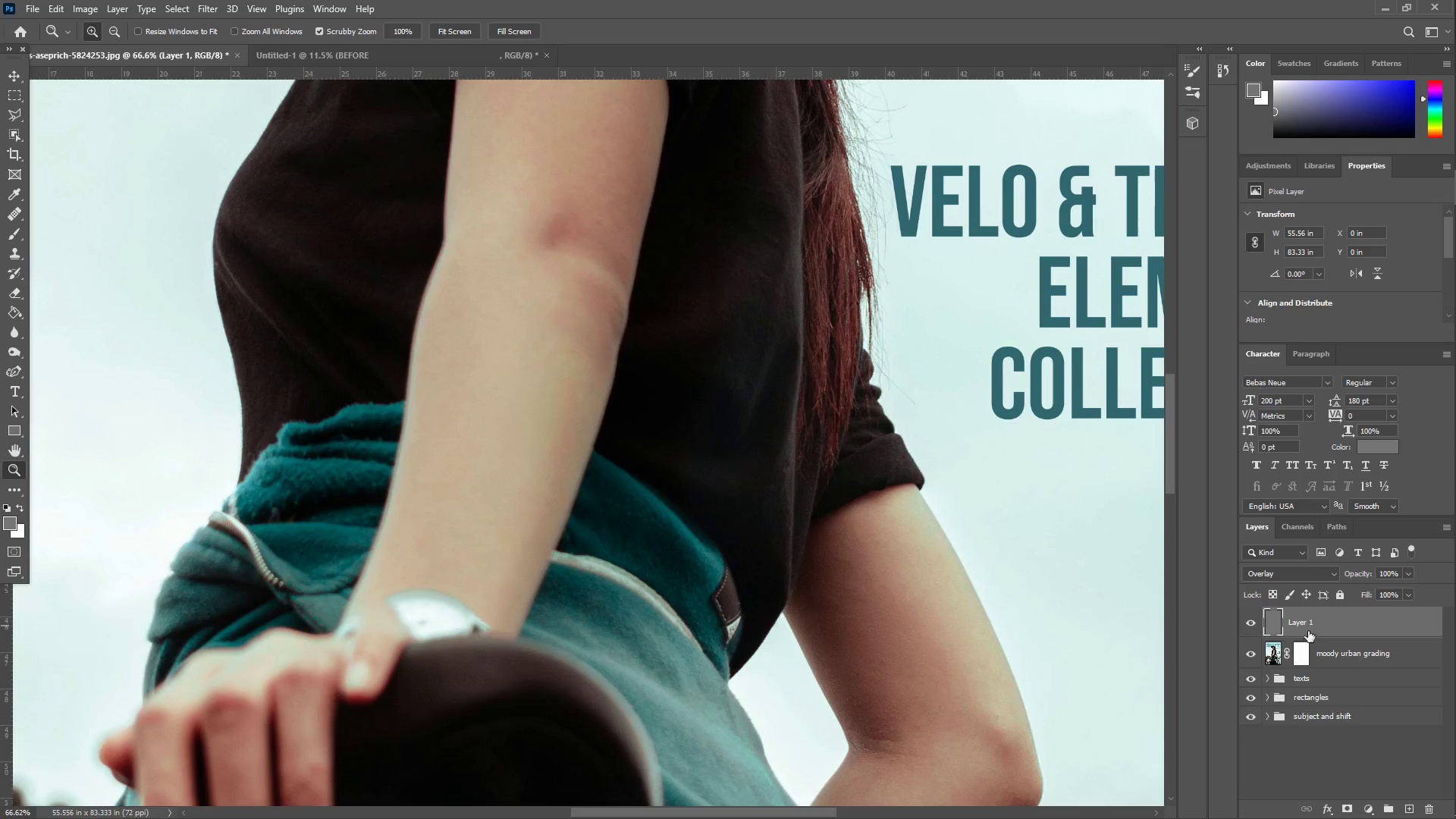 
key(Control+Z)
 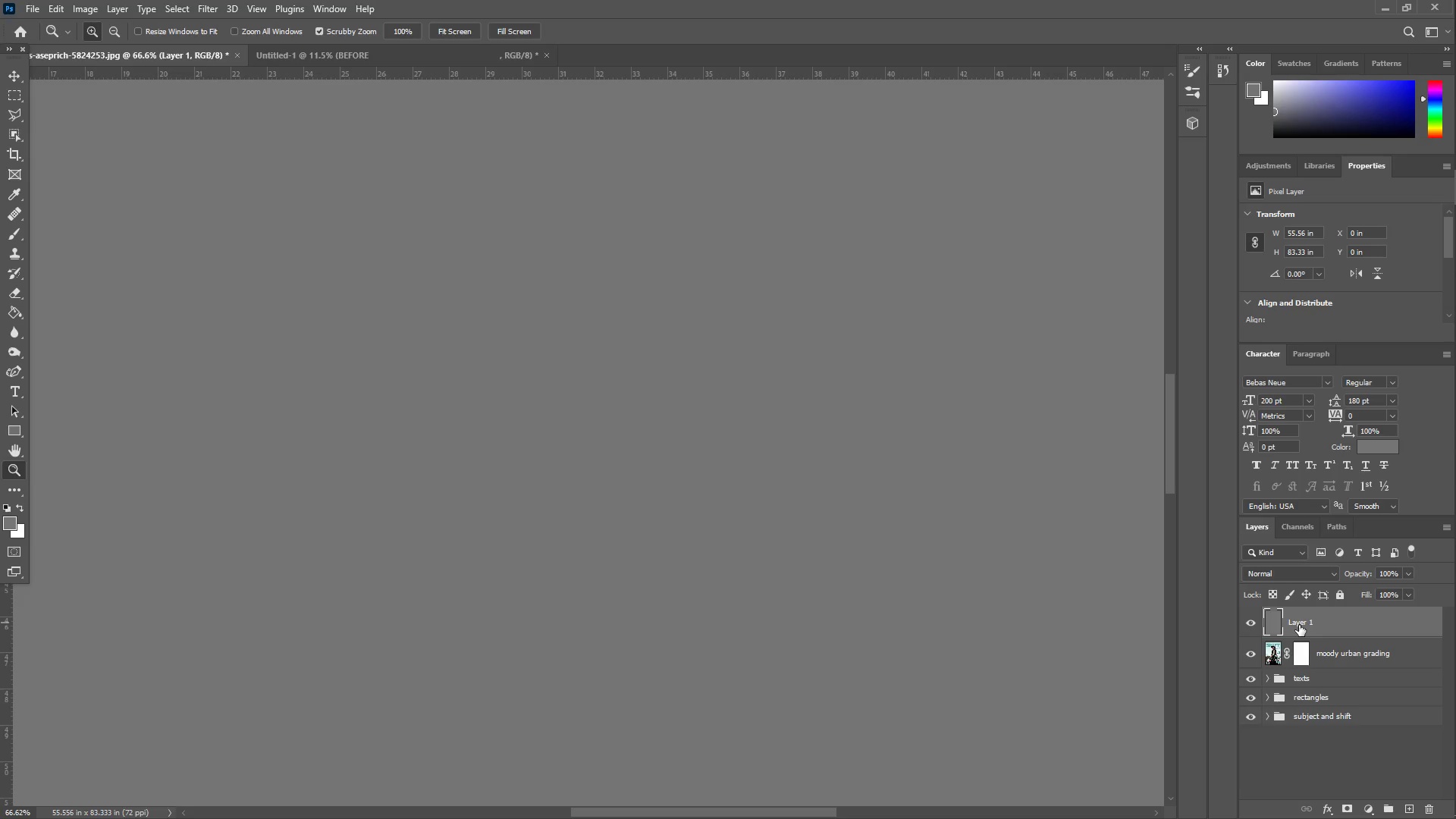 
key(Control+ControlLeft)
 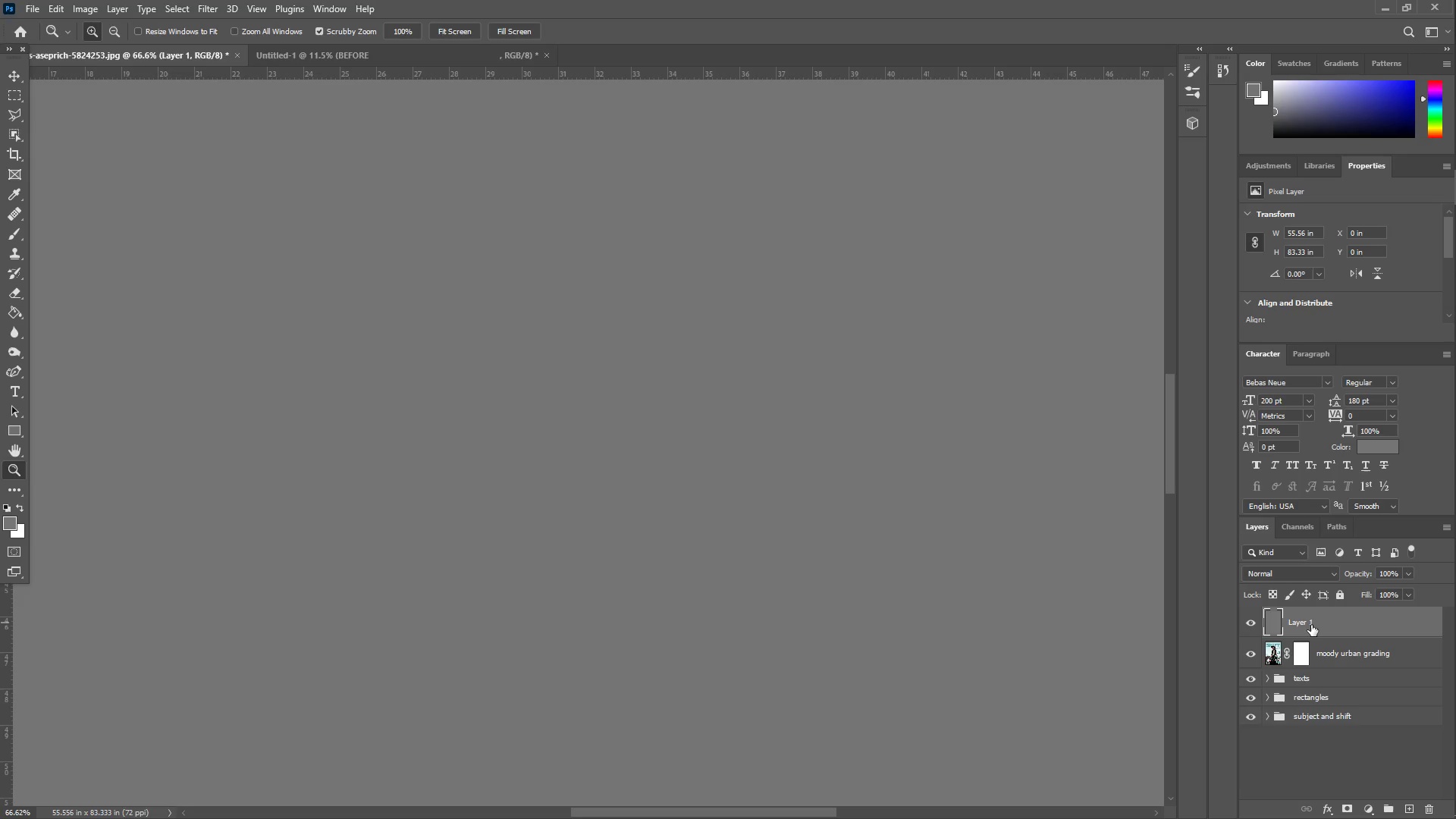 
right_click([1311, 624])
 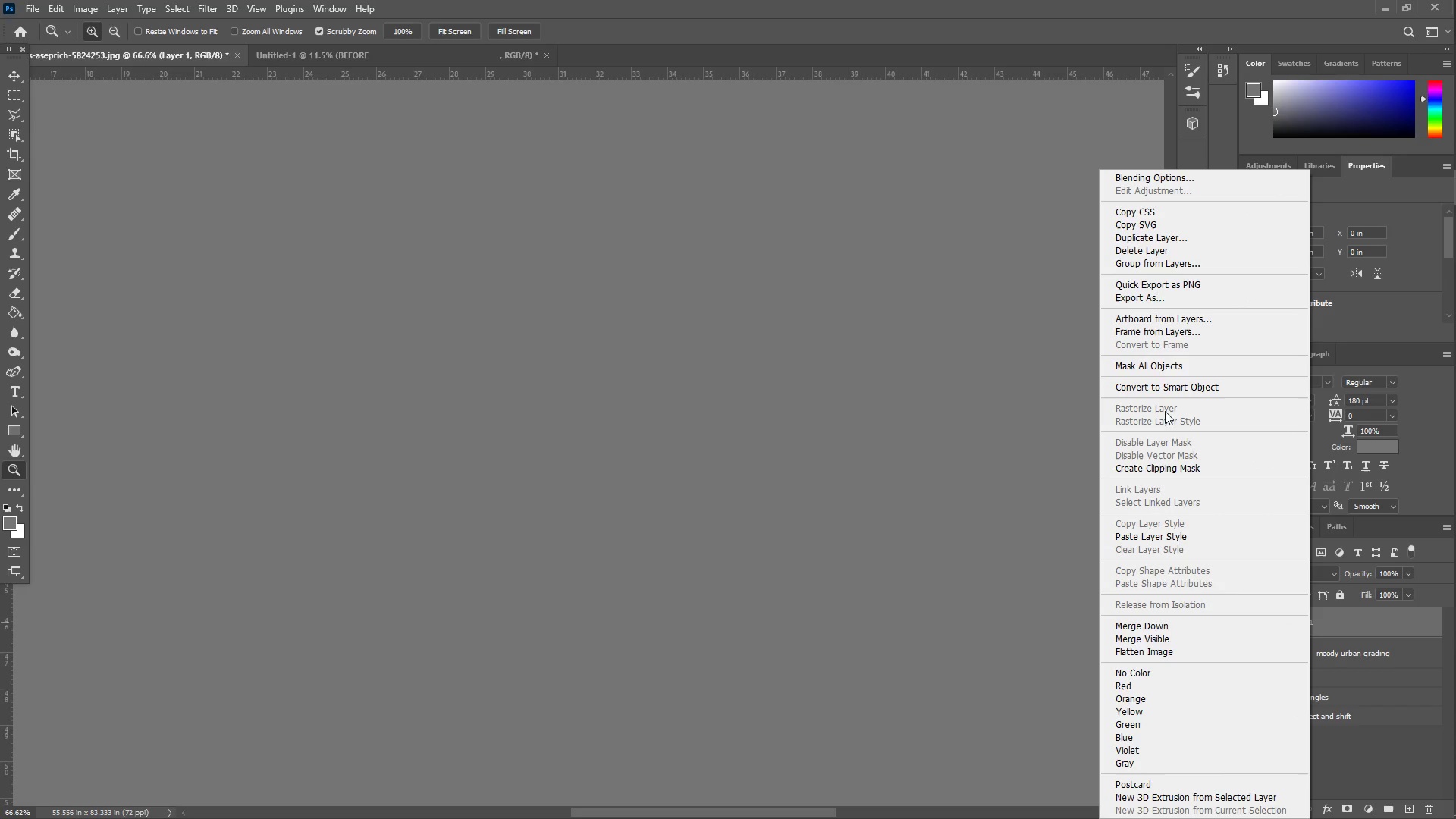 
left_click([1161, 391])
 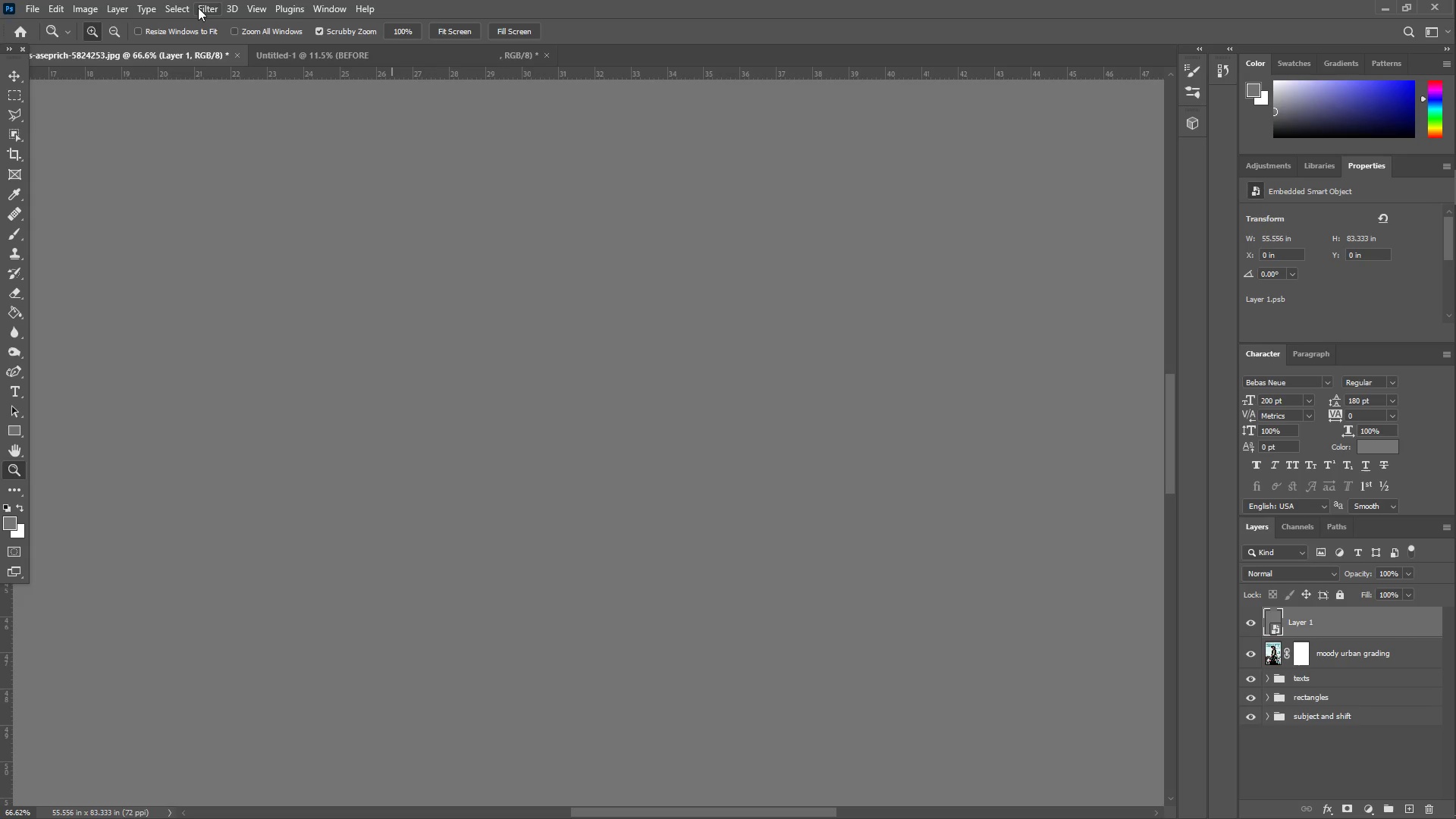 
wait(7.09)
 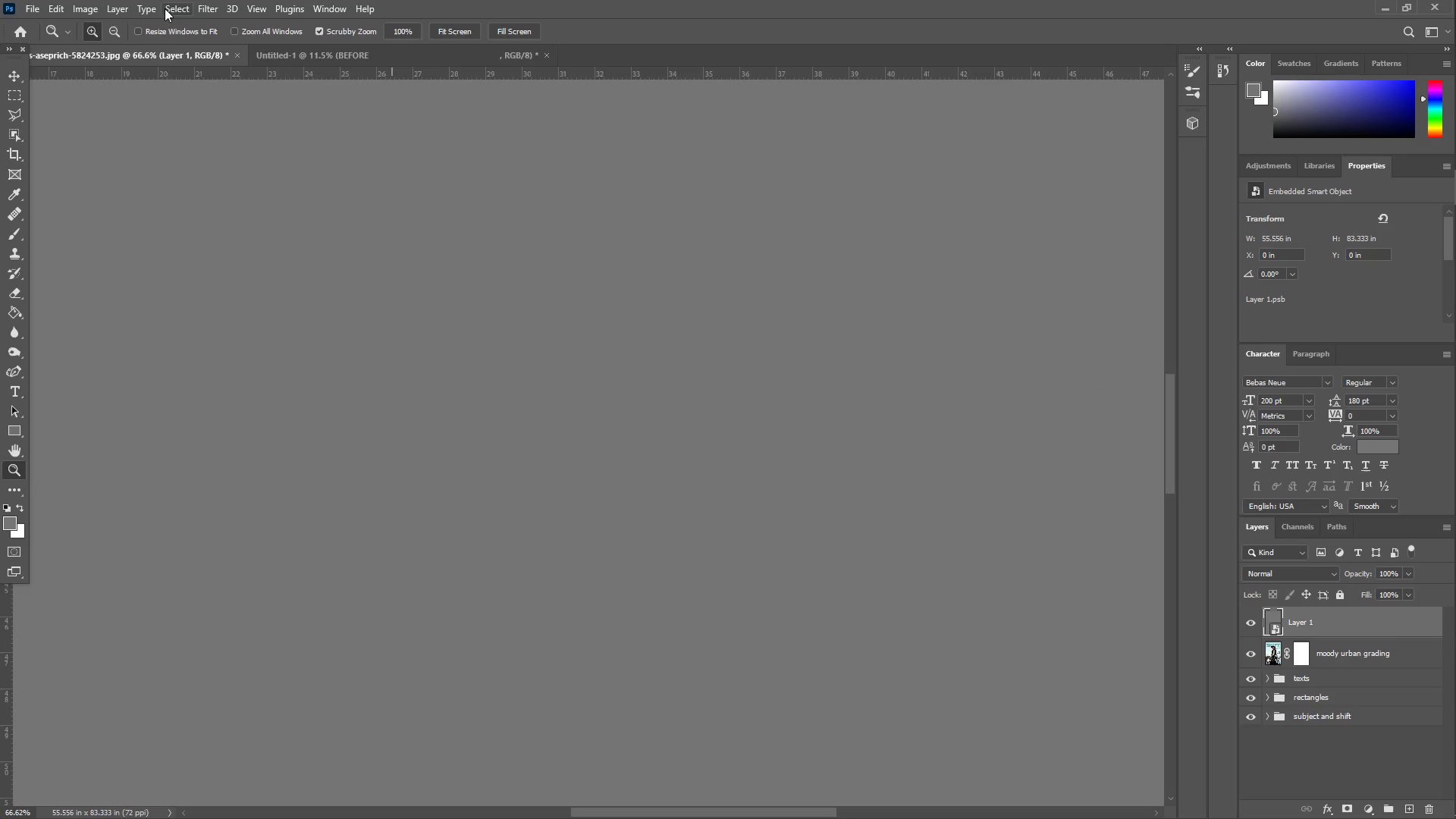 
left_click([198, 8])
 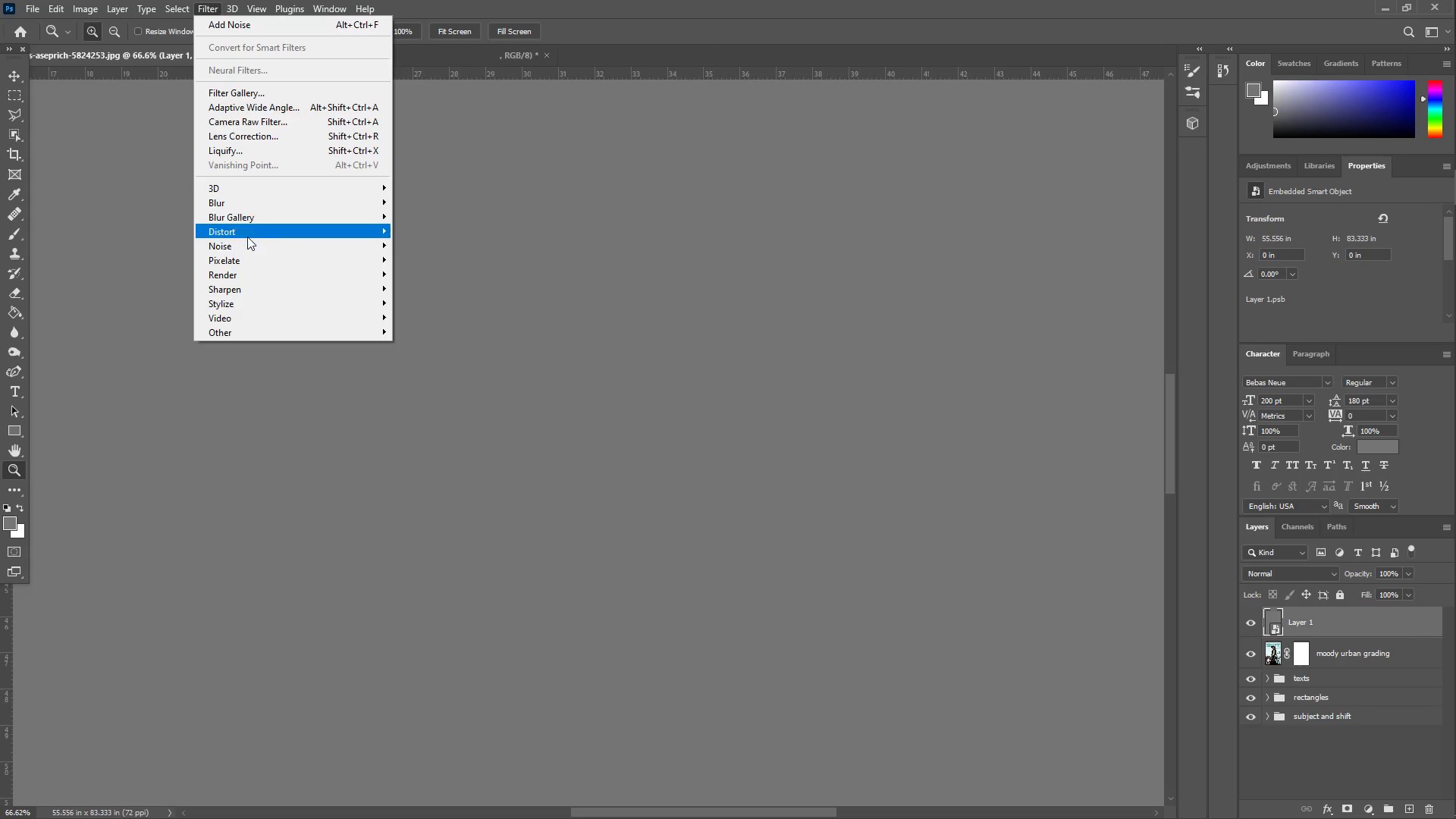 
left_click([241, 250])
 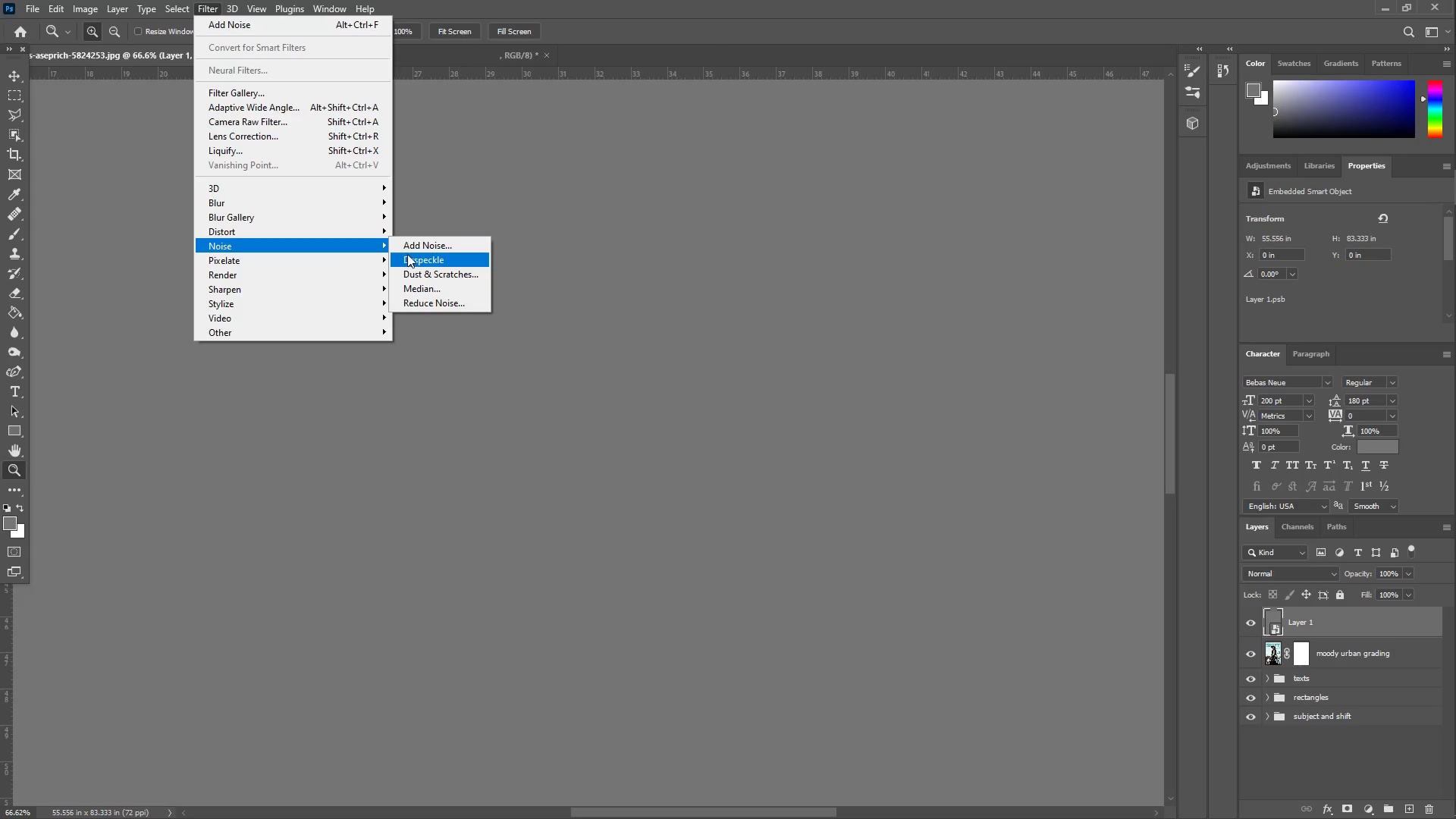 
left_click([410, 249])
 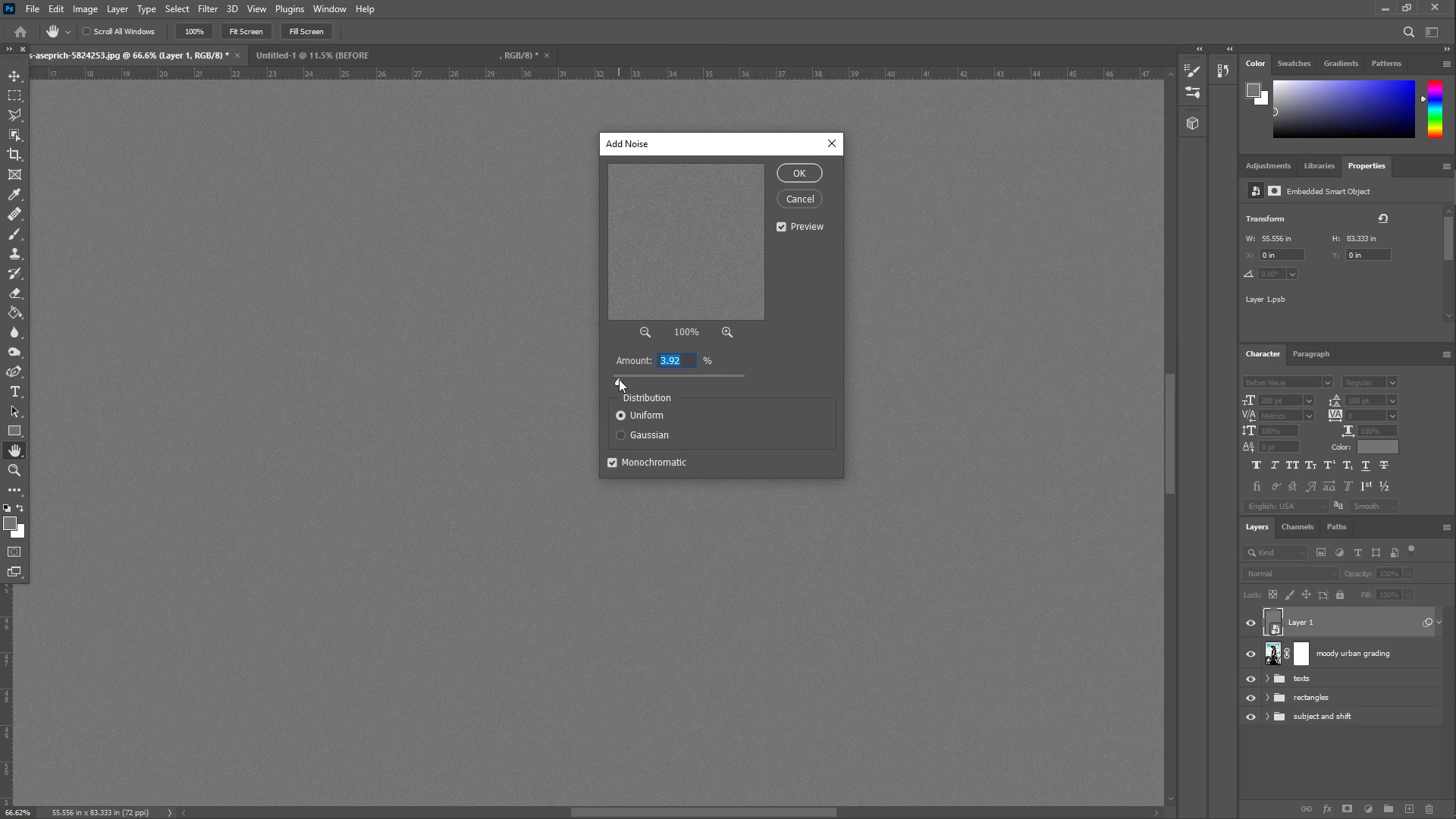 
left_click([802, 171])
 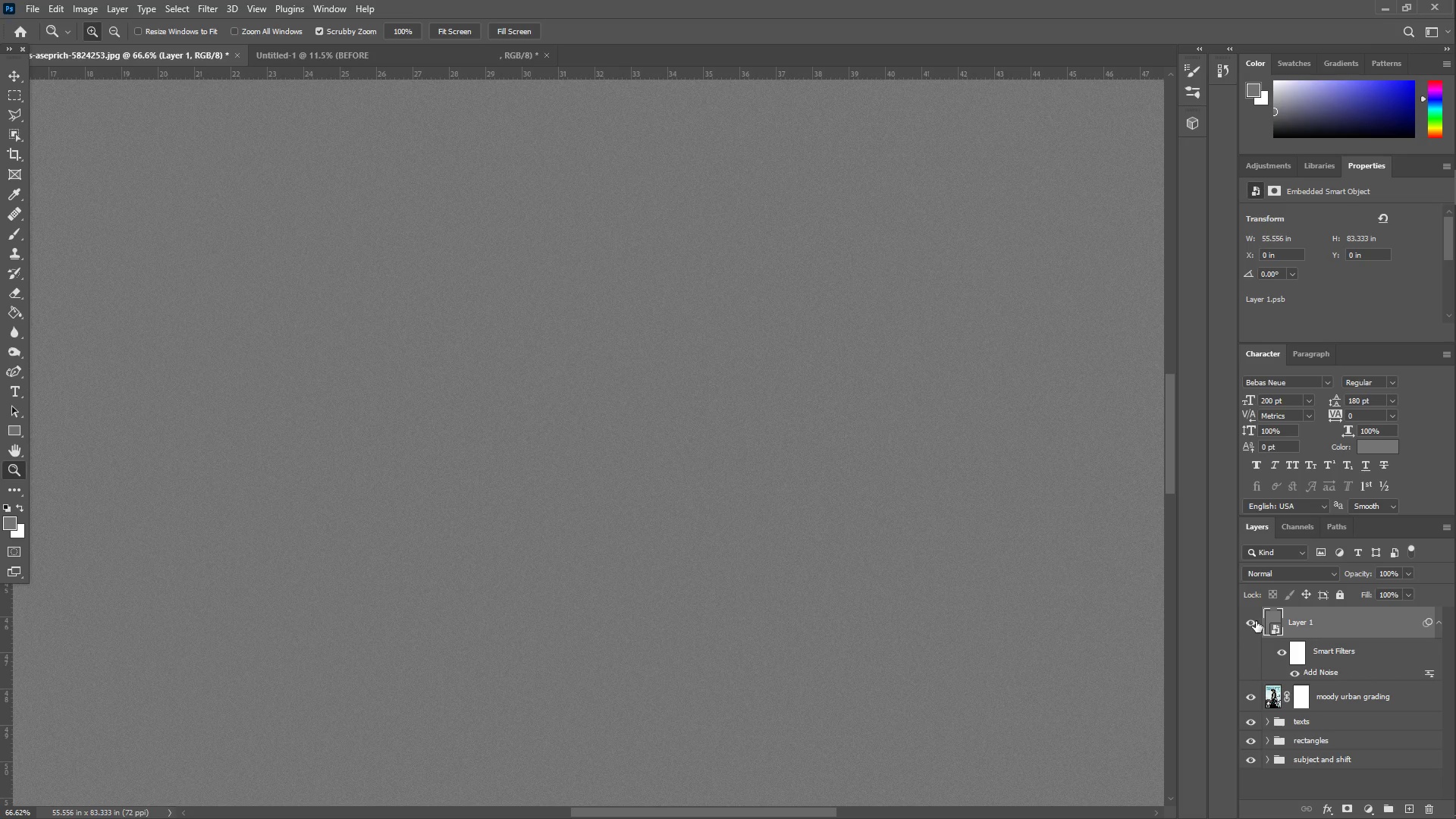 
mouse_move([1329, 625])
 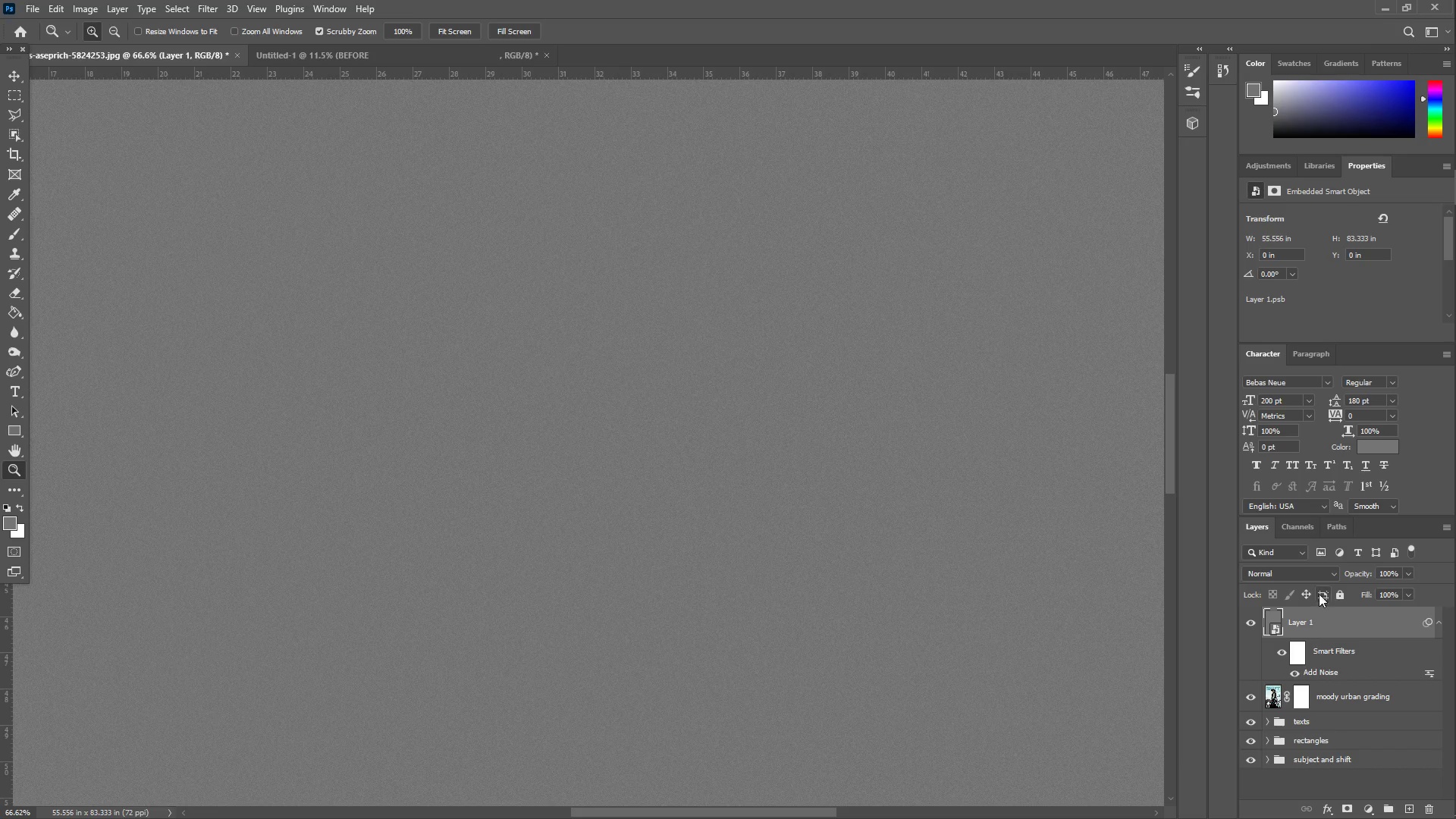 
left_click([1277, 573])
 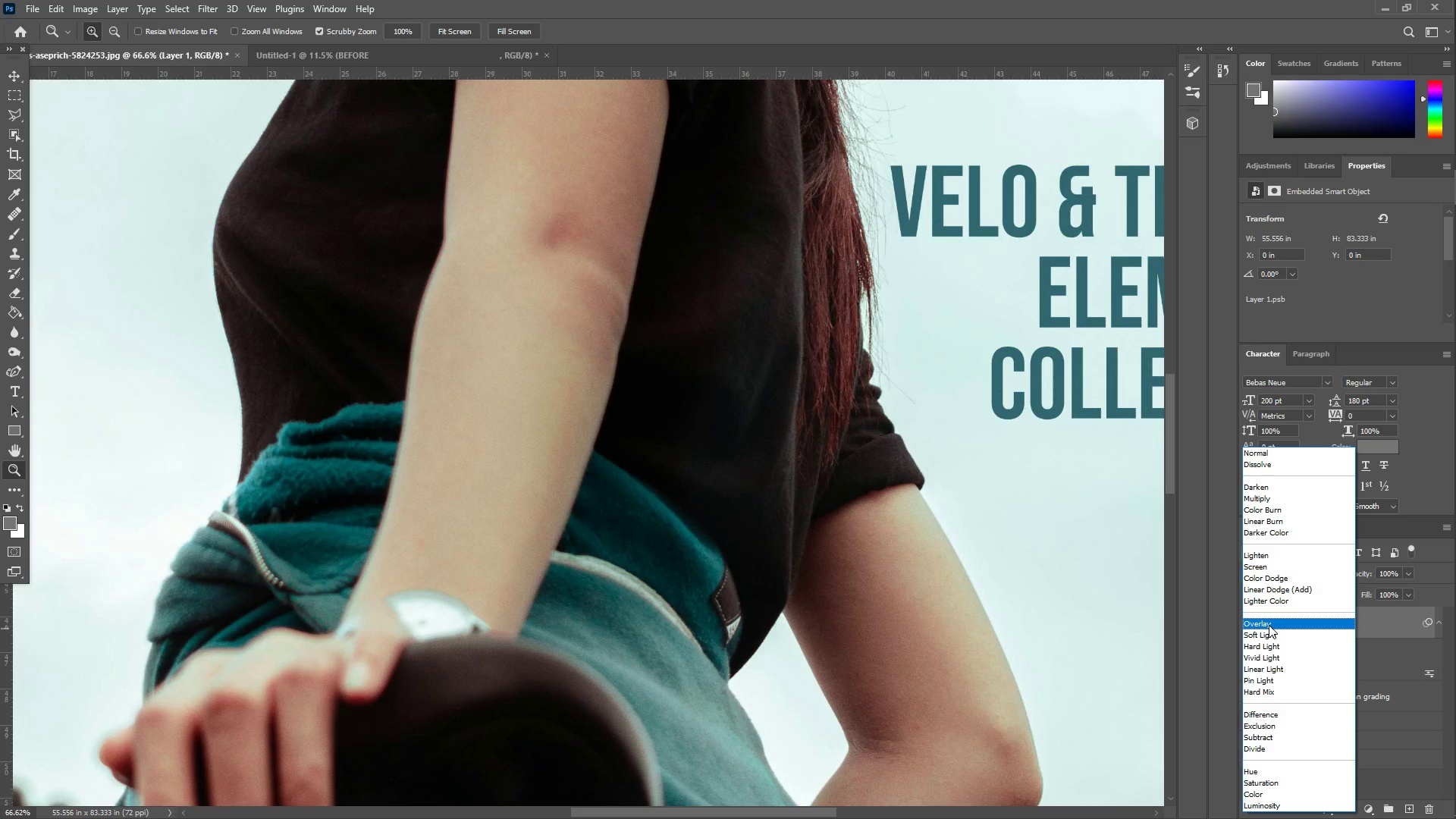 
left_click([1269, 624])
 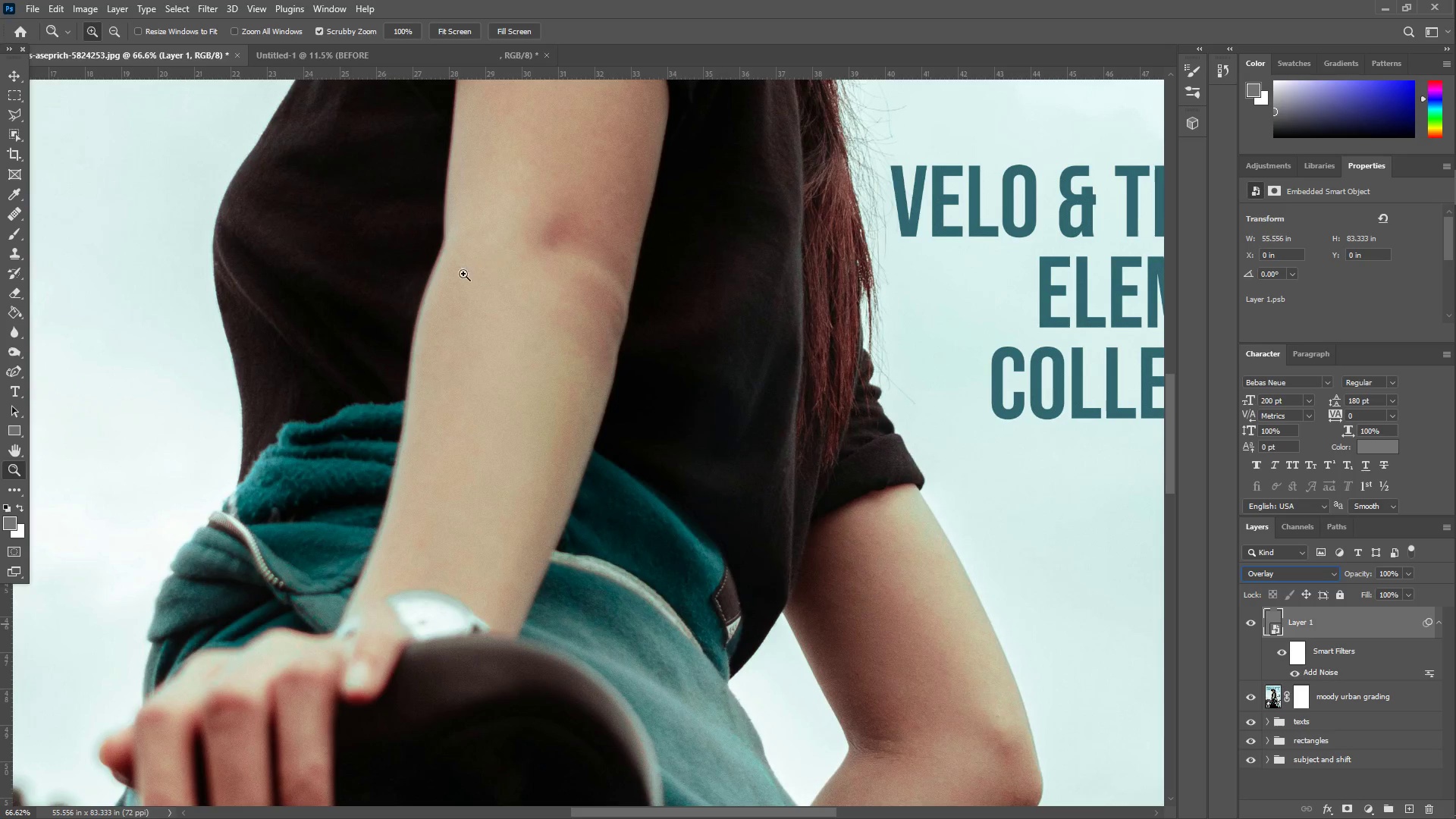 
hold_key(key=Space, duration=1.41)
 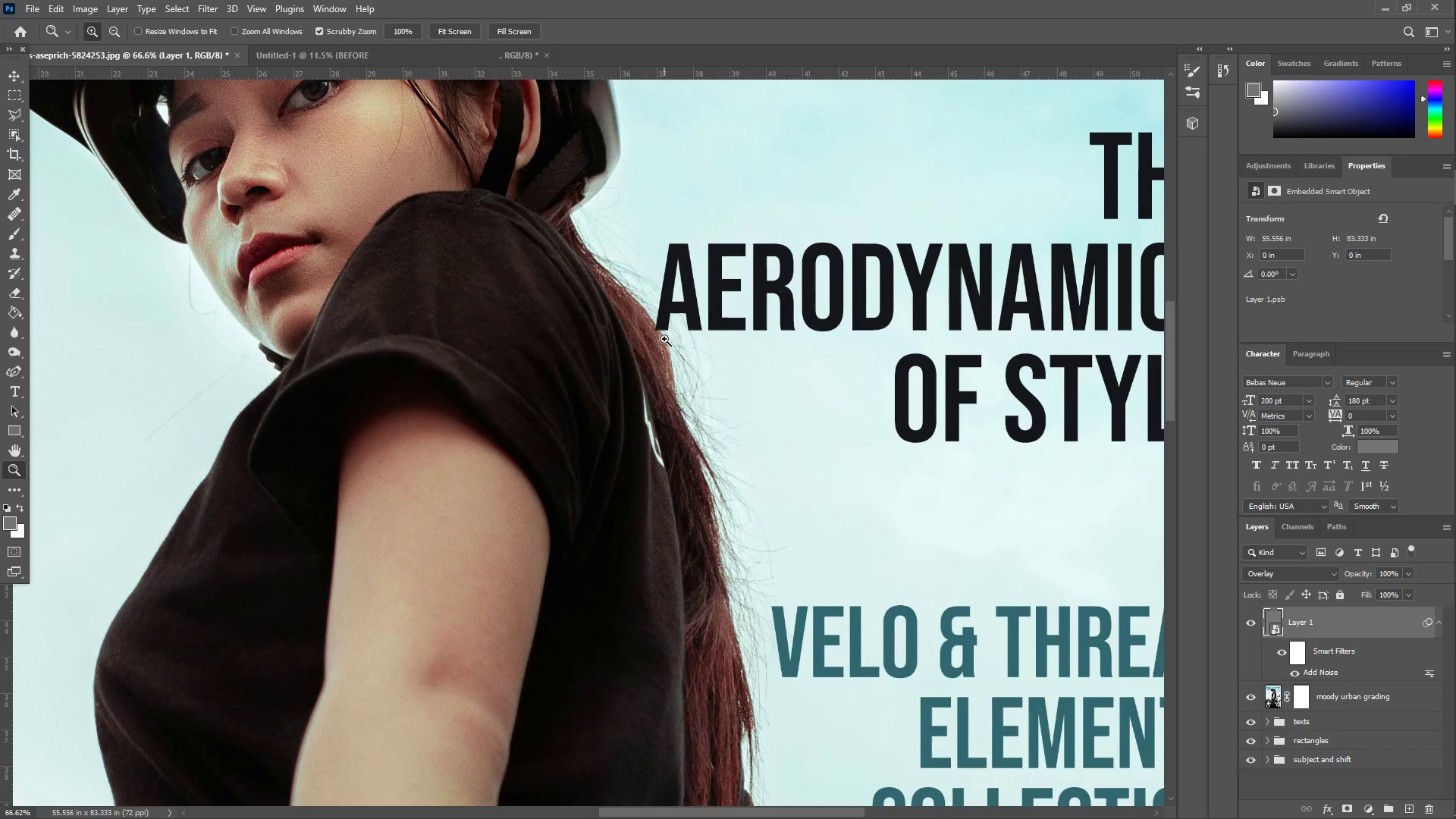 
left_click_drag(start_coordinate=[642, 256], to_coordinate=[579, 522])
 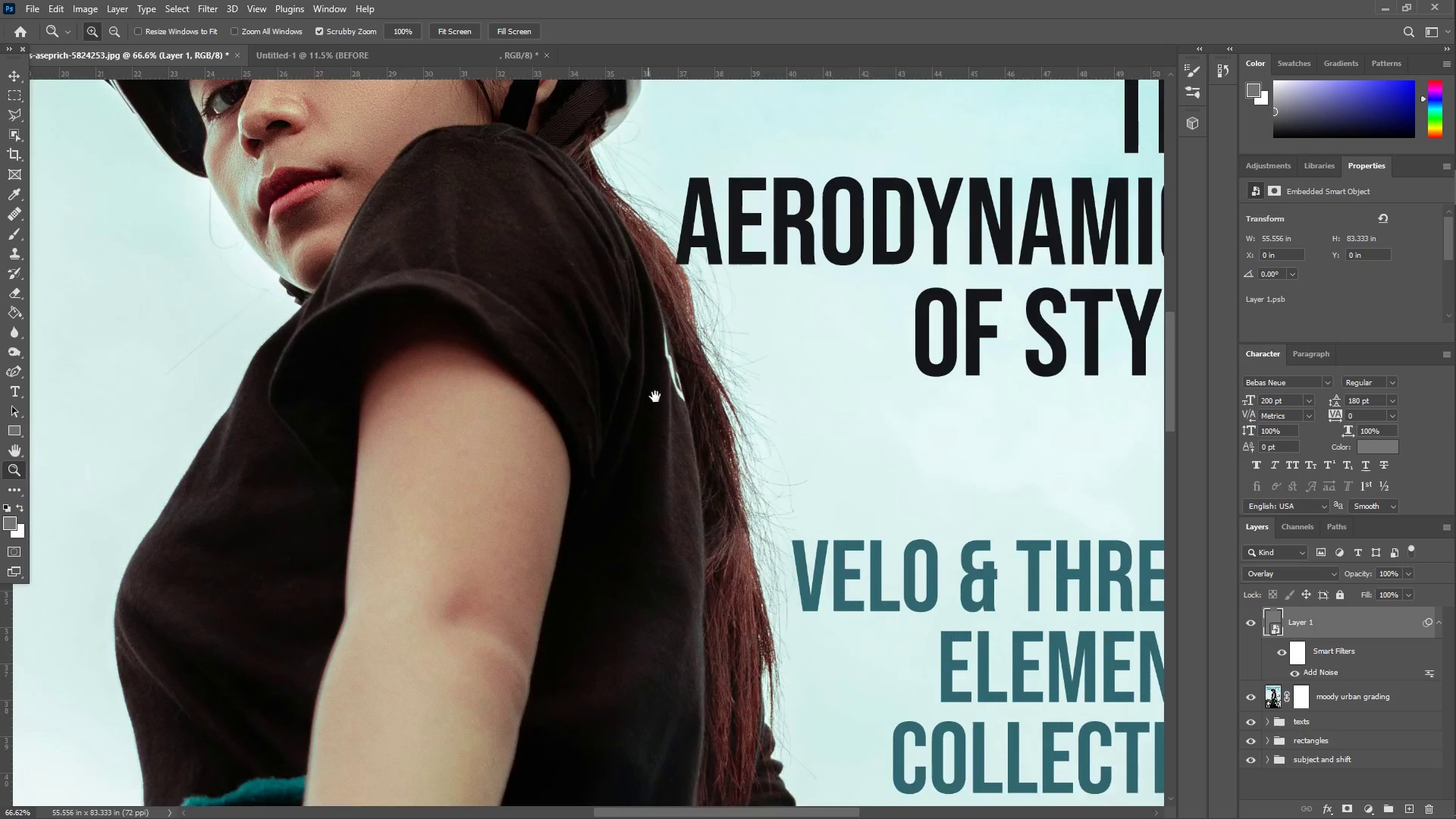 
scroll: coordinate [551, 303], scroll_direction: up, amount: 7.0
 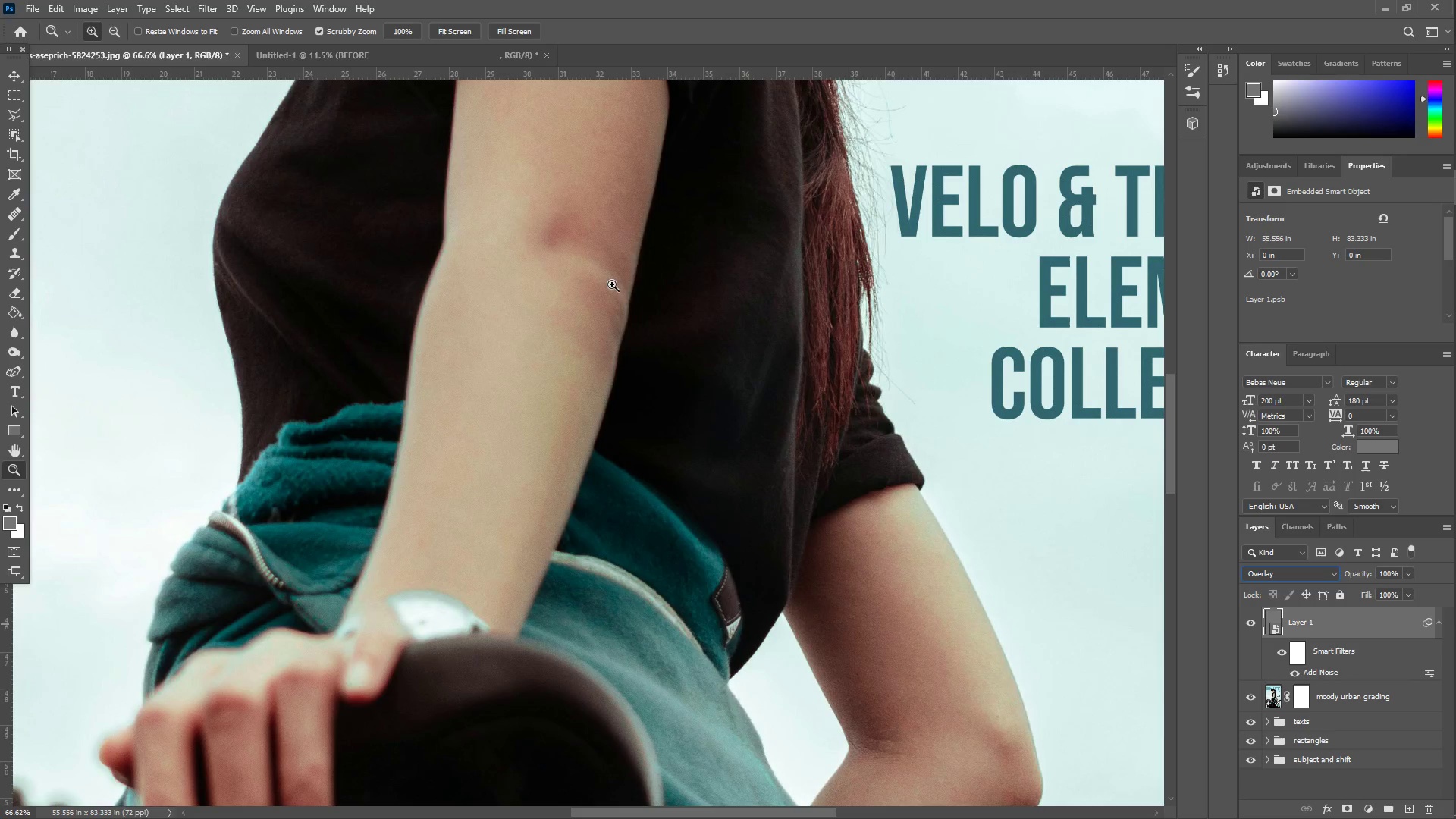 
left_click_drag(start_coordinate=[655, 396], to_coordinate=[653, 406])
 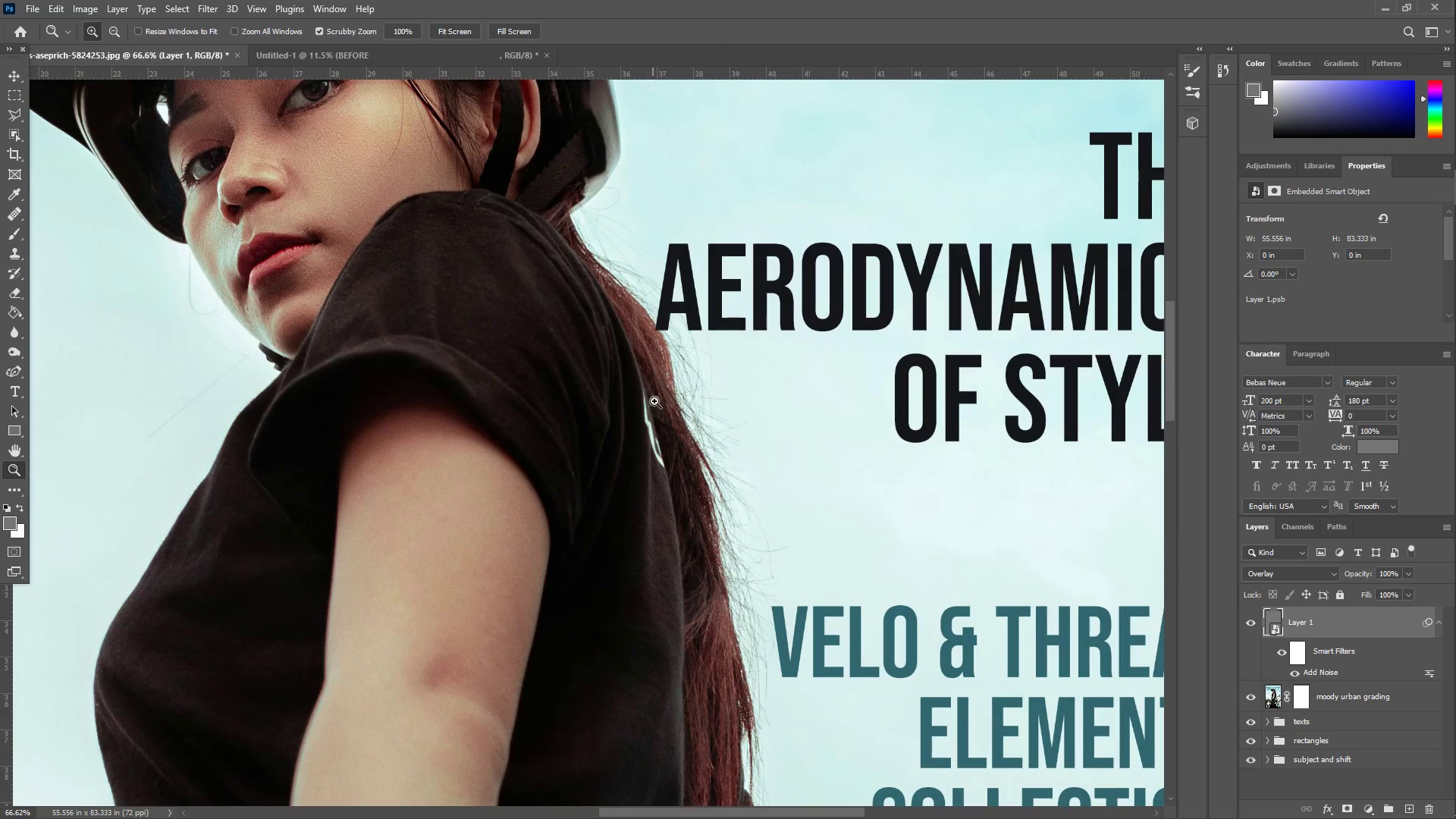 
key(Z)
 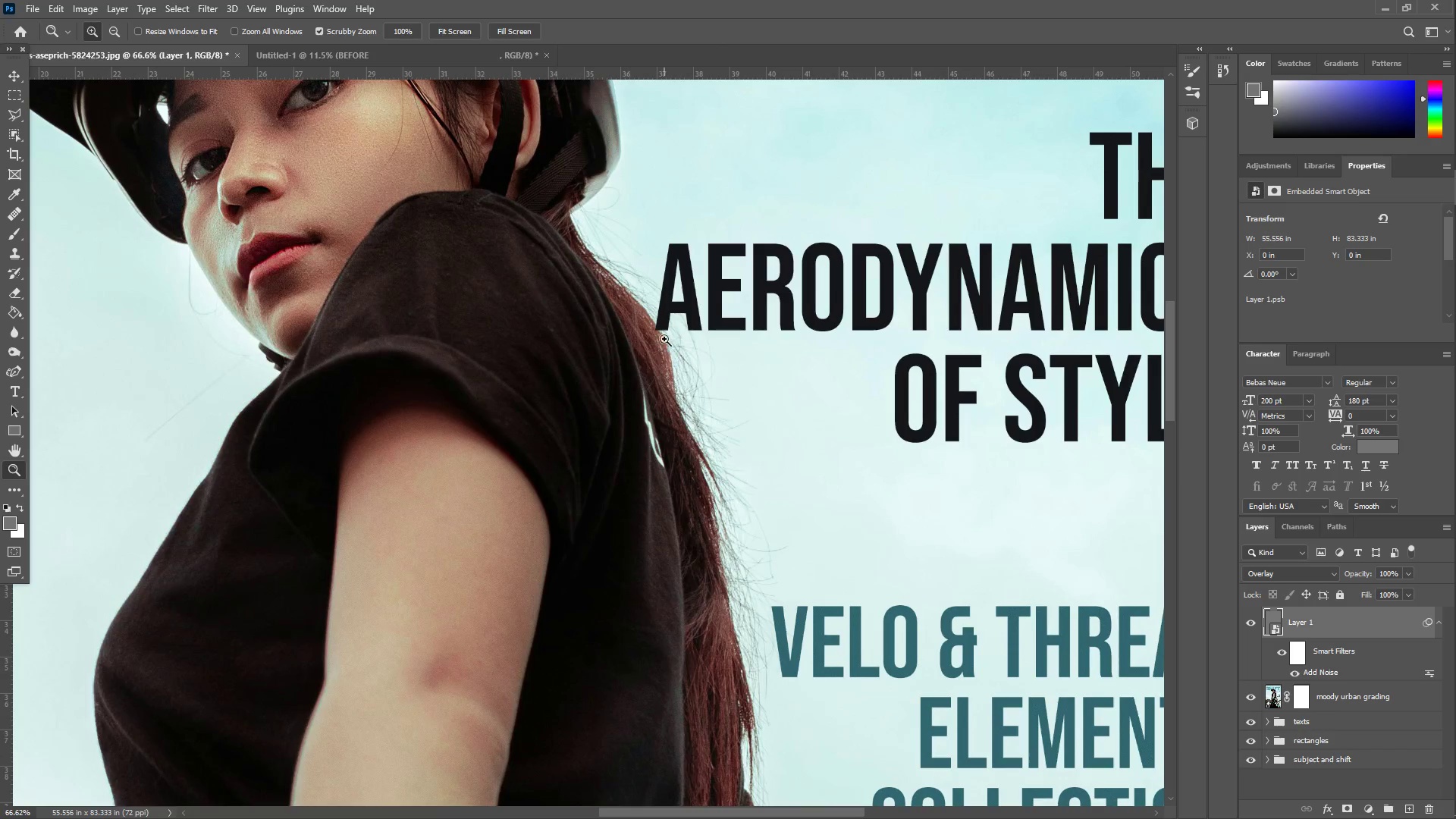 
left_click_drag(start_coordinate=[664, 339], to_coordinate=[628, 340])
 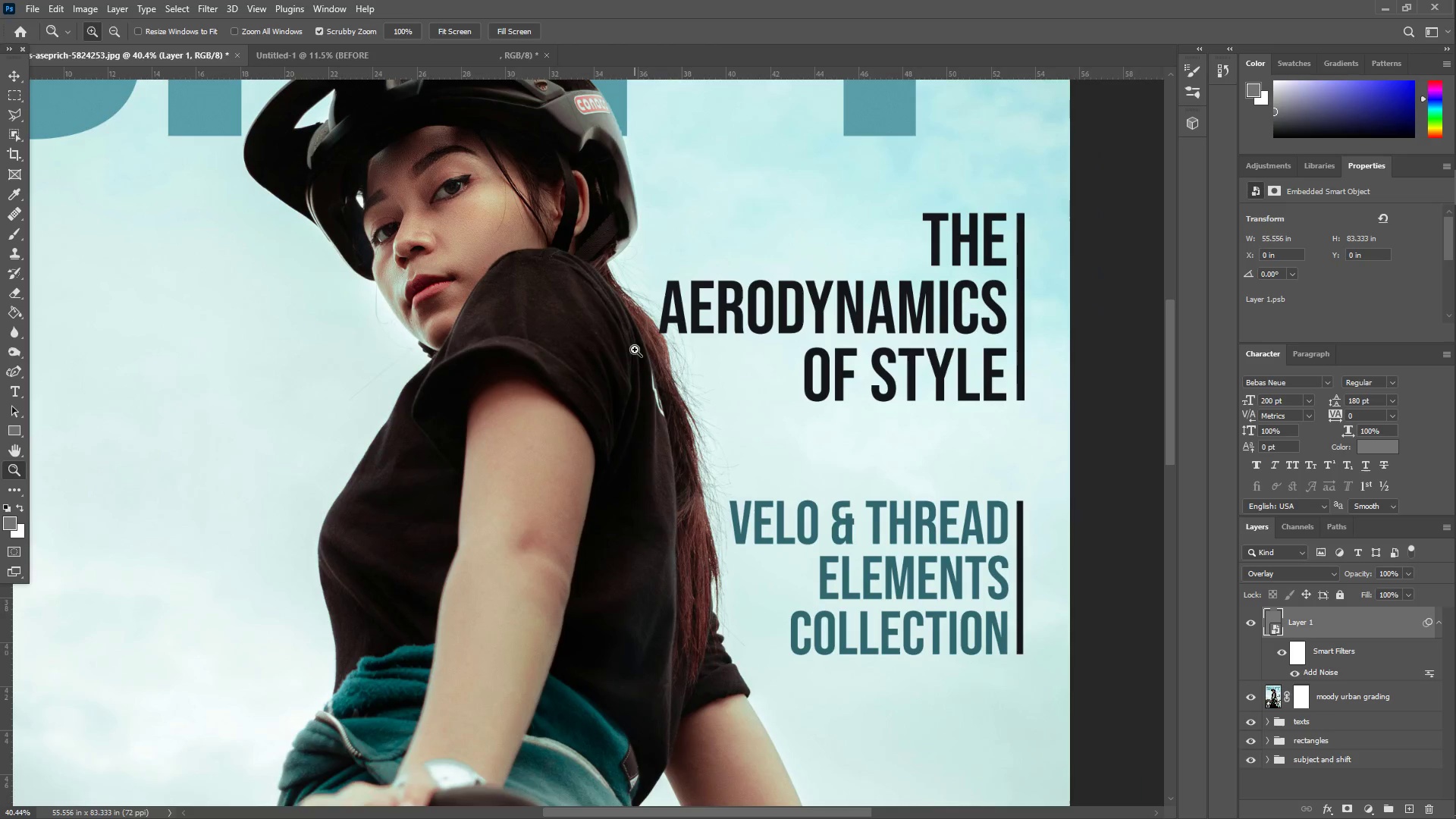 
left_click_drag(start_coordinate=[635, 347], to_coordinate=[598, 353])
 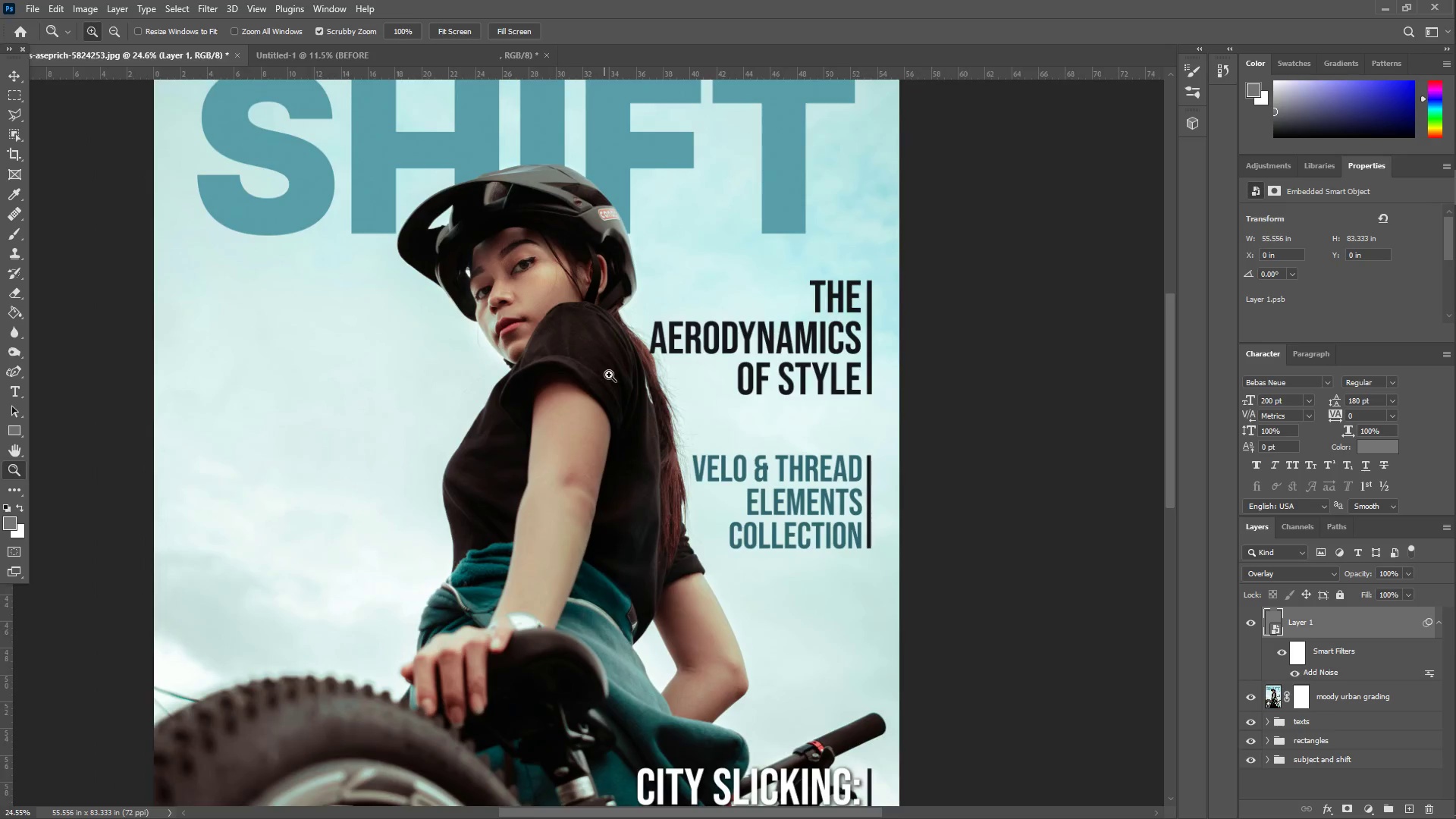 
scroll: coordinate [639, 356], scroll_direction: up, amount: 2.0
 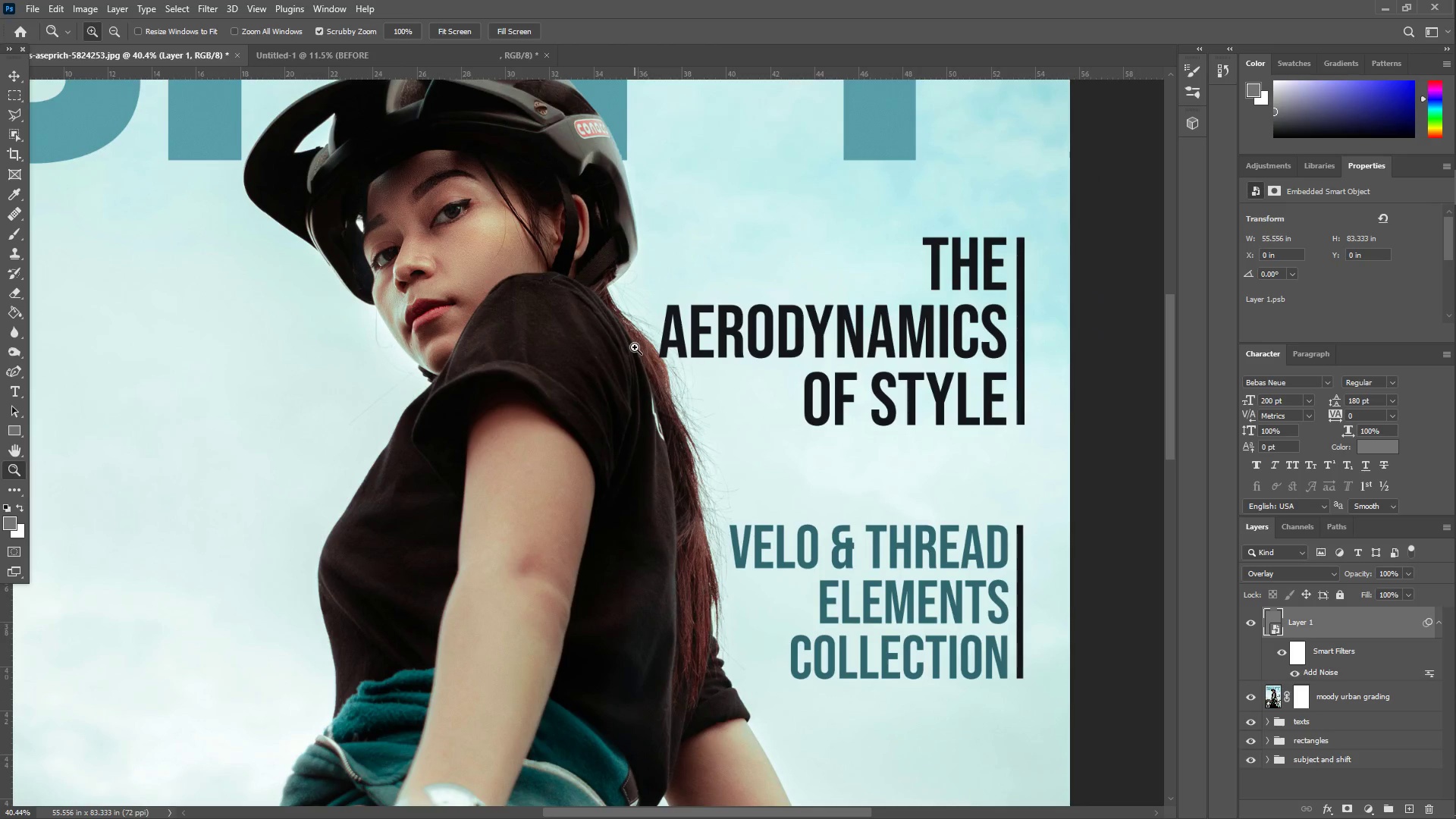 
left_click_drag(start_coordinate=[610, 375], to_coordinate=[586, 379])
 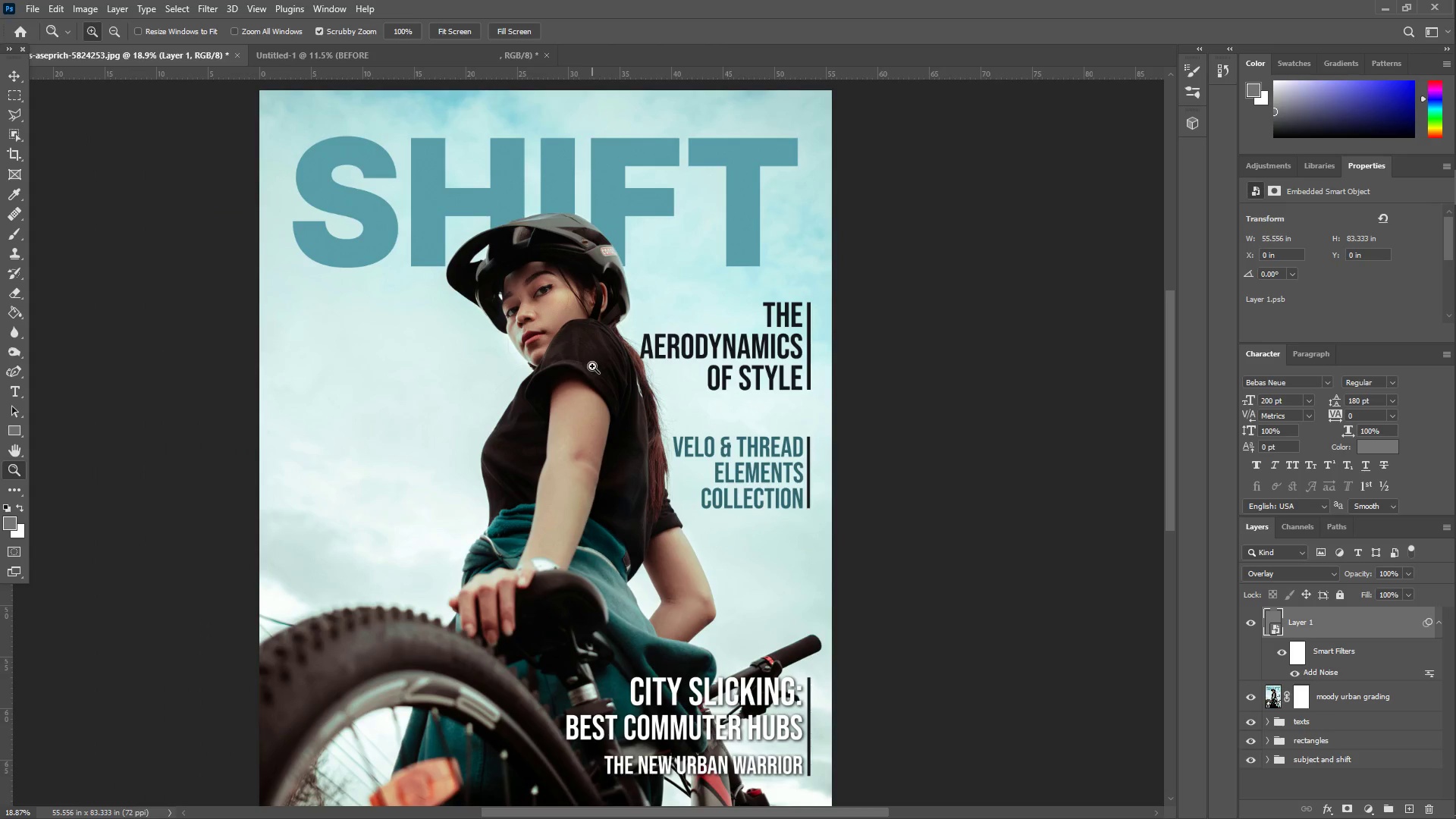 
left_click_drag(start_coordinate=[590, 360], to_coordinate=[577, 362])
 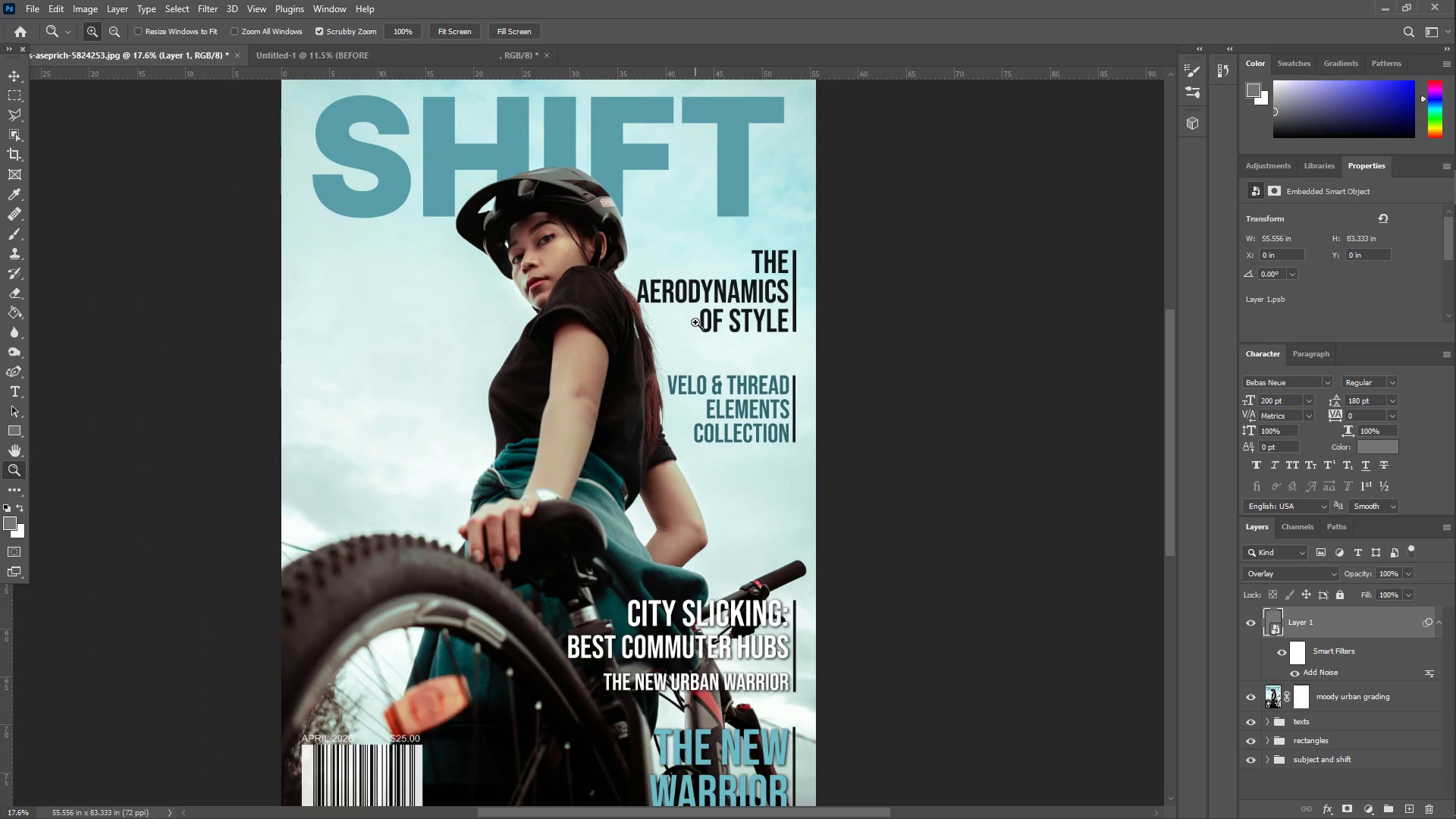 
scroll: coordinate [592, 370], scroll_direction: down, amount: 5.0
 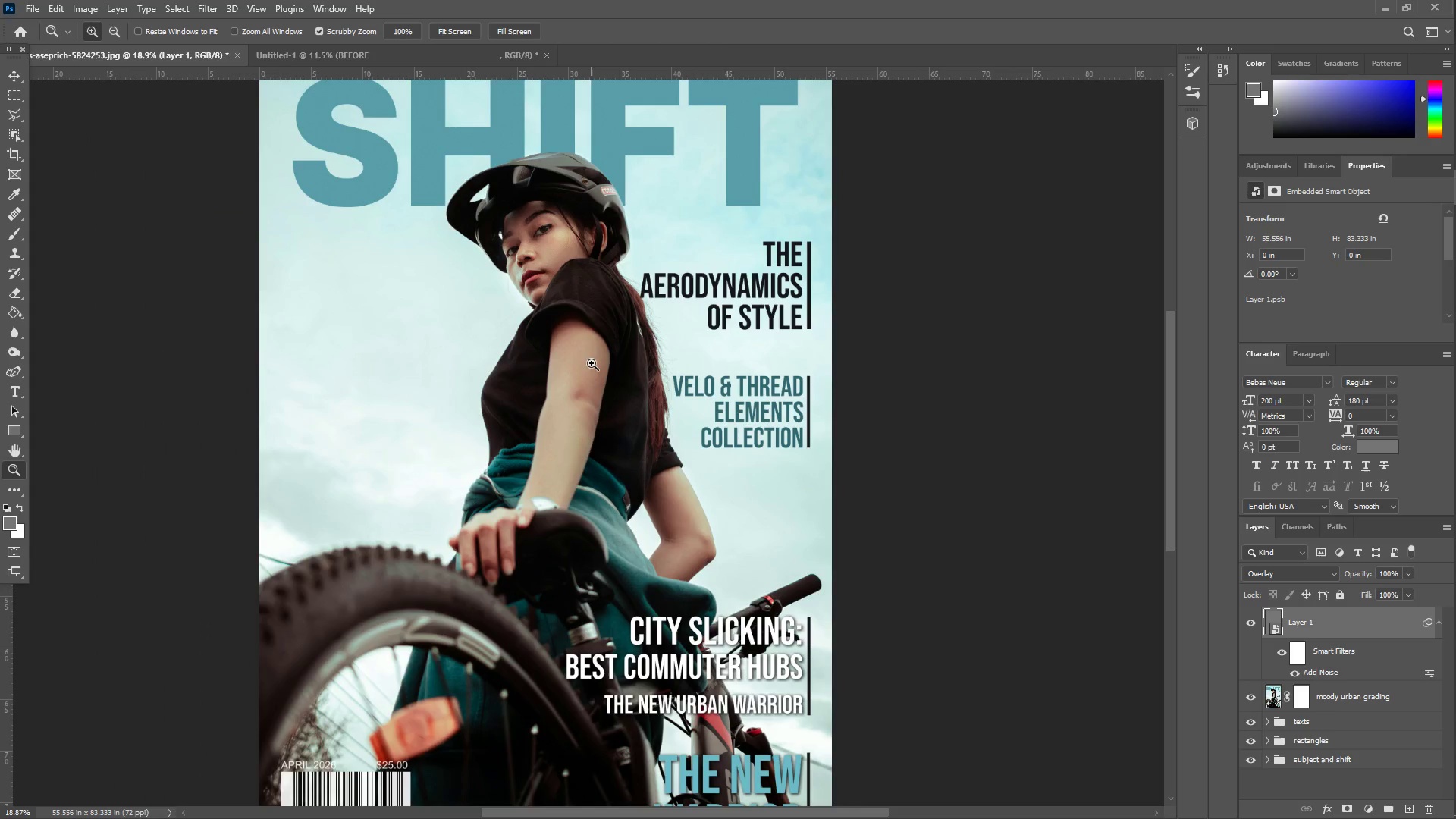 
key(T)
 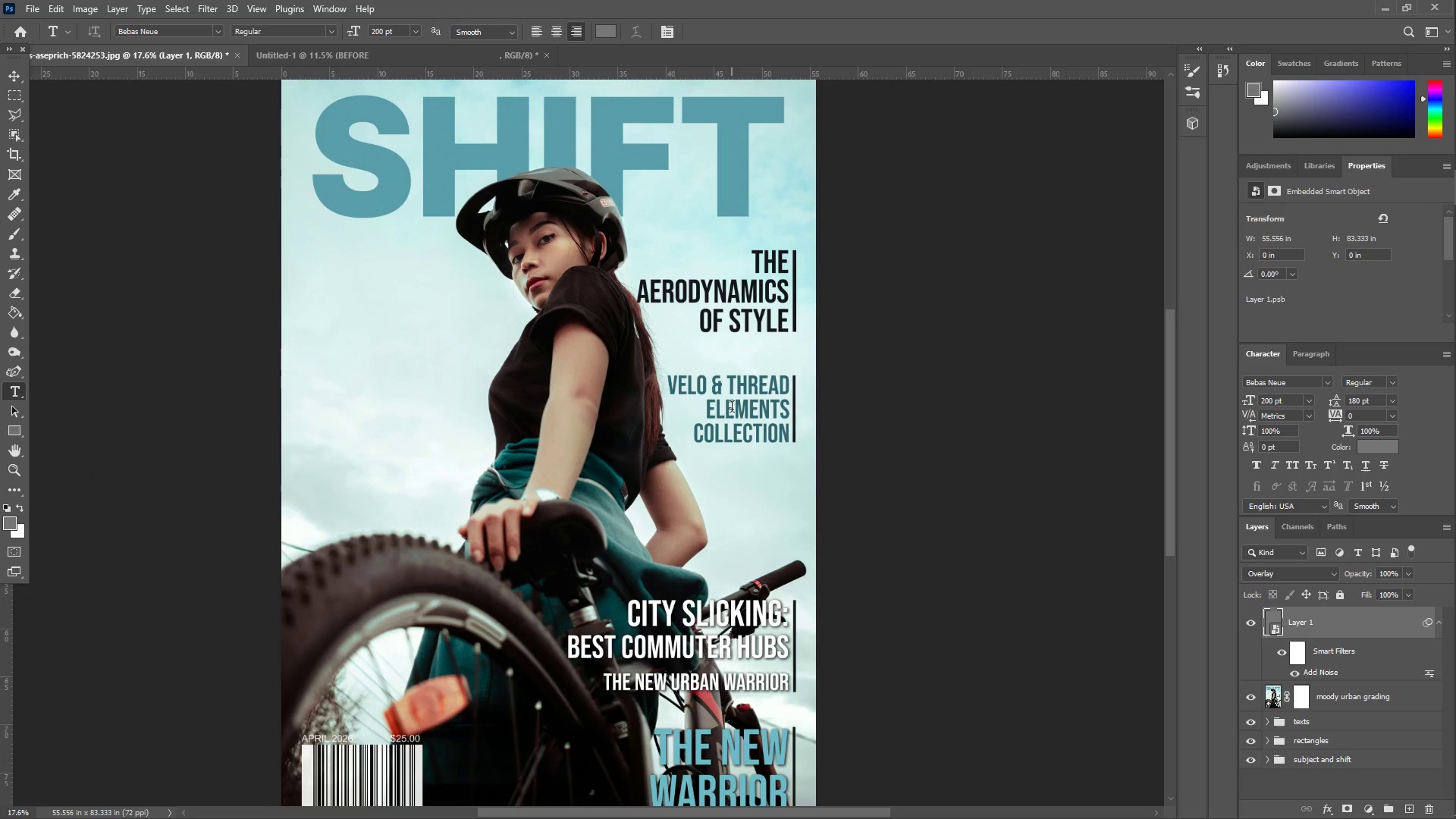 
left_click([732, 409])
 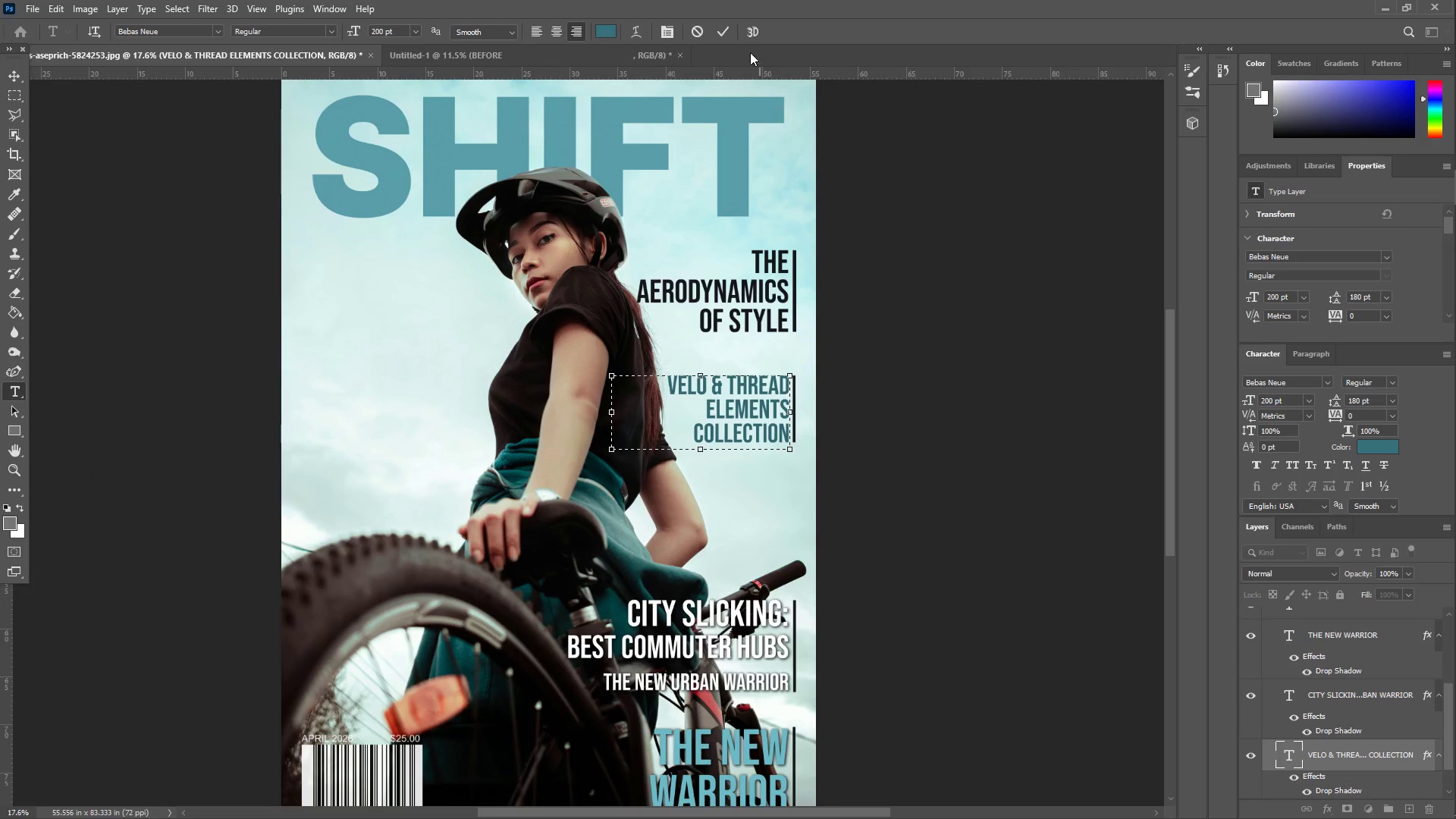 
left_click([721, 32])
 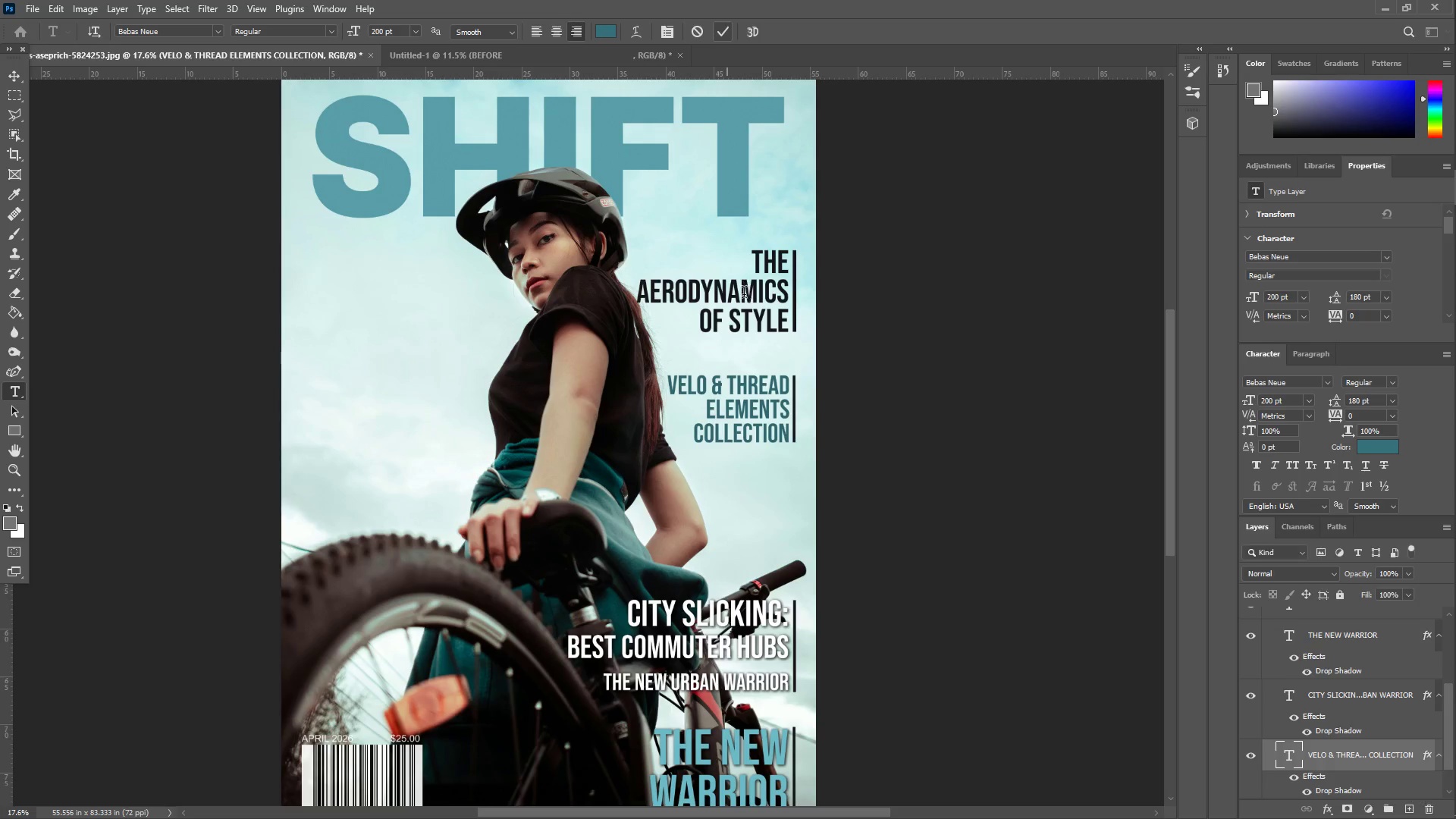 
left_click([744, 294])
 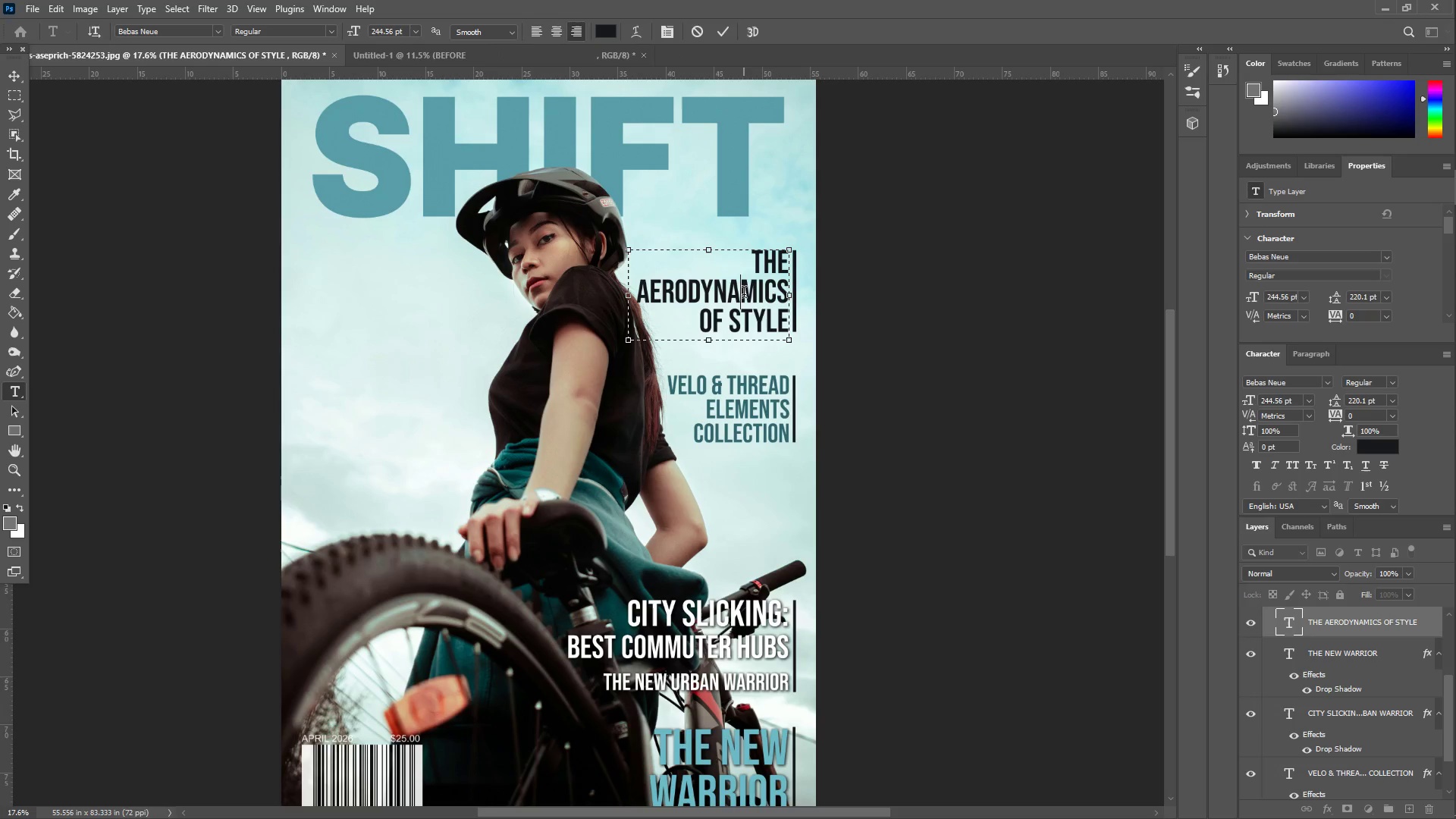 
key(Control+A)
 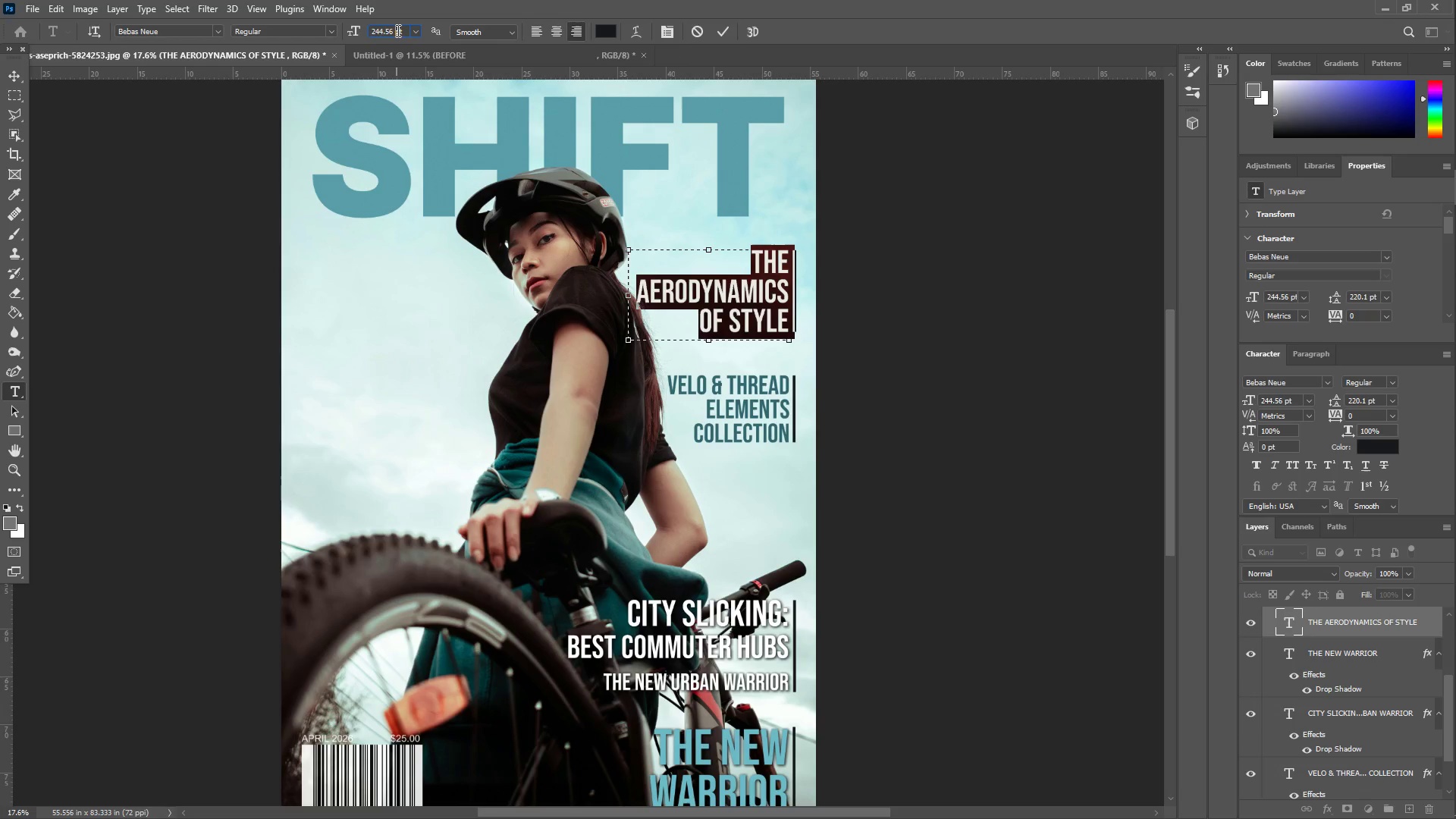 
key(Control+ControlLeft)
 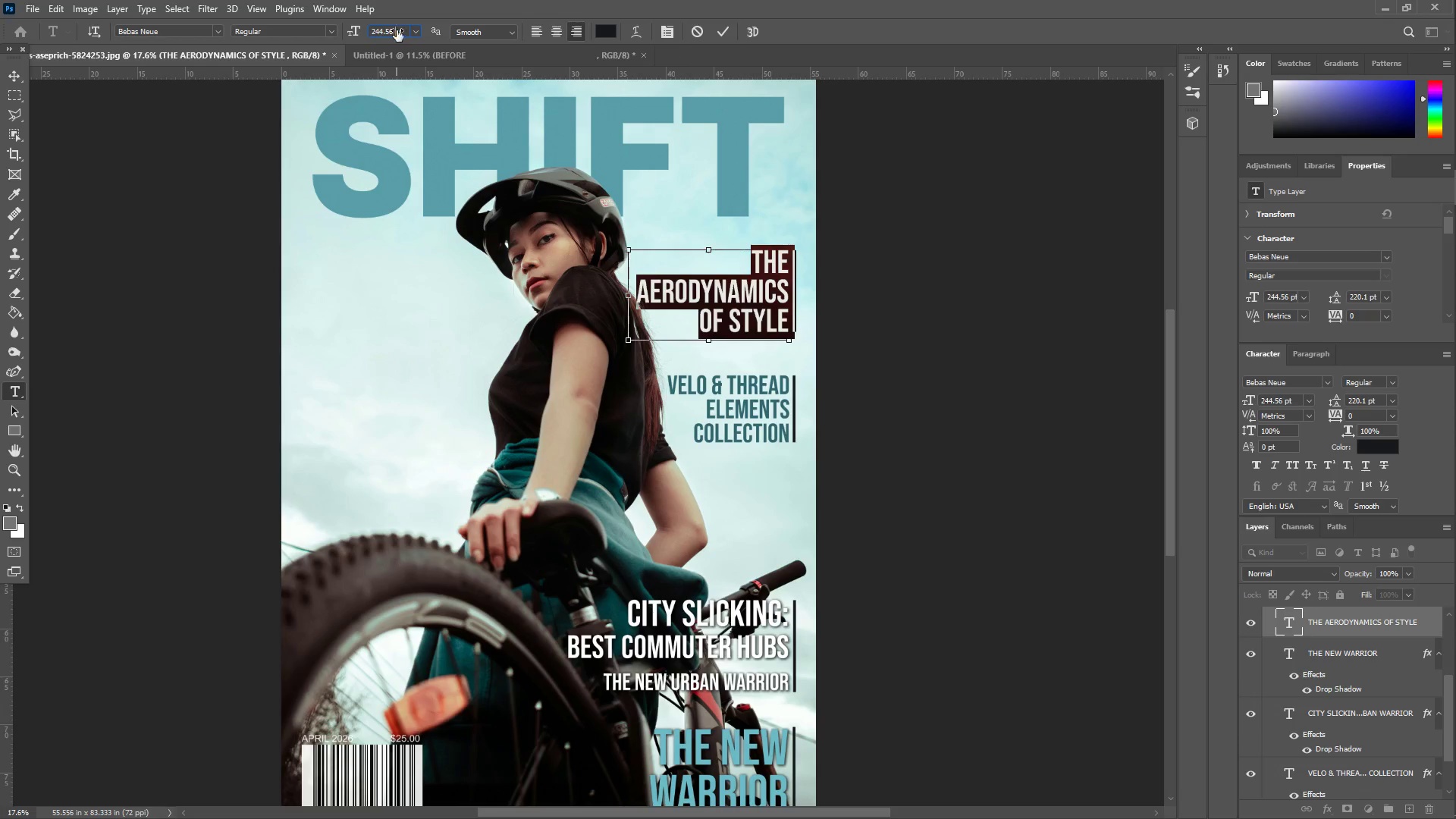 
key(Control+A)
 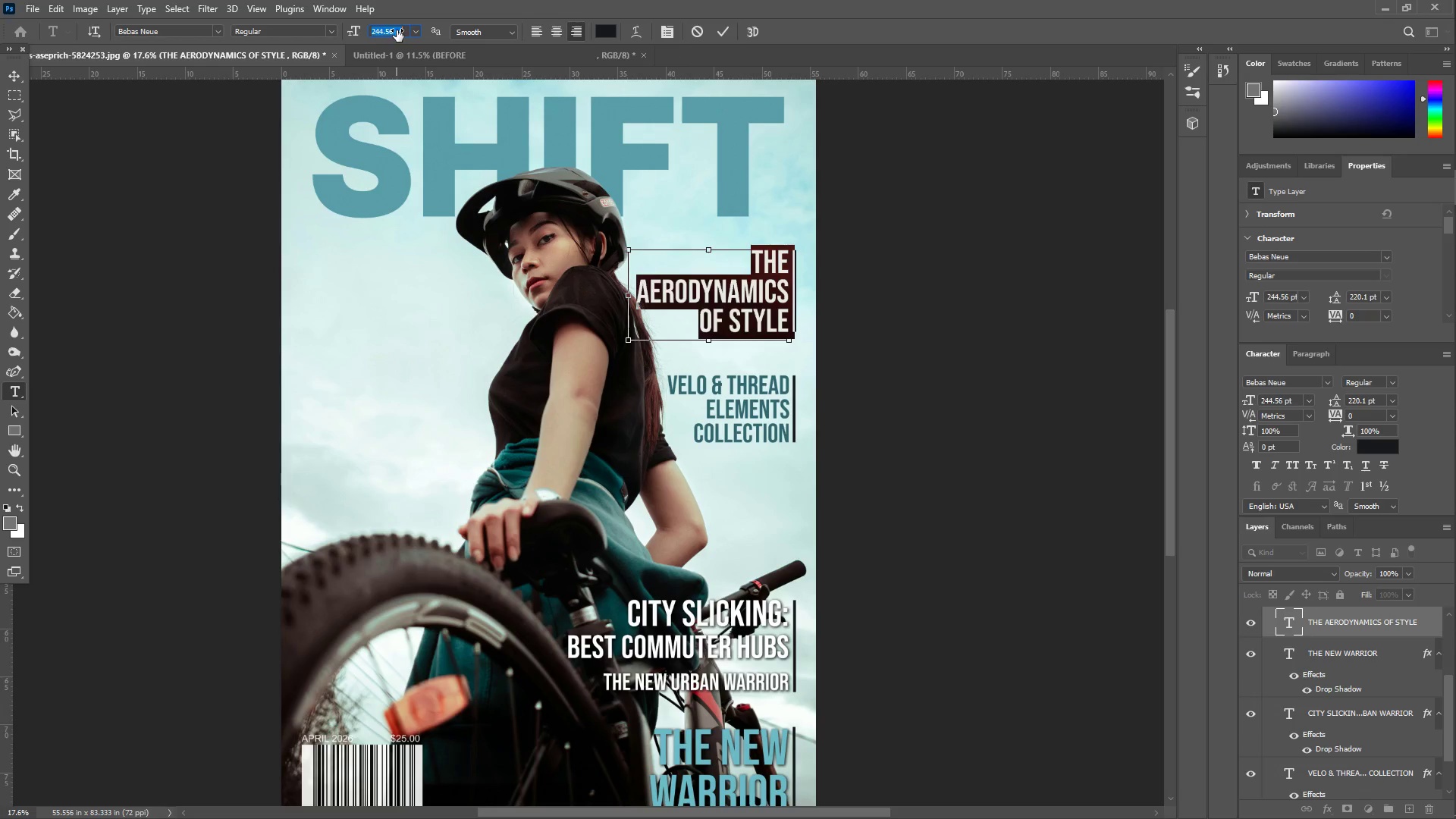 
key(Numpad2)
 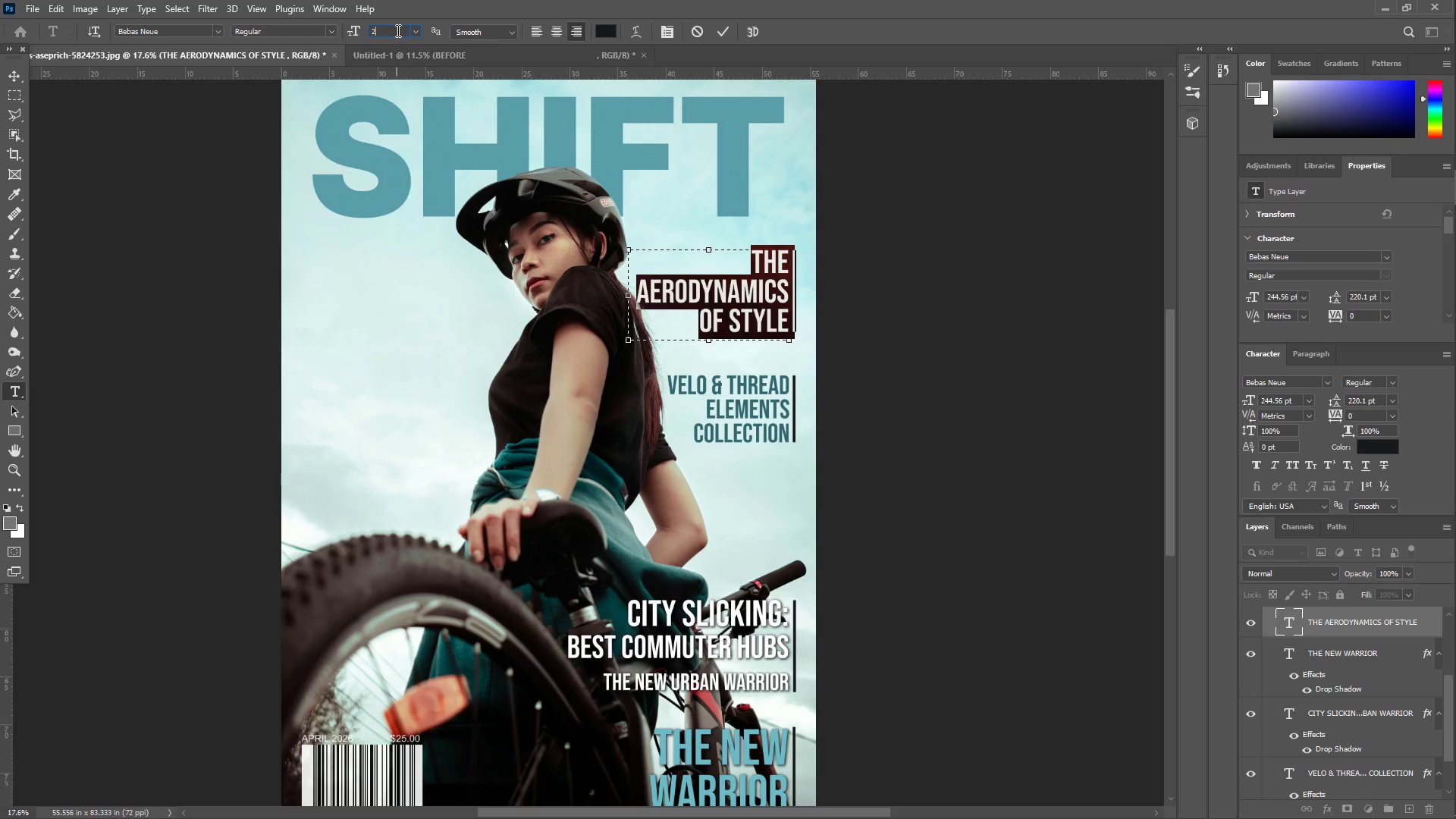 
key(Numpad0)
 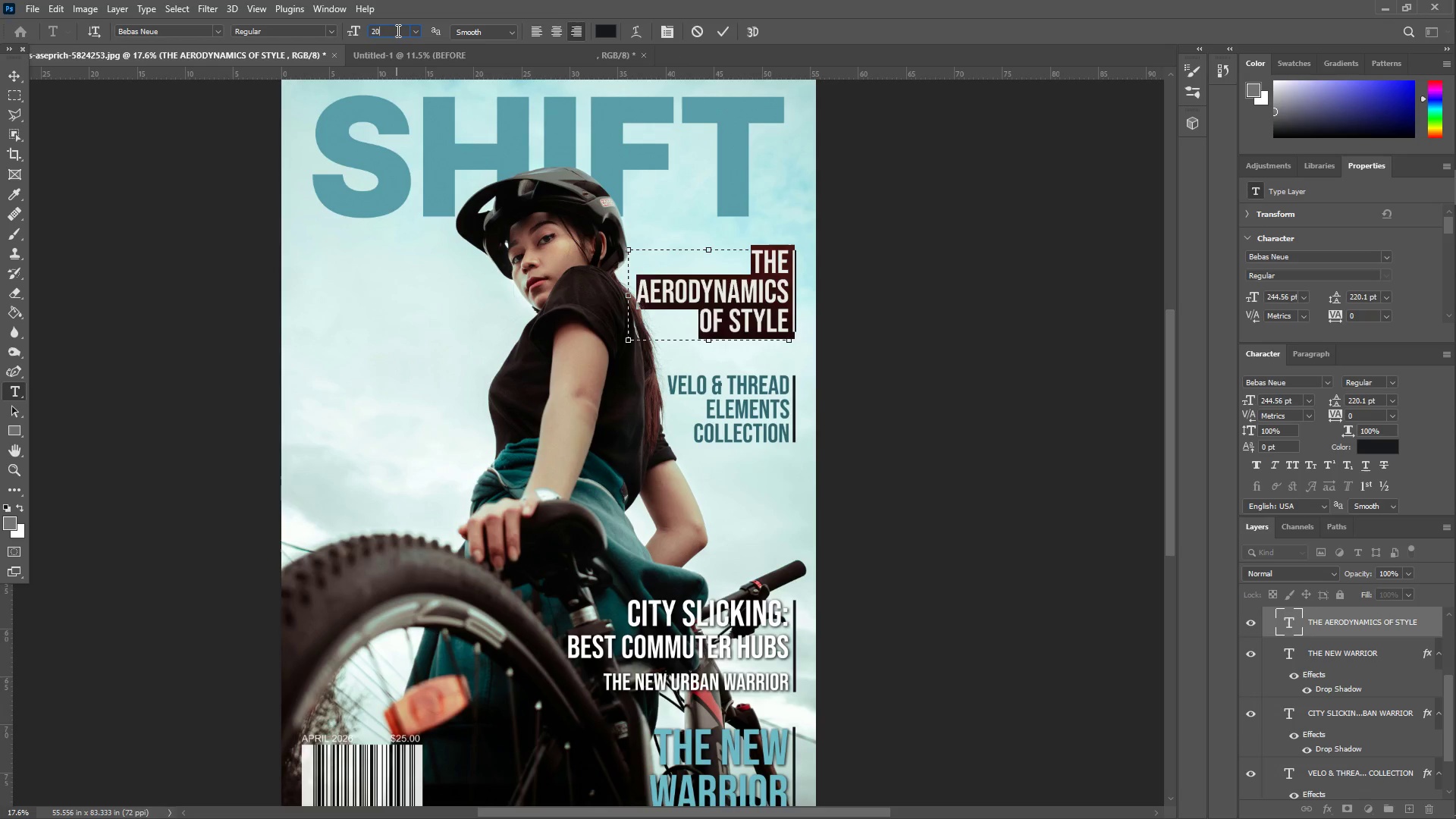 
key(Numpad0)
 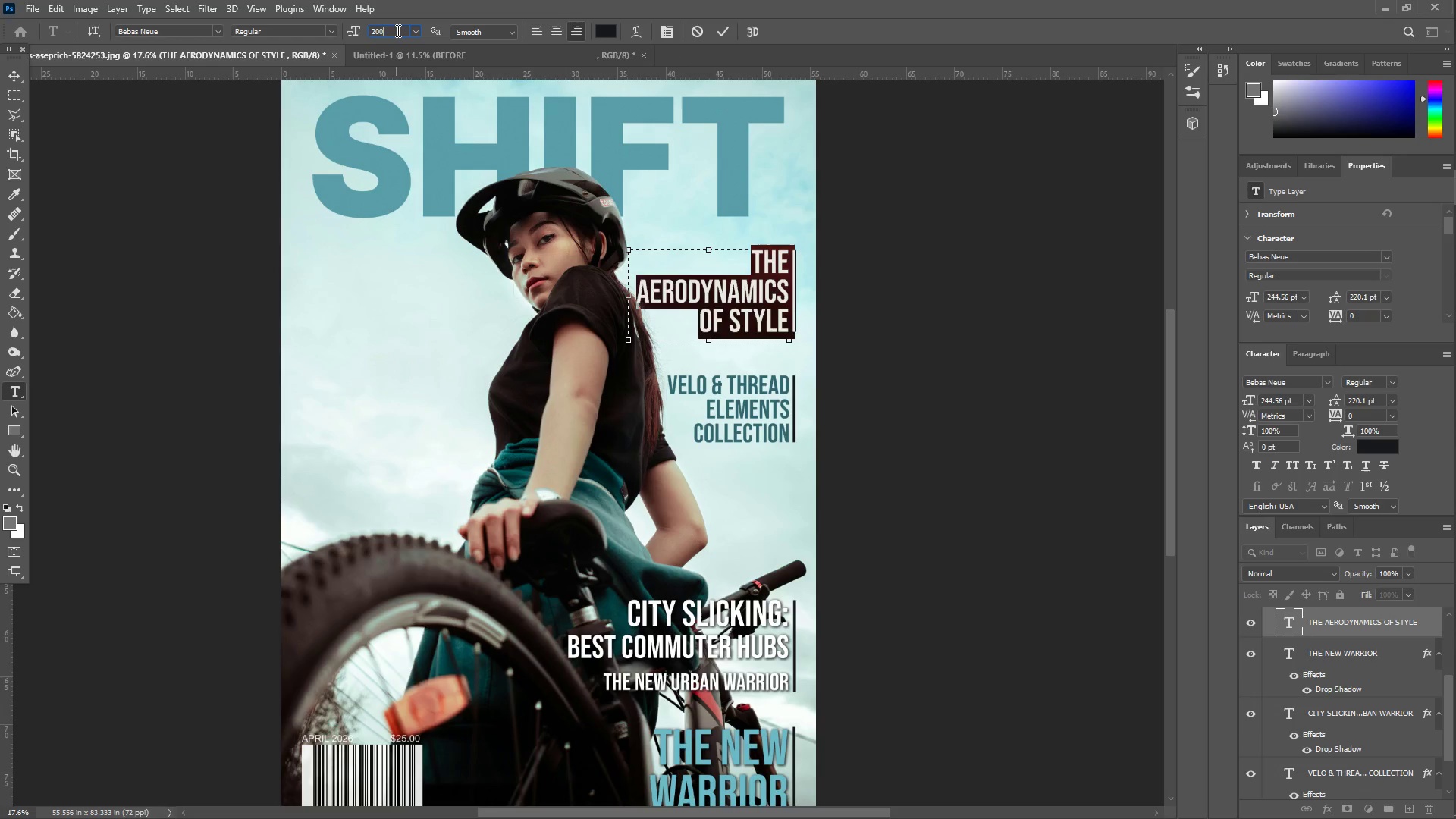 
key(NumpadEnter)
 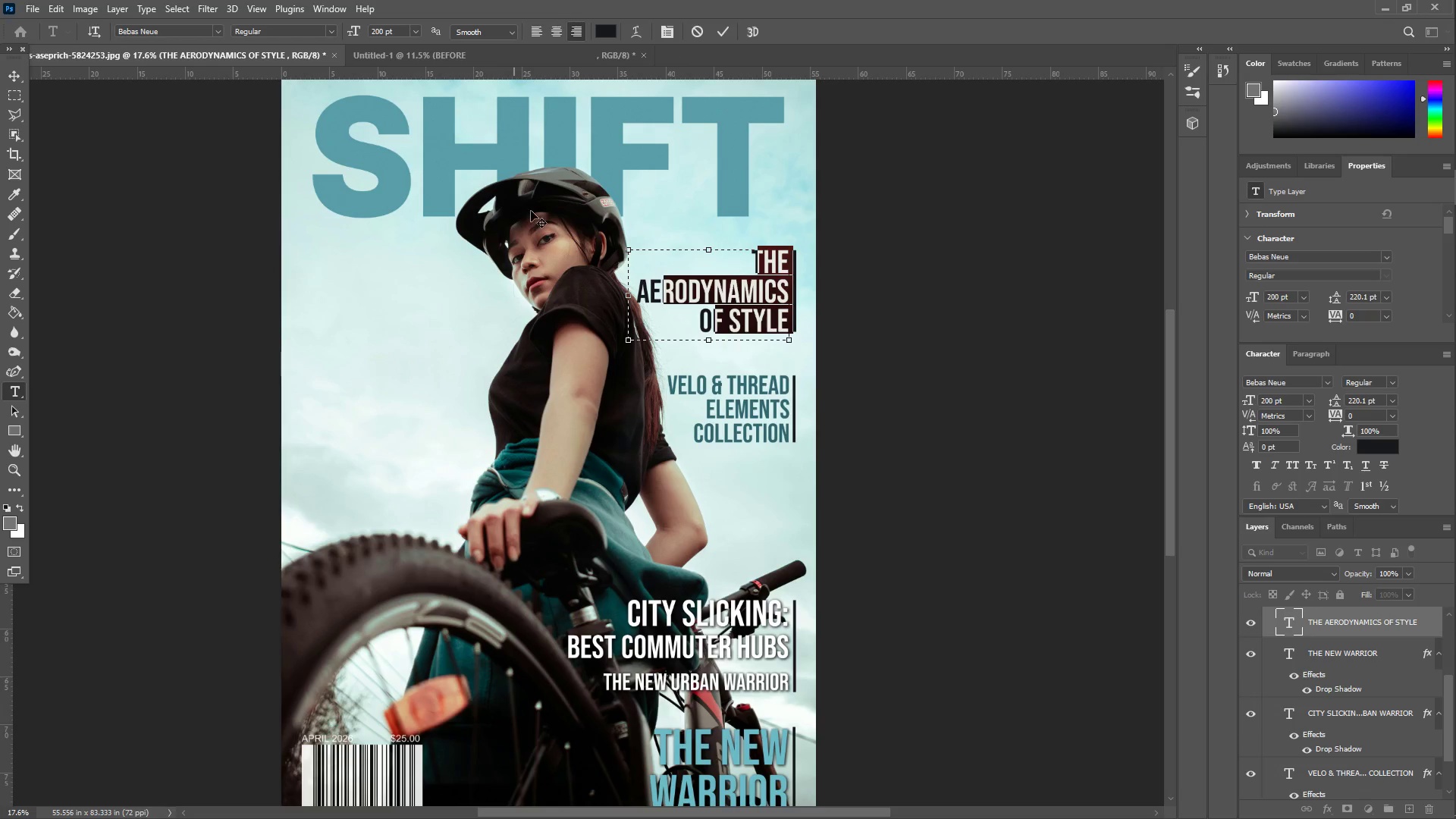 
left_click([681, 295])
 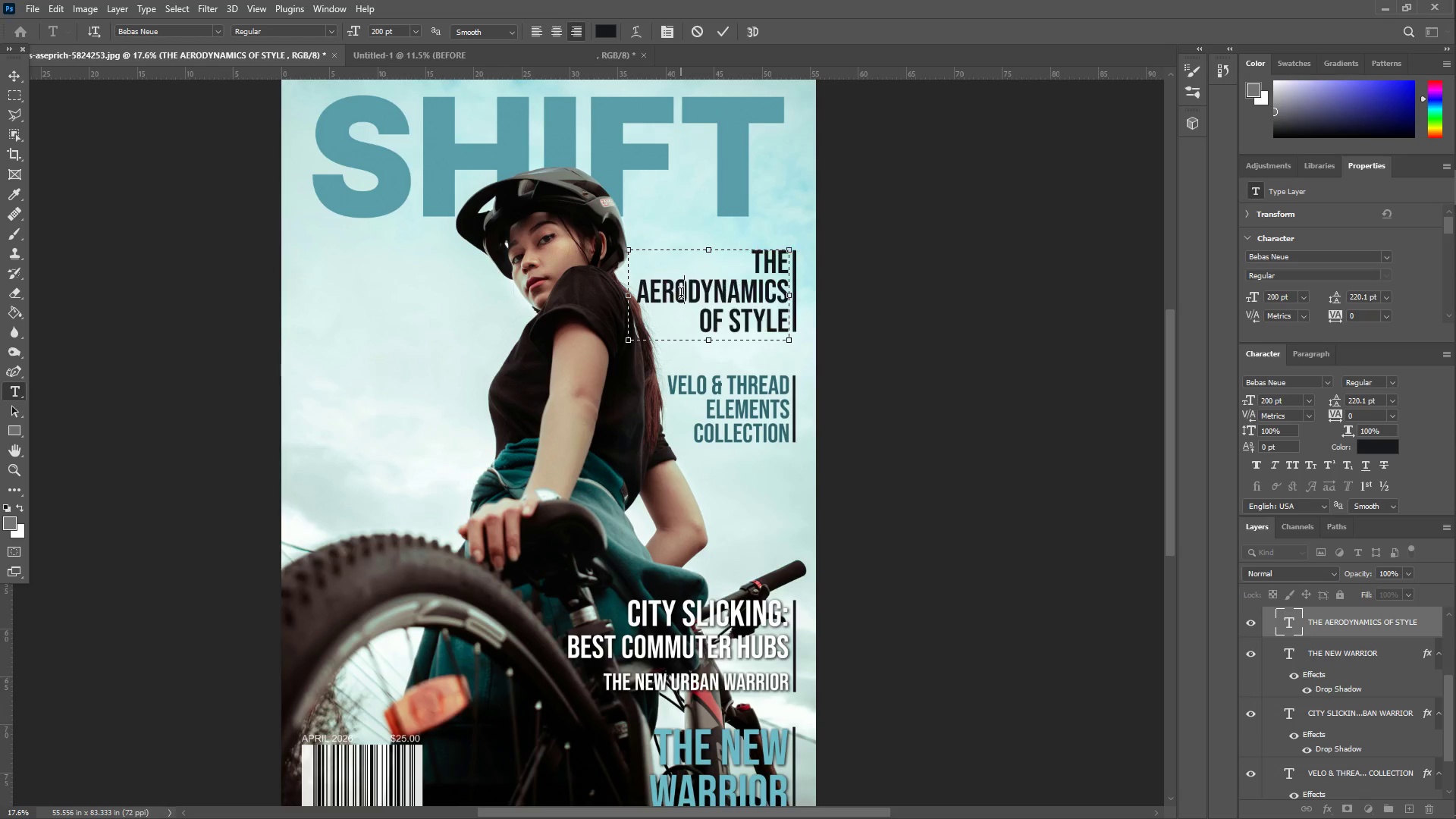 
key(Control+ControlLeft)
 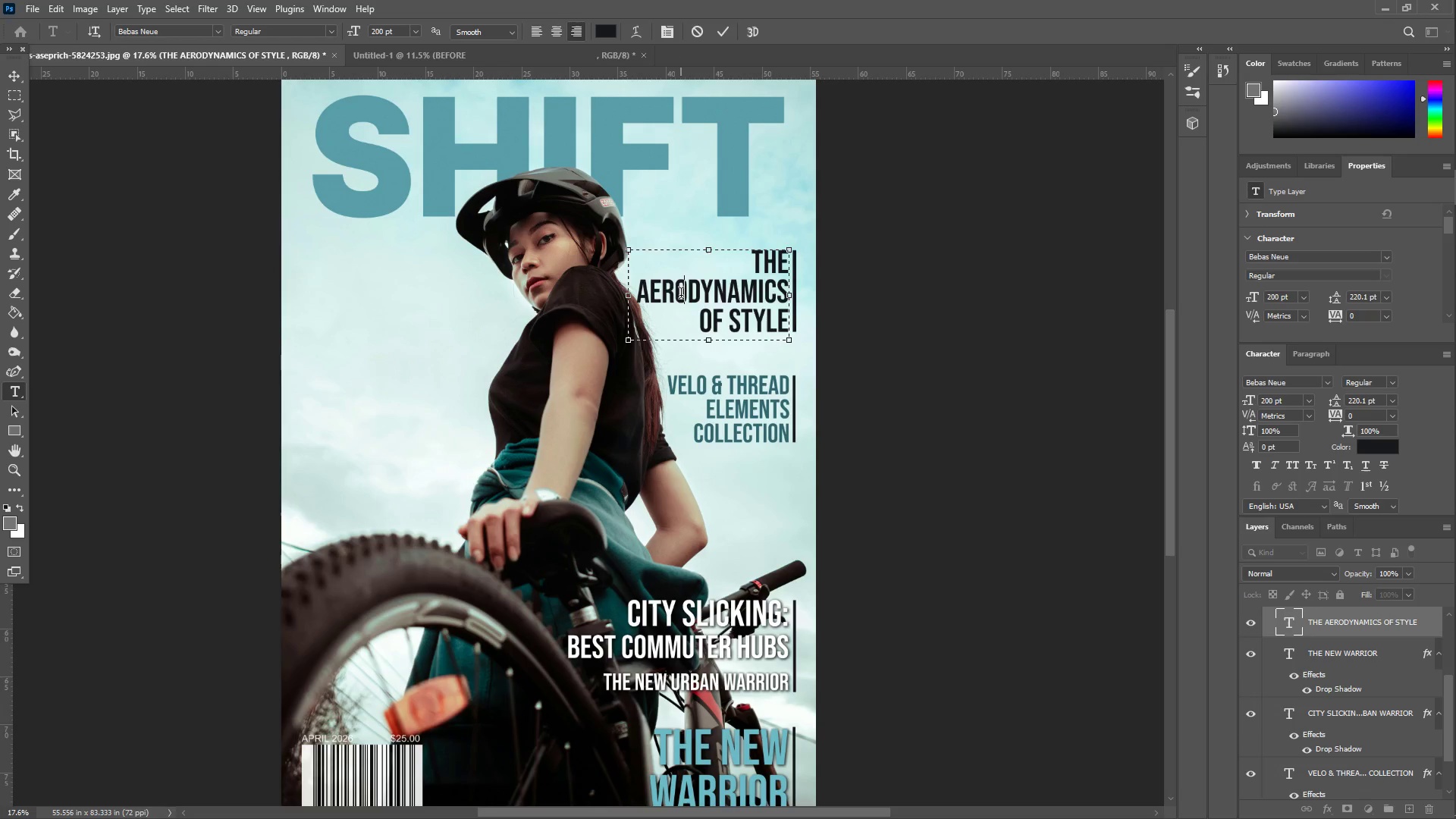 
key(Control+A)
 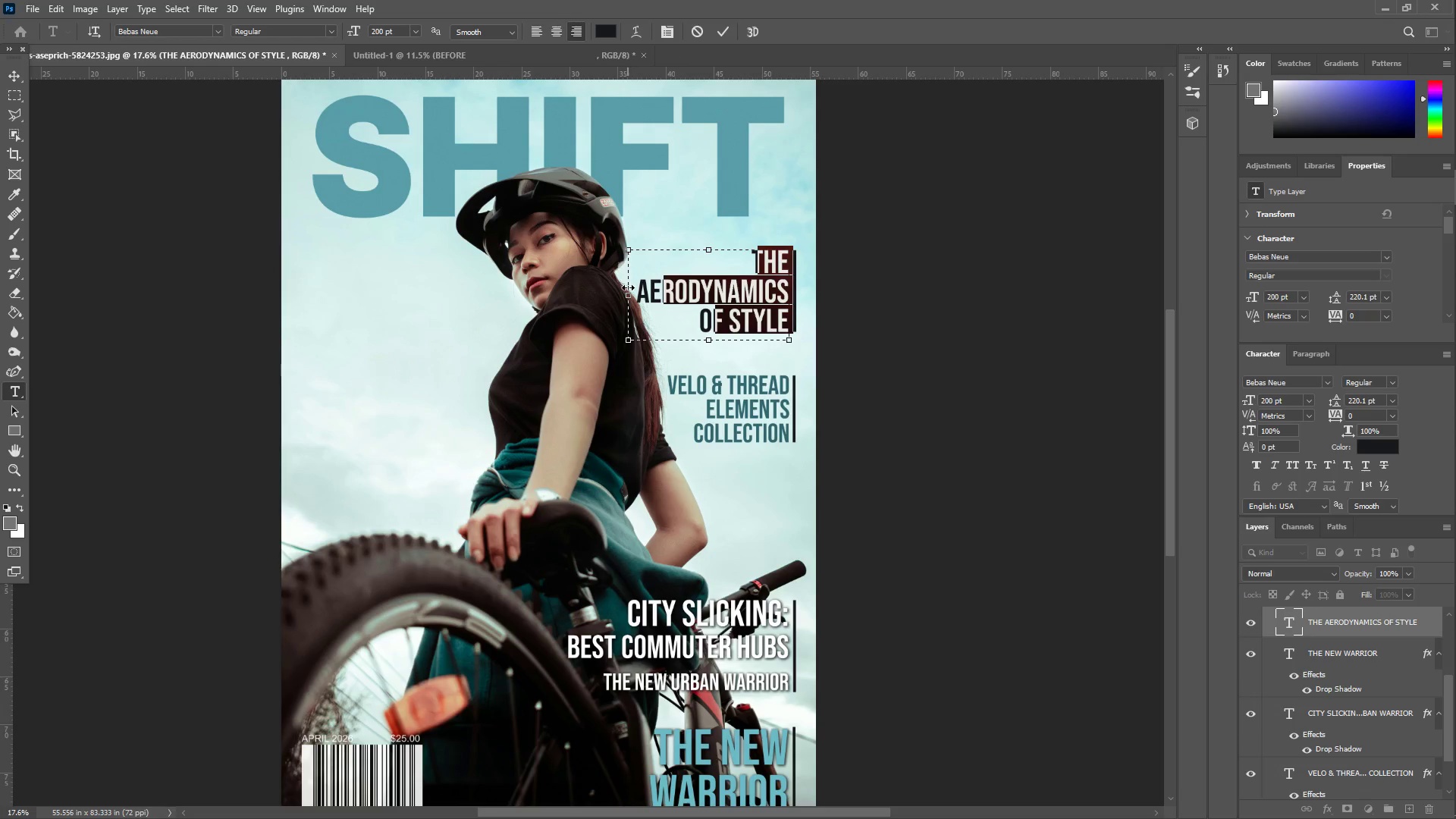 
left_click([652, 296])
 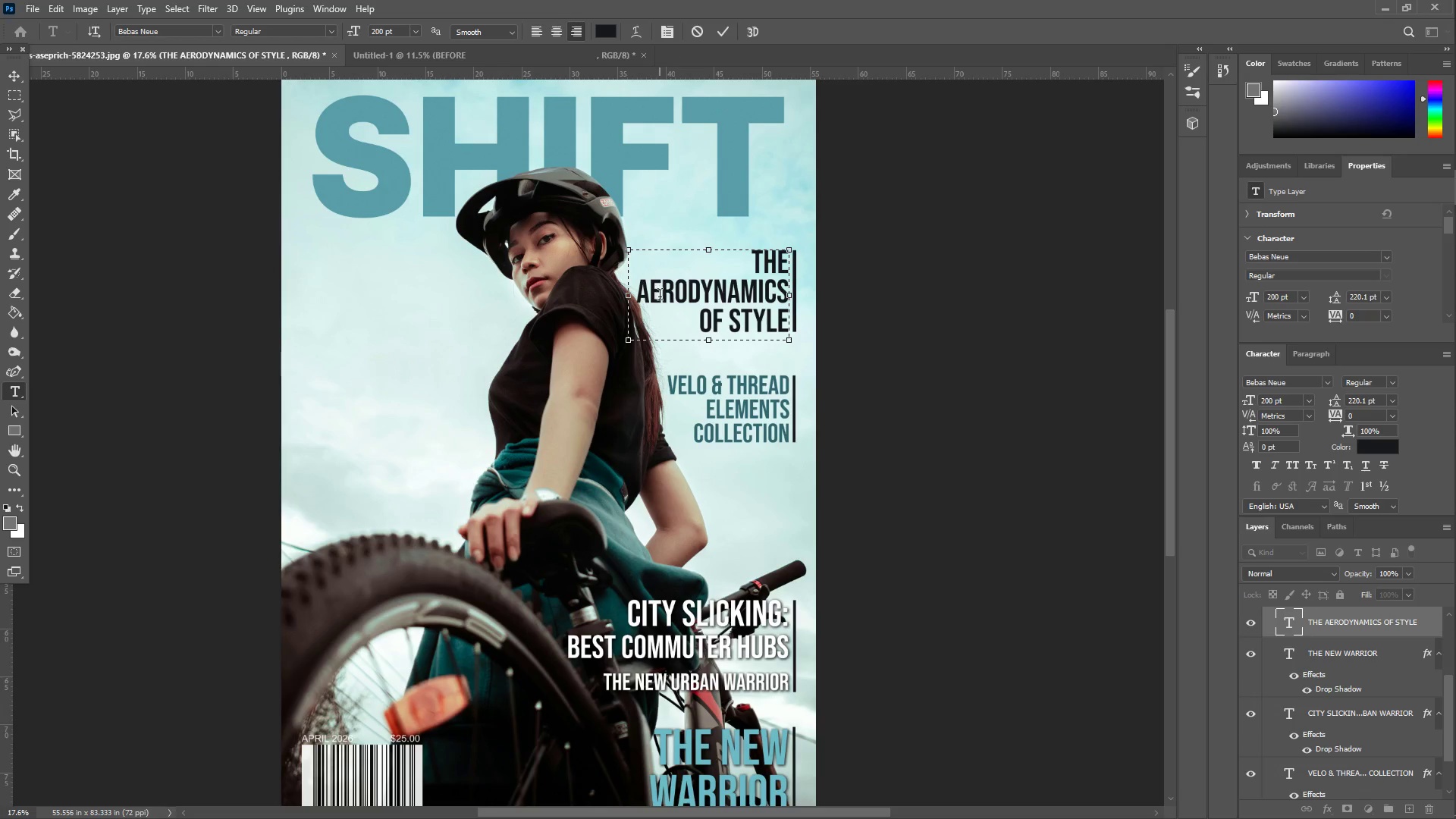 
left_click_drag(start_coordinate=[660, 297], to_coordinate=[642, 297])
 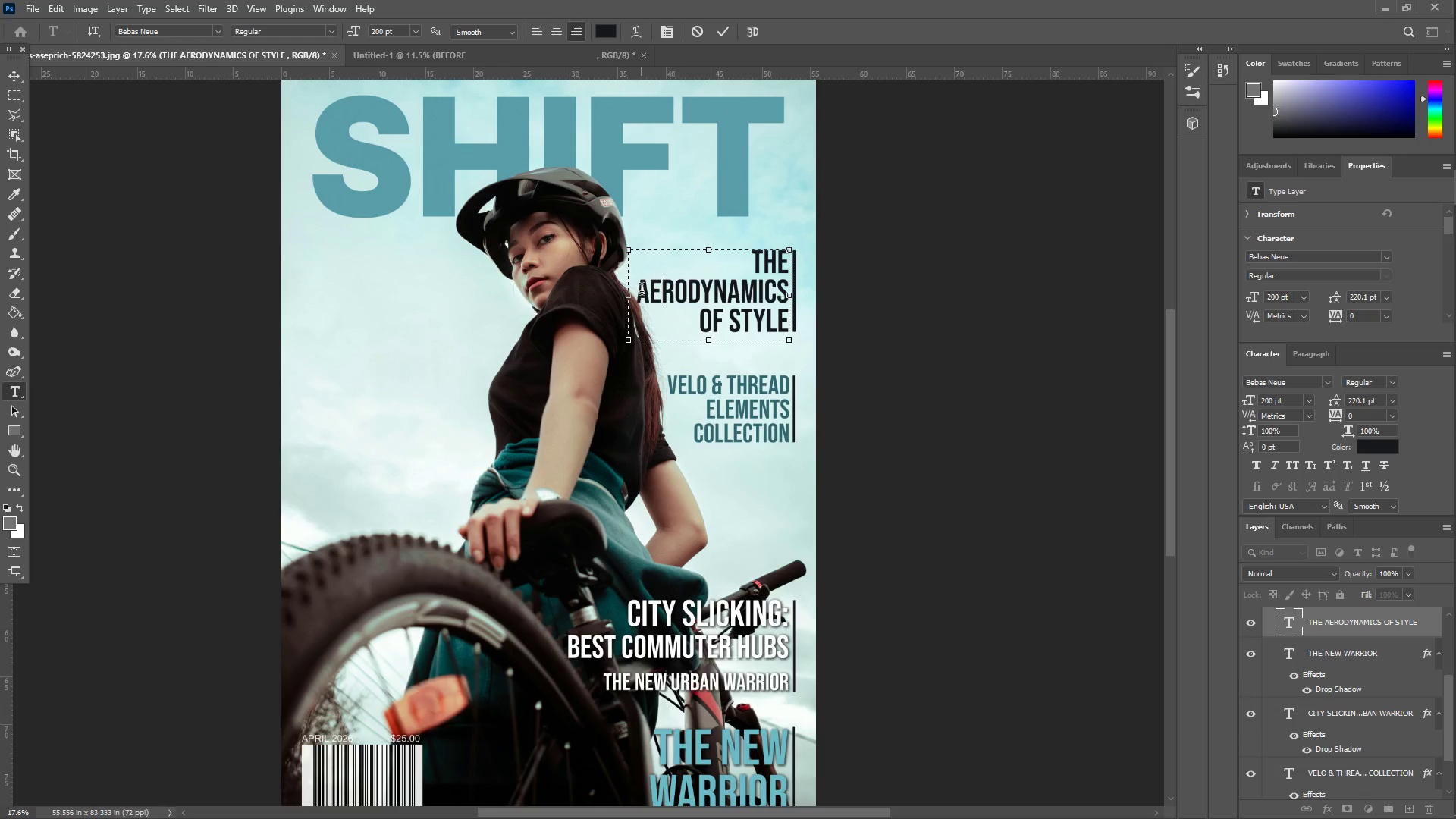 
left_click_drag(start_coordinate=[642, 291], to_coordinate=[670, 293])
 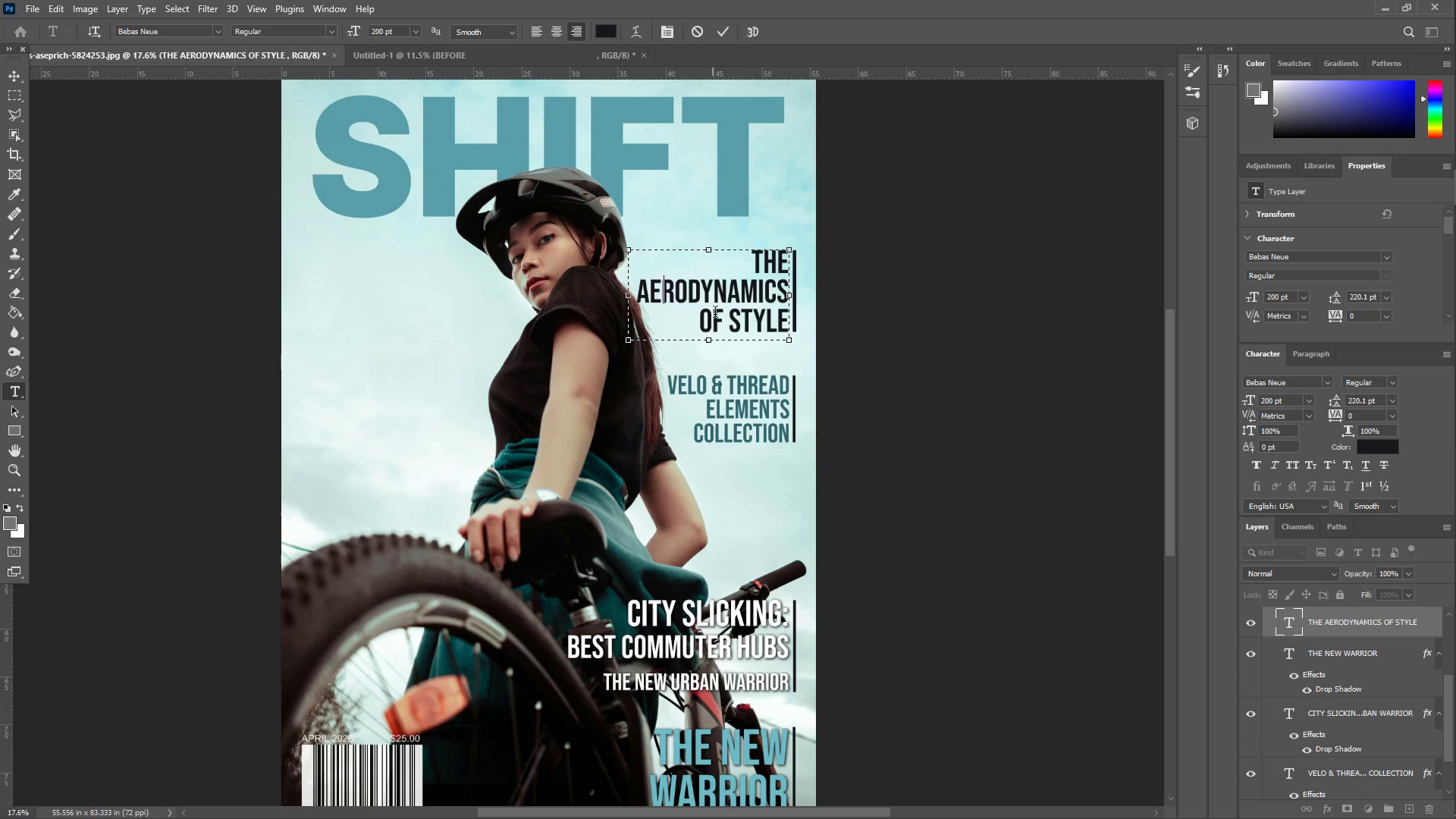 
left_click([729, 321])
 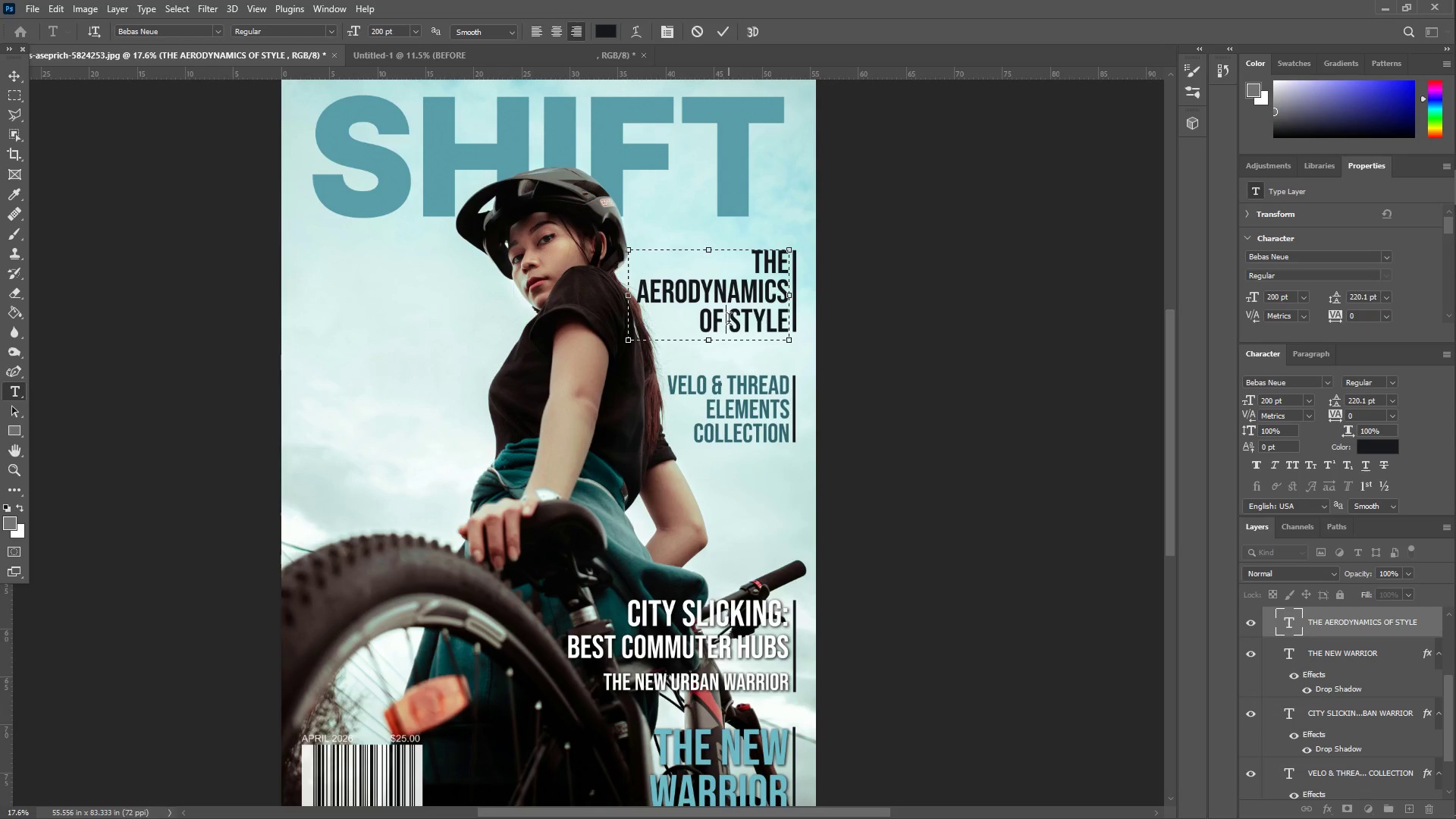 
key(Control+ControlLeft)
 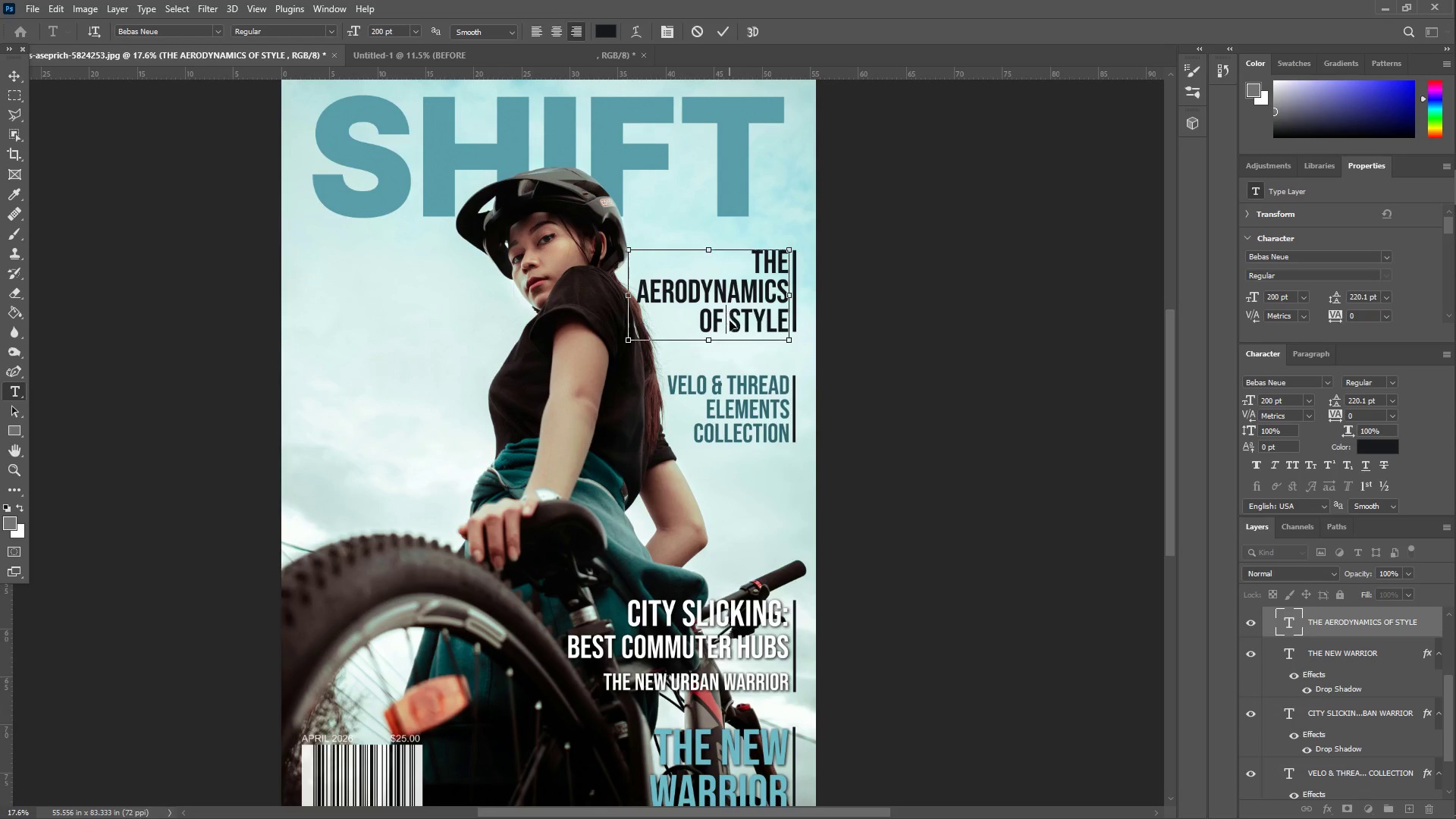 
key(Control+A)
 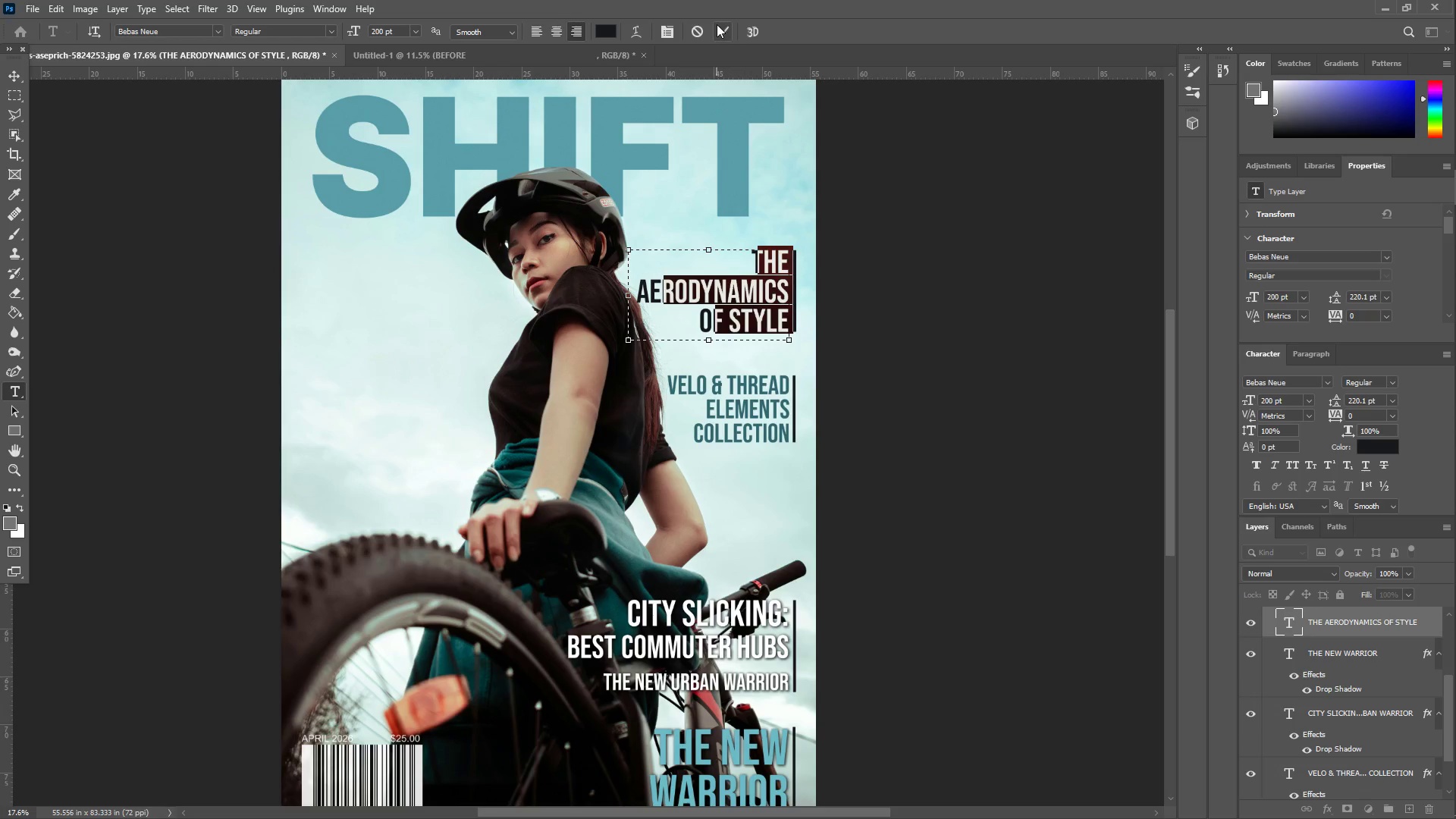 
left_click([728, 39])
 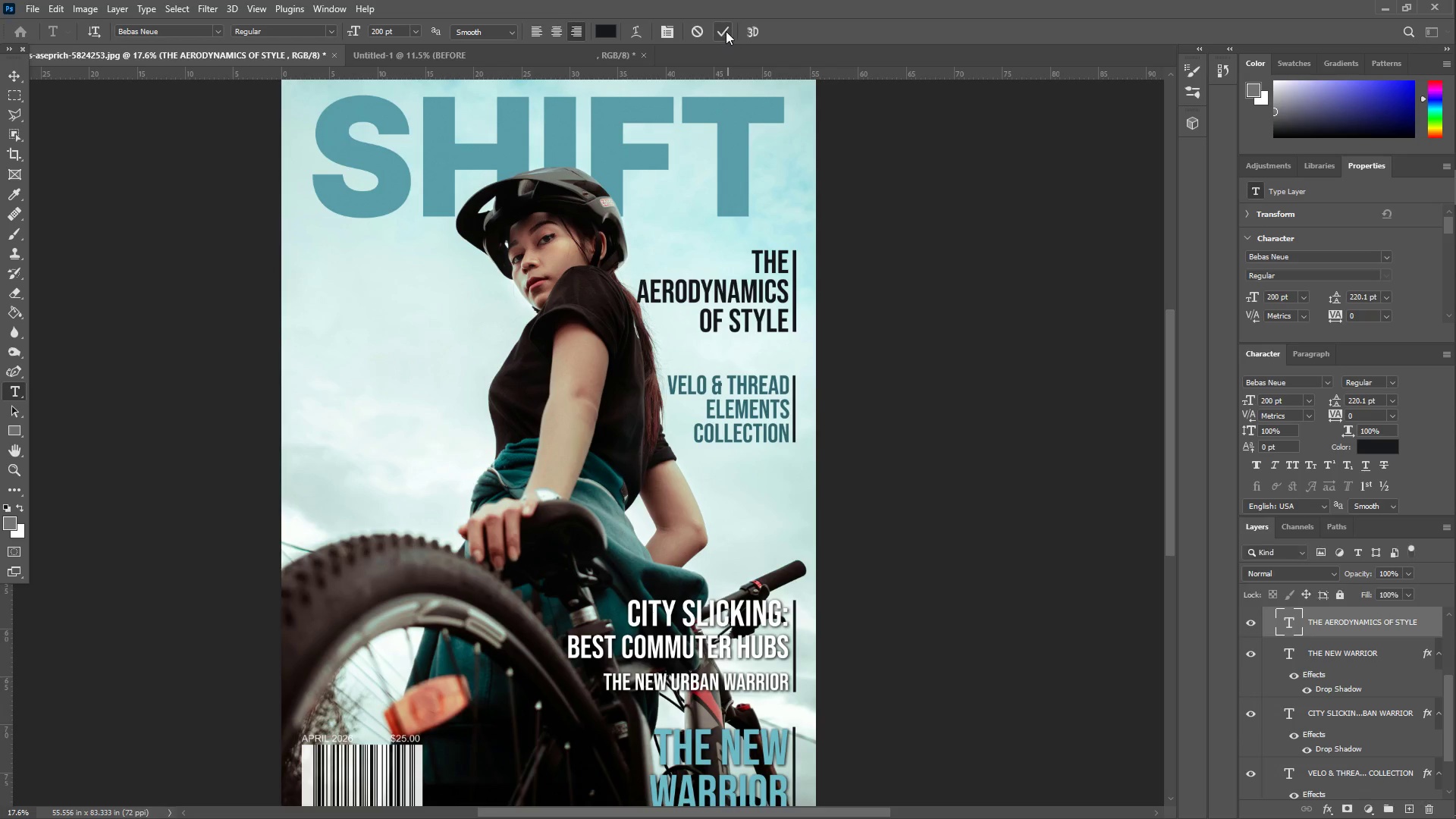 
type(ZZT)
 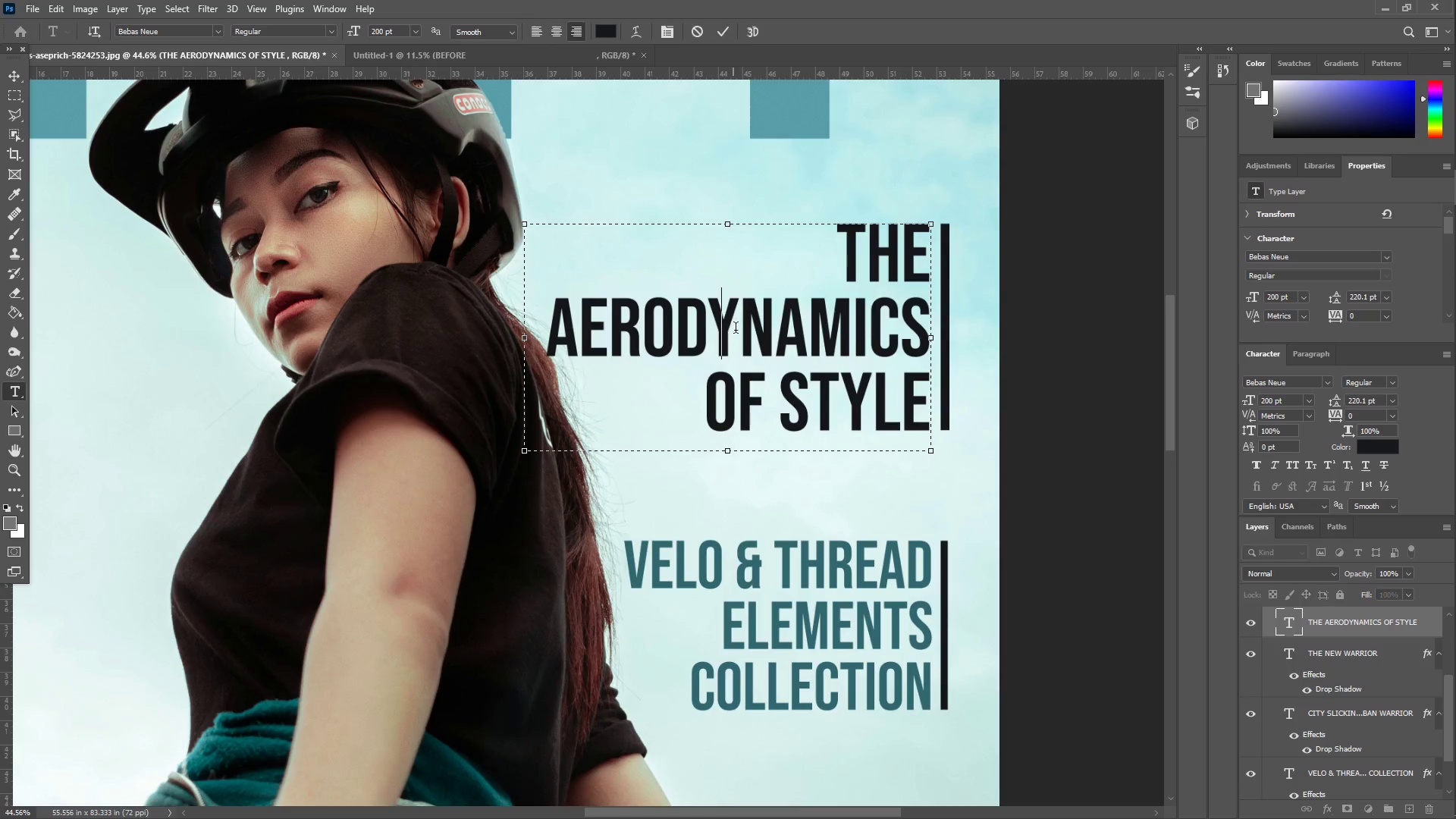 
left_click_drag(start_coordinate=[696, 267], to_coordinate=[757, 256])
 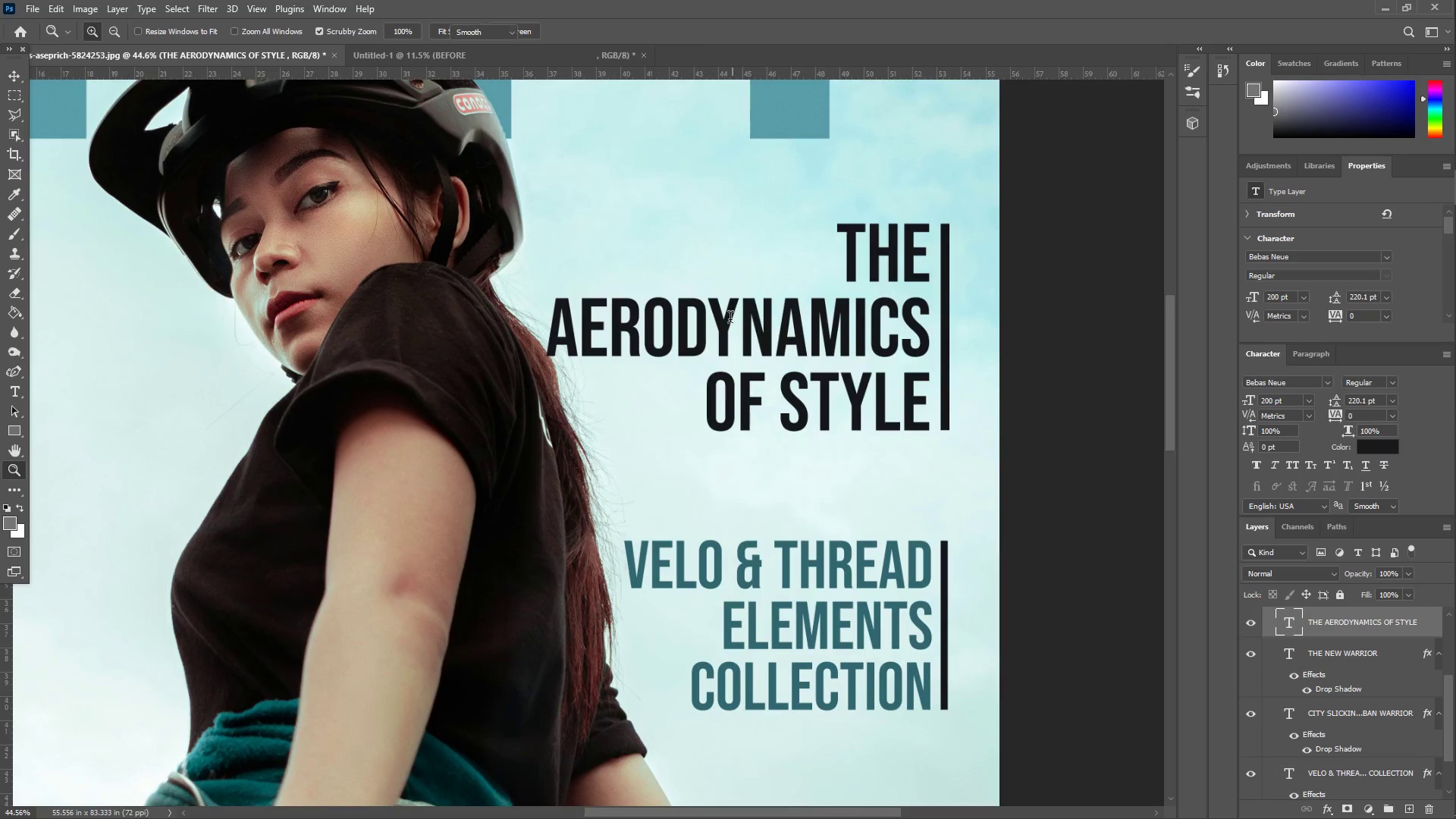 
left_click([733, 327])
 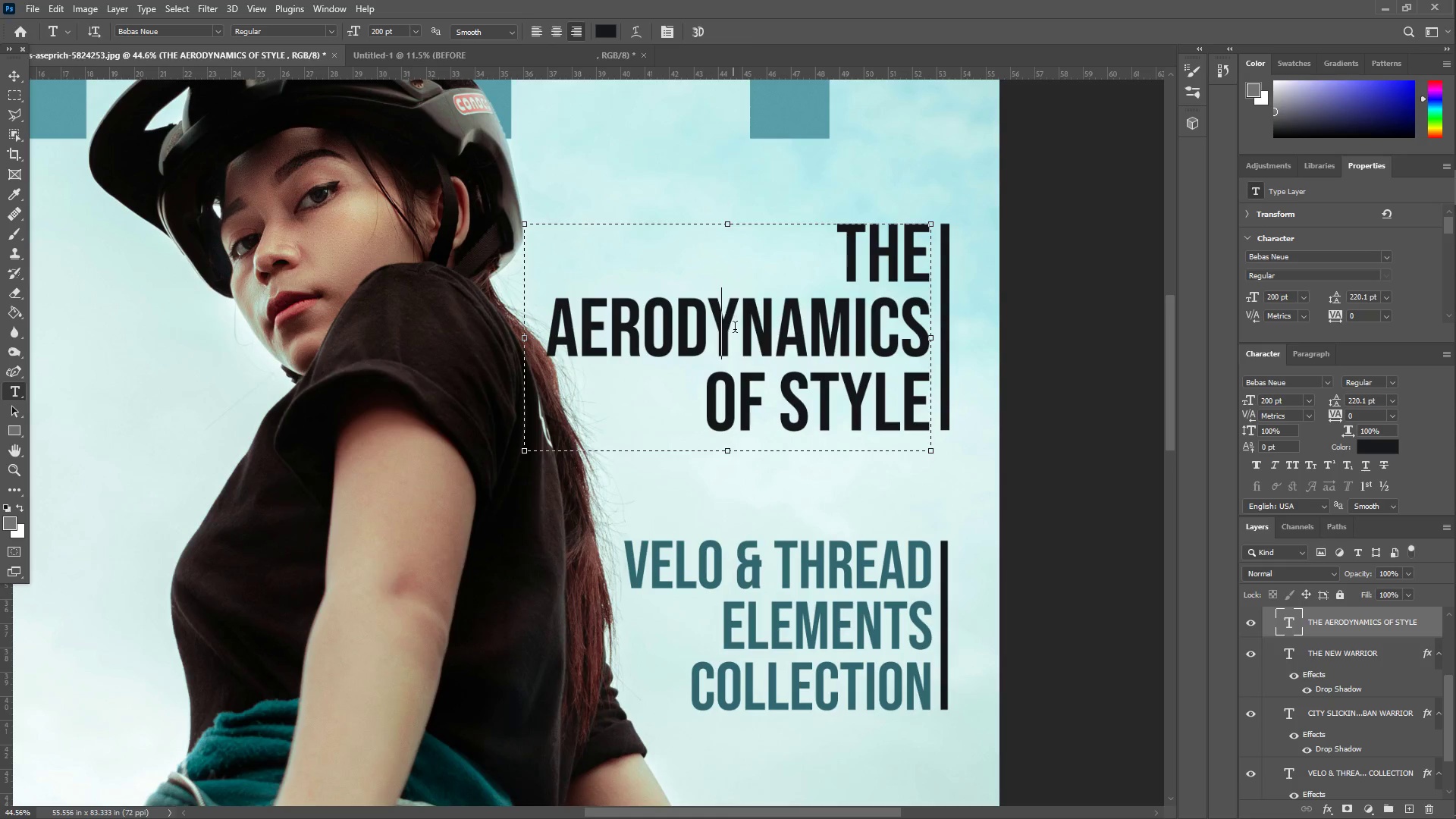 
hold_key(key=ControlLeft, duration=0.34)
 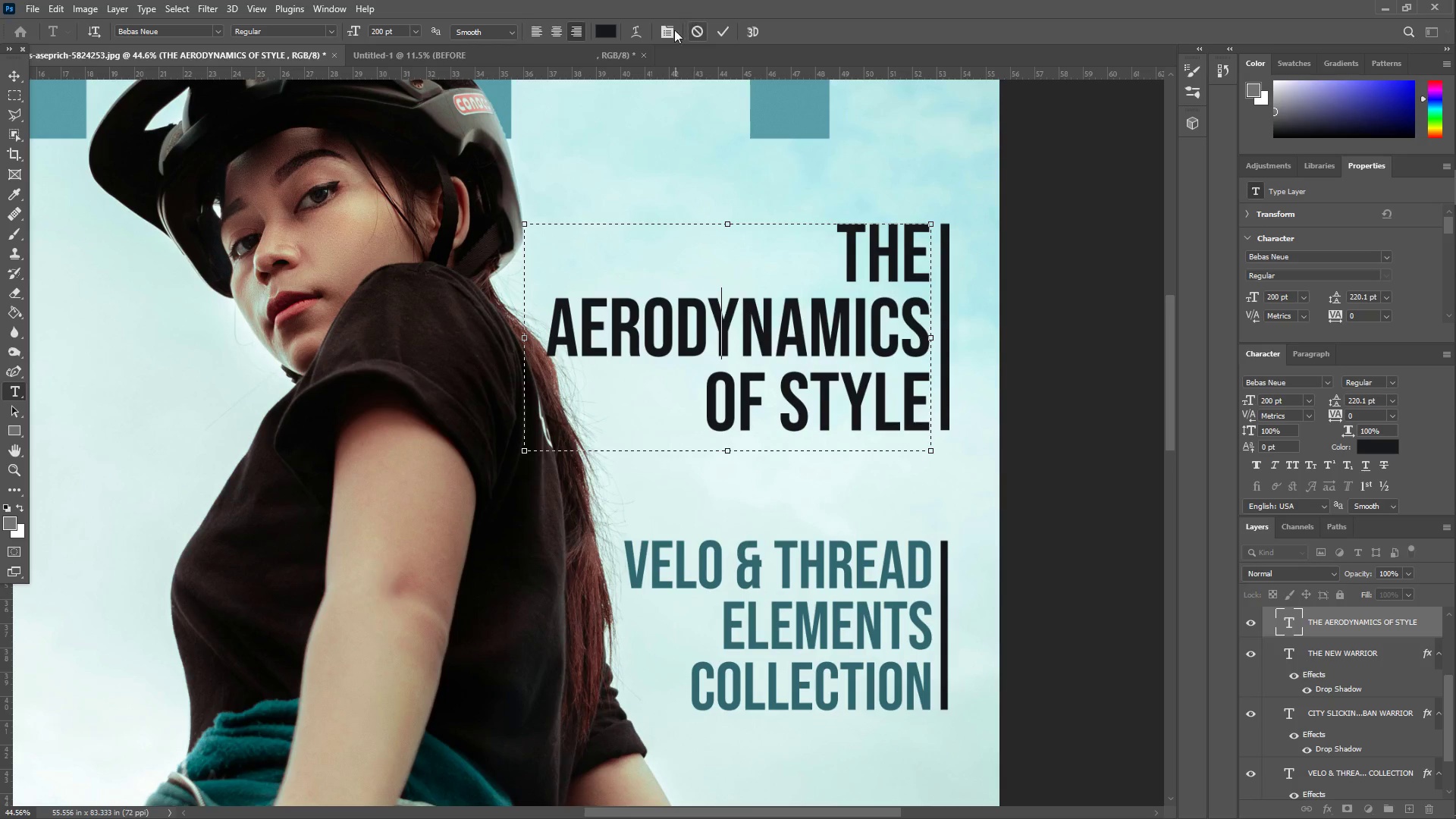 
left_click([717, 30])
 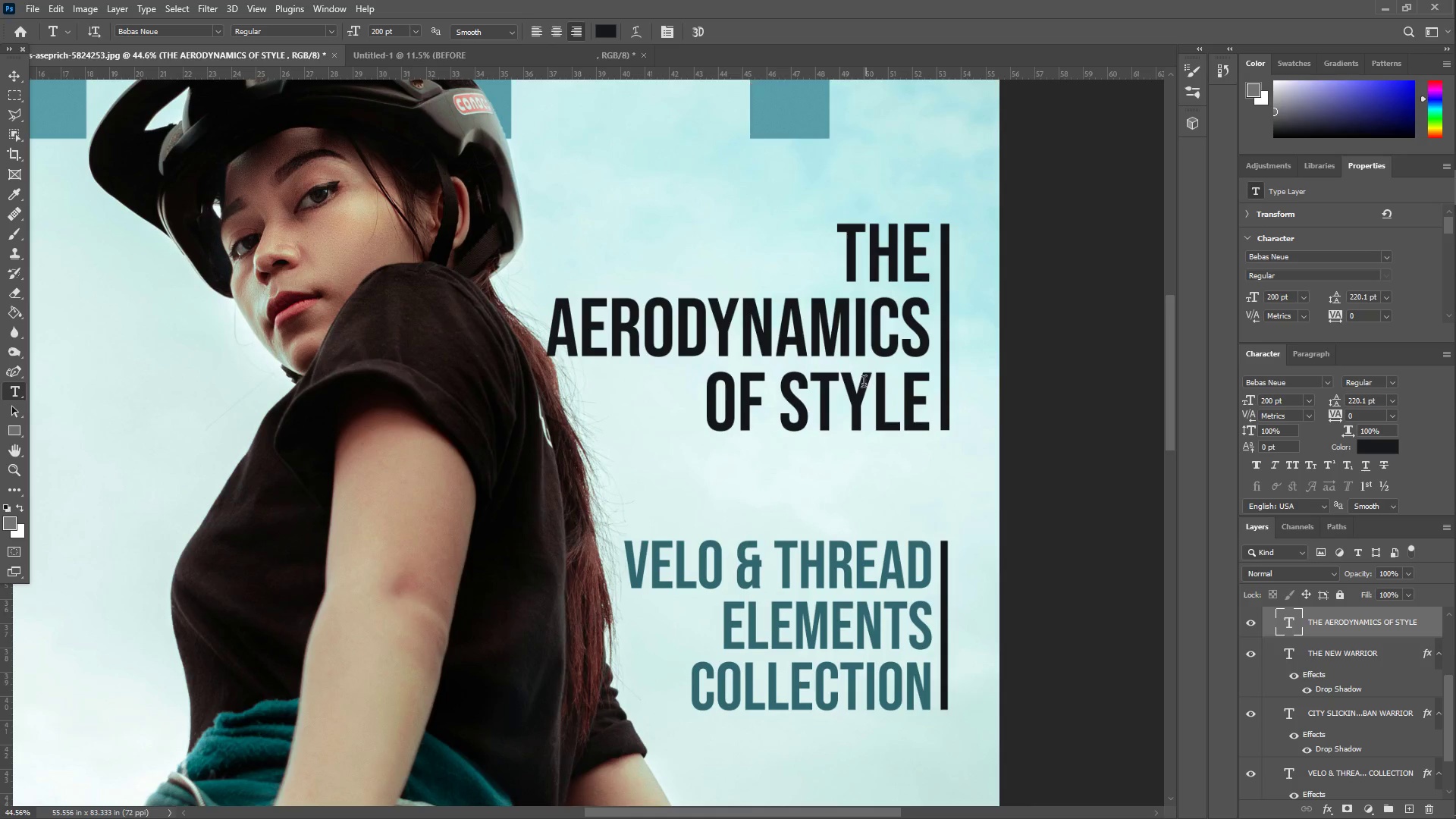 
type(ZZ)
 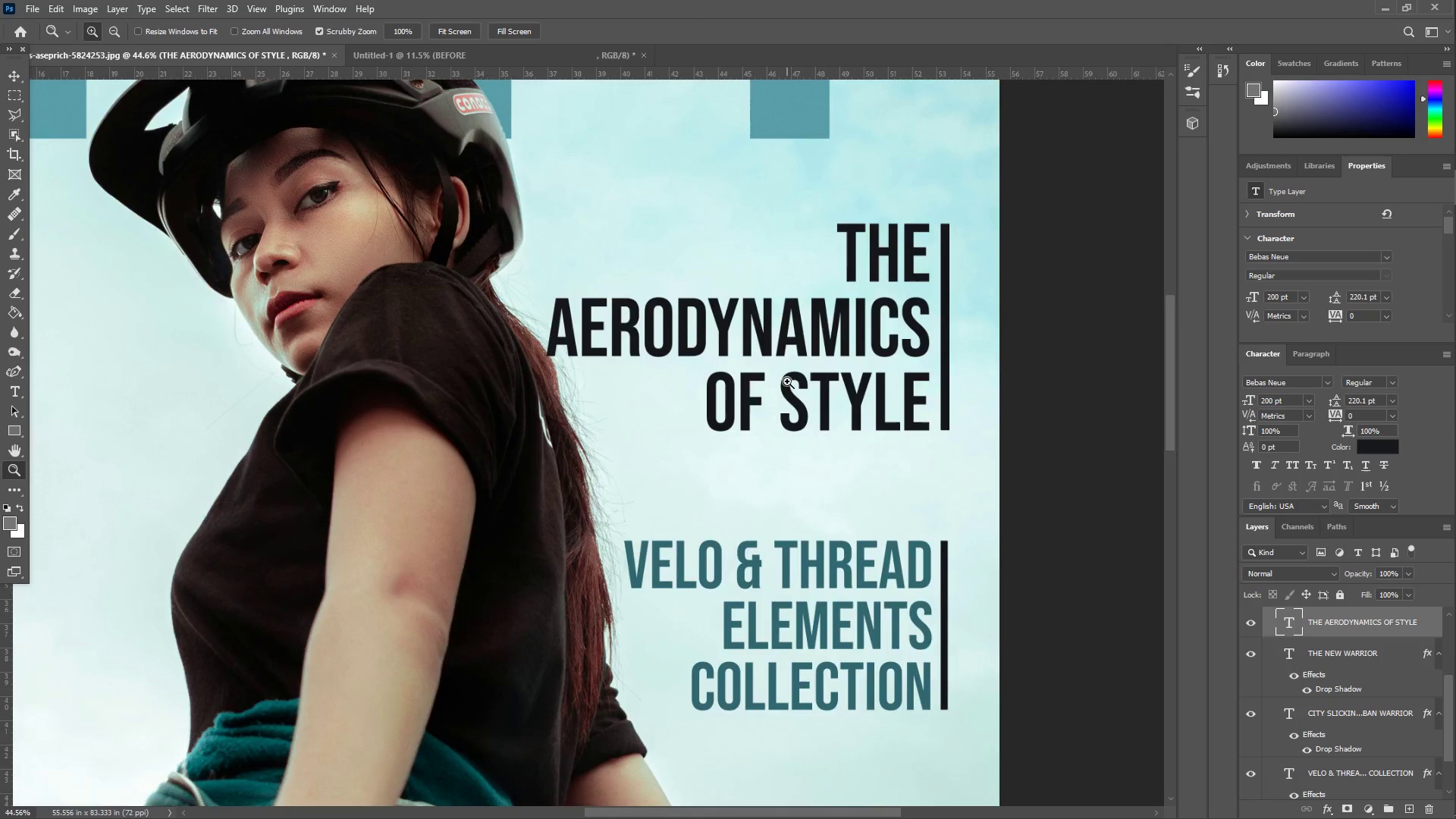 
left_click_drag(start_coordinate=[783, 381], to_coordinate=[736, 378])
 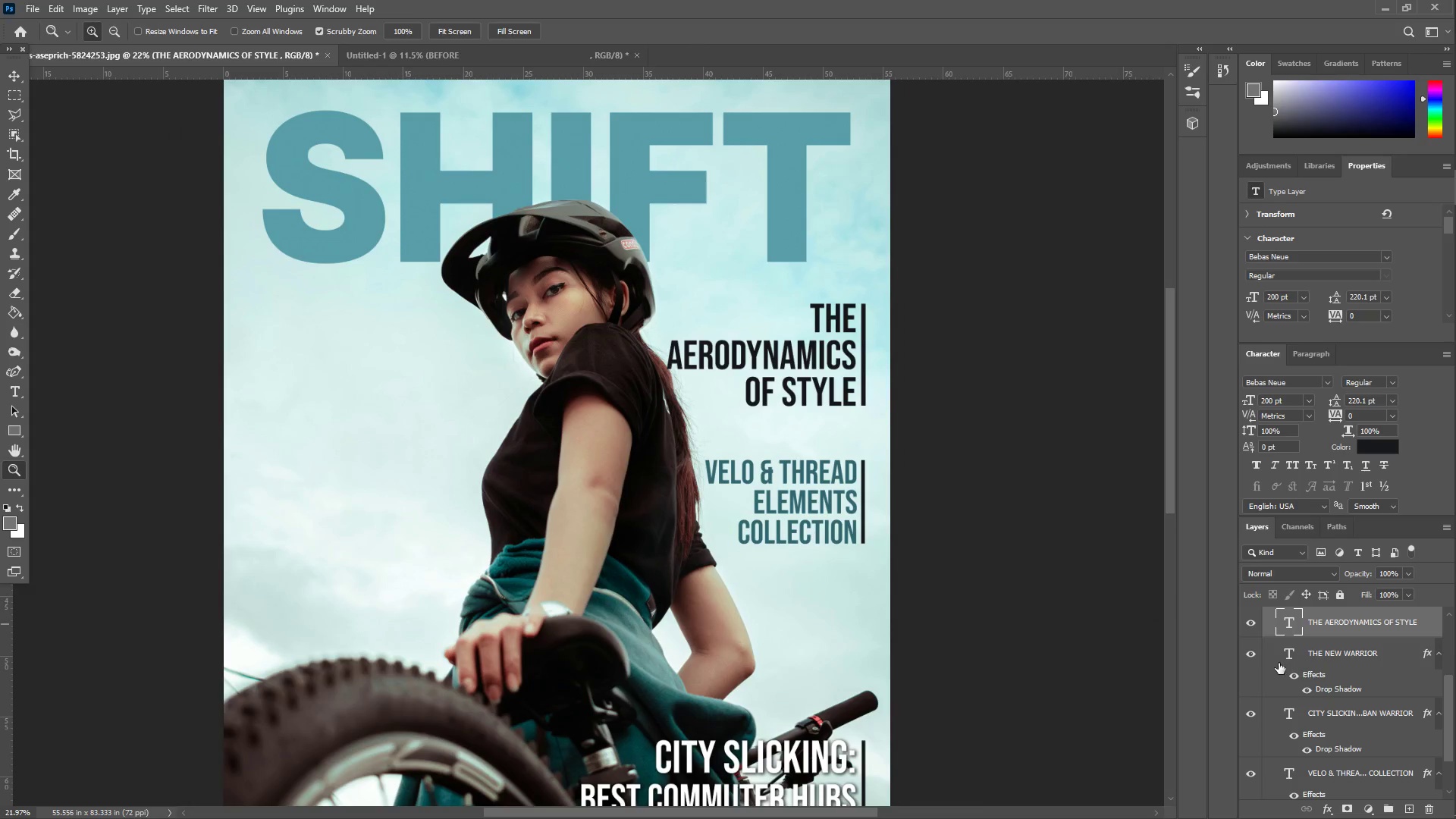 
scroll: coordinate [1281, 657], scroll_direction: up, amount: 5.0
 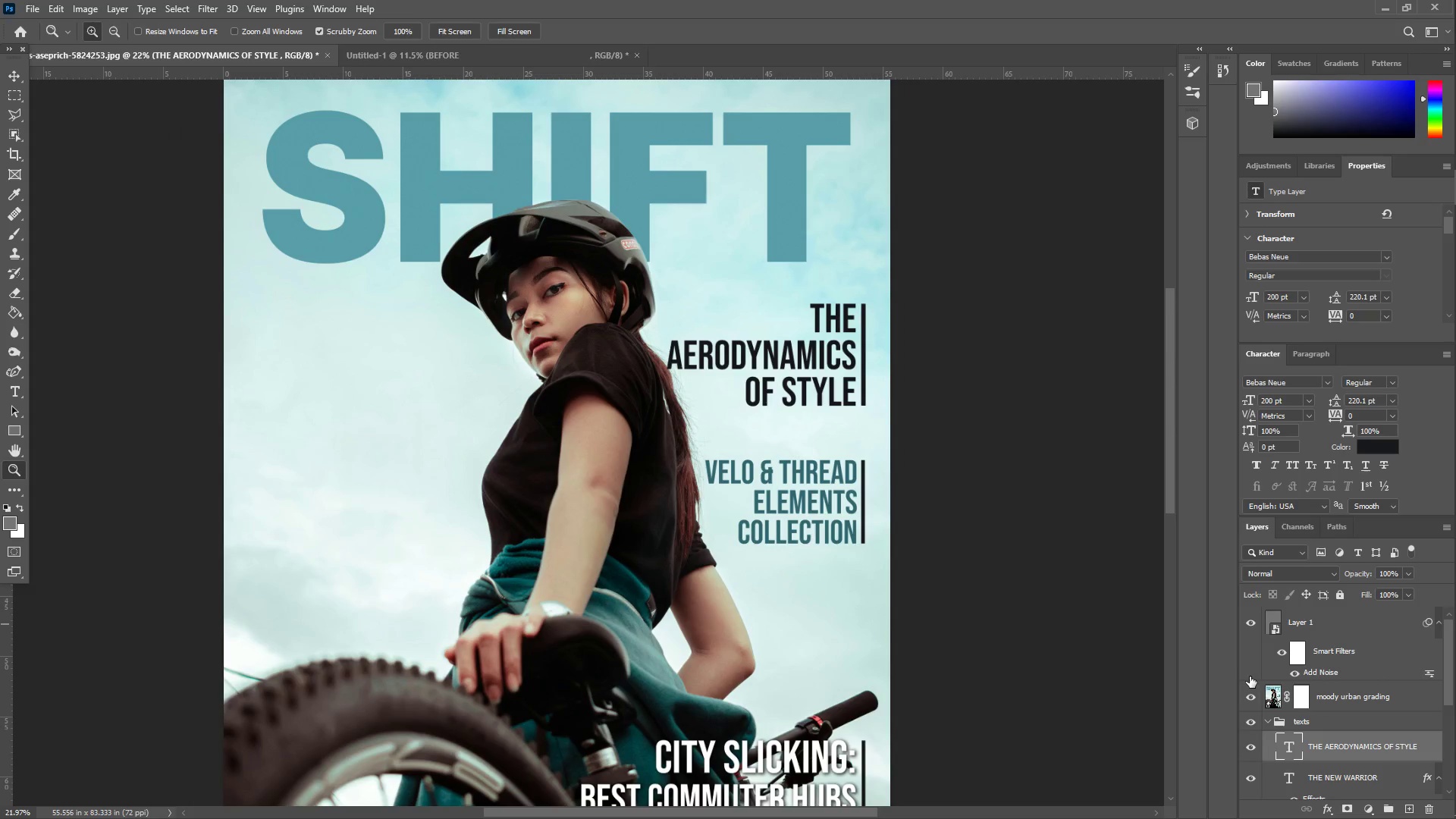 
left_click([1255, 695])
 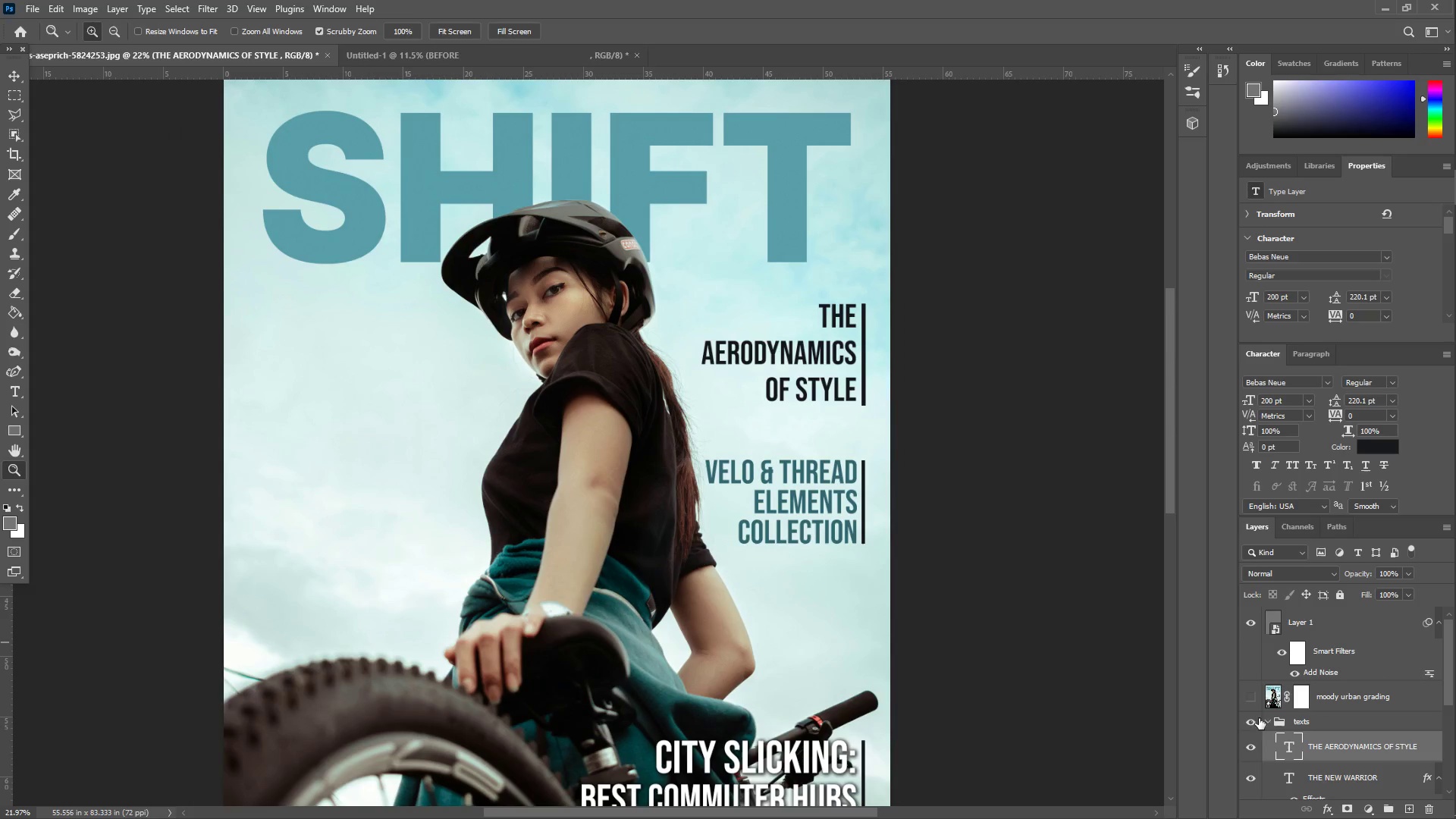 
left_click([1248, 699])
 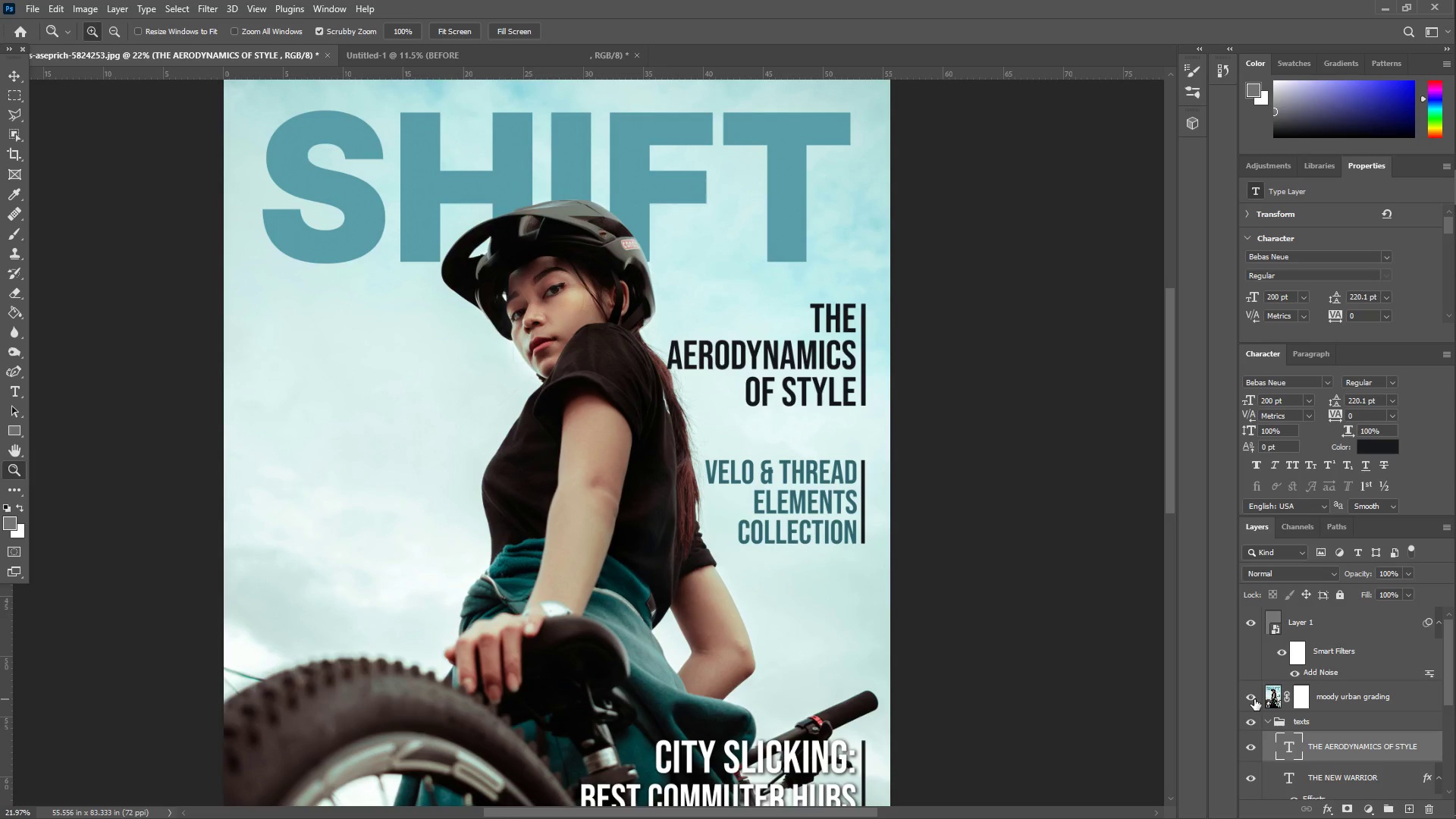 
left_click([1254, 699])
 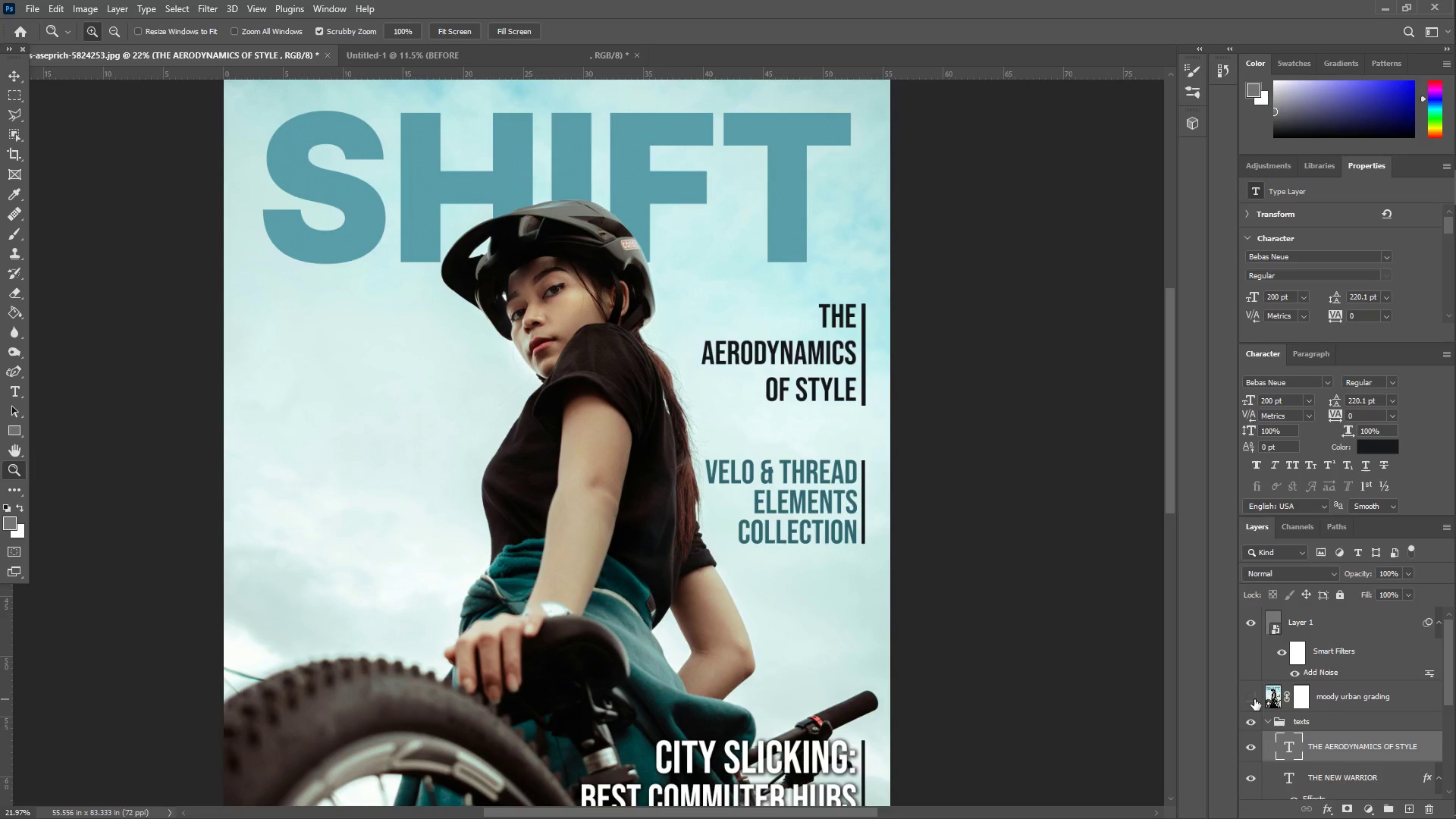 
left_click([1254, 699])
 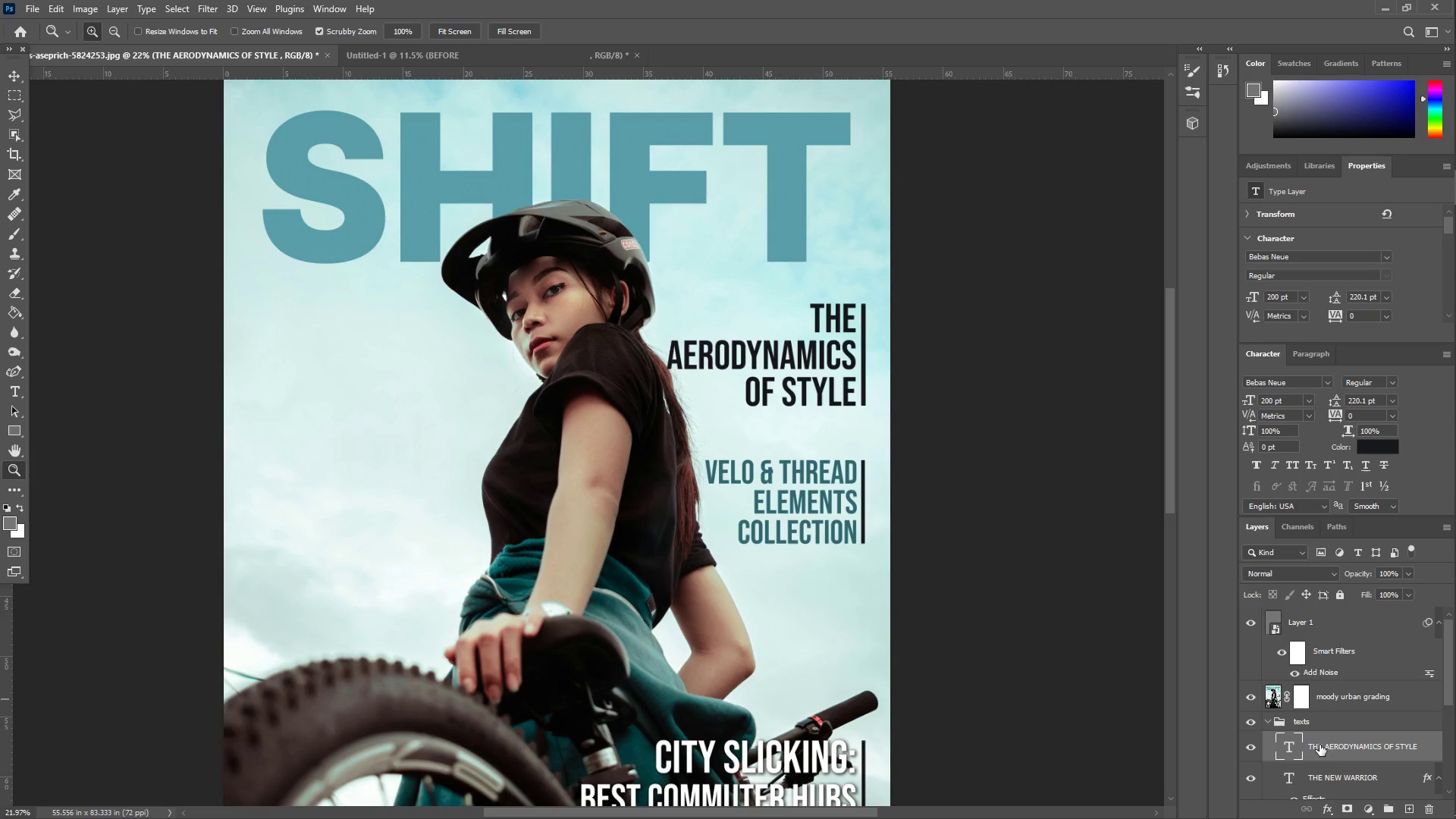 
left_click([1253, 698])
 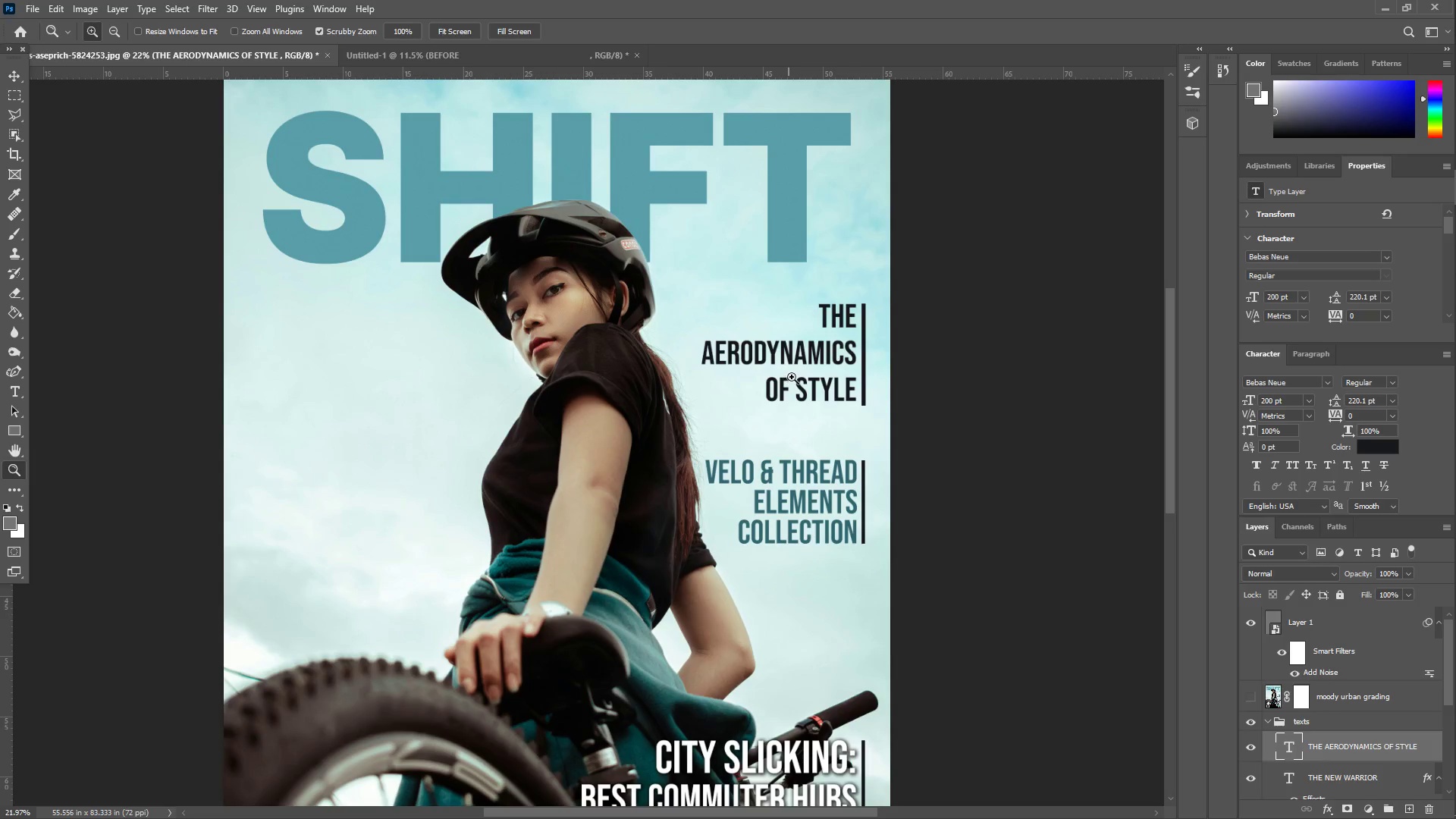 
key(T)
 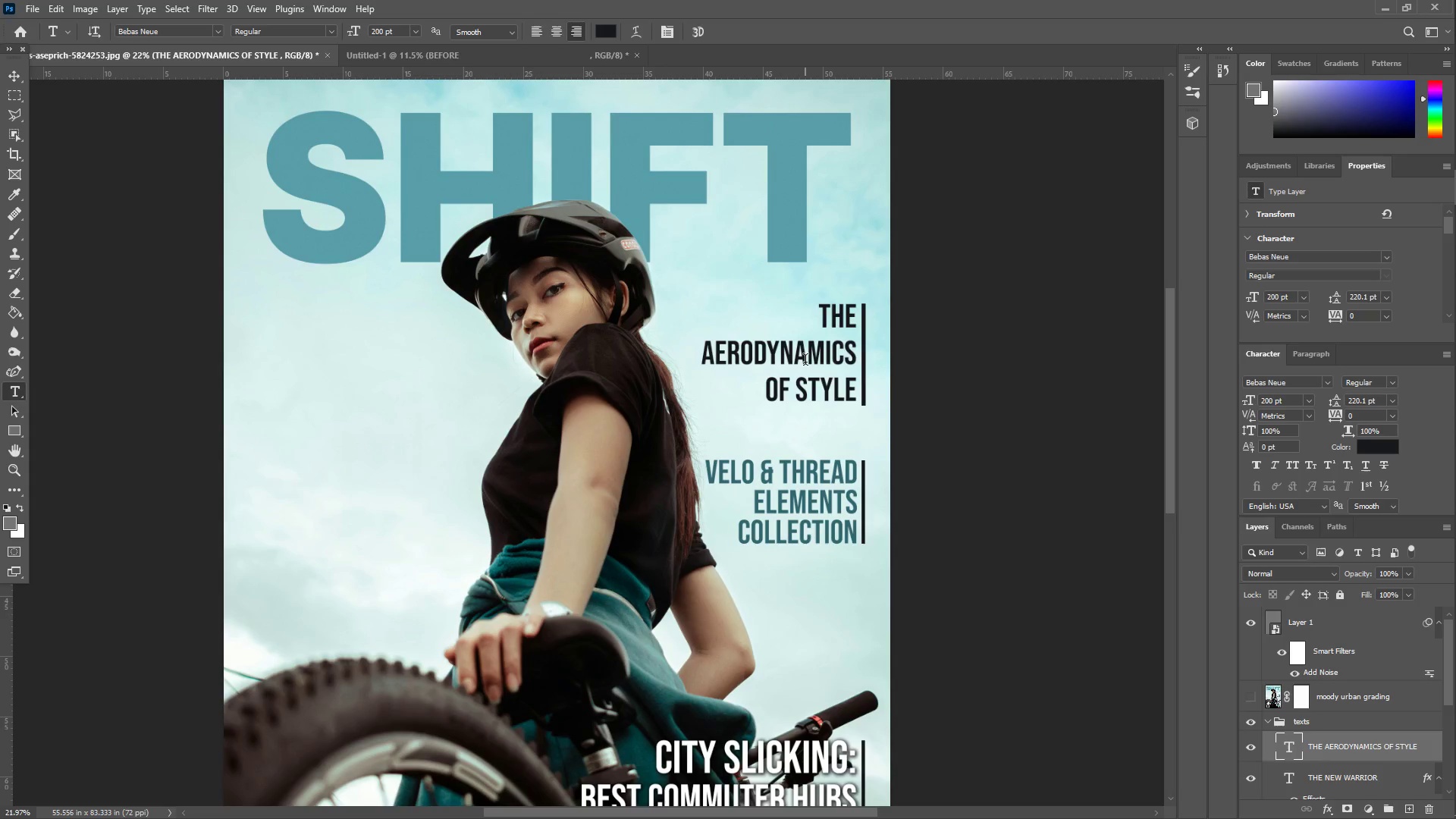 
left_click([805, 361])
 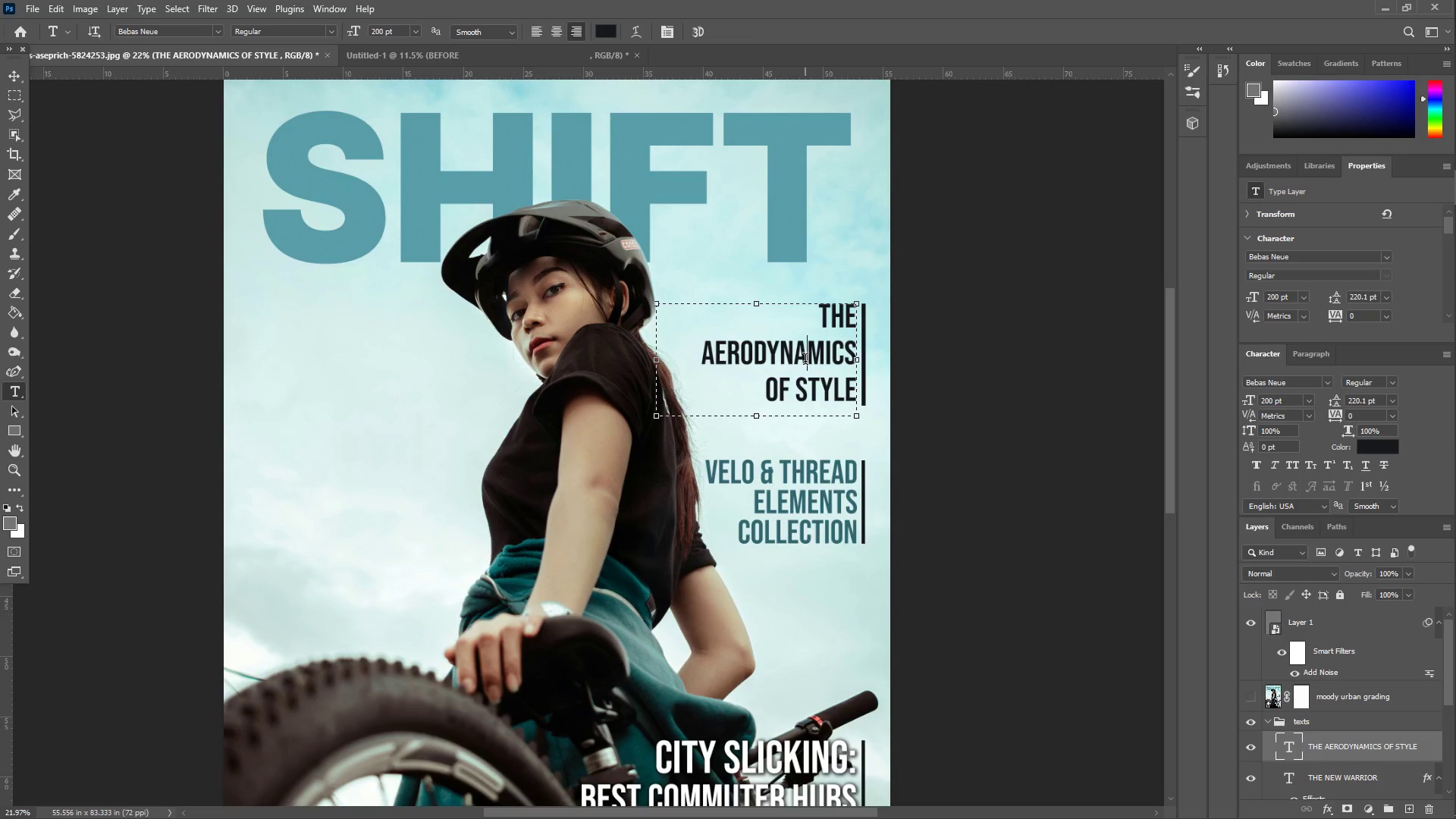 
key(Control+ControlLeft)
 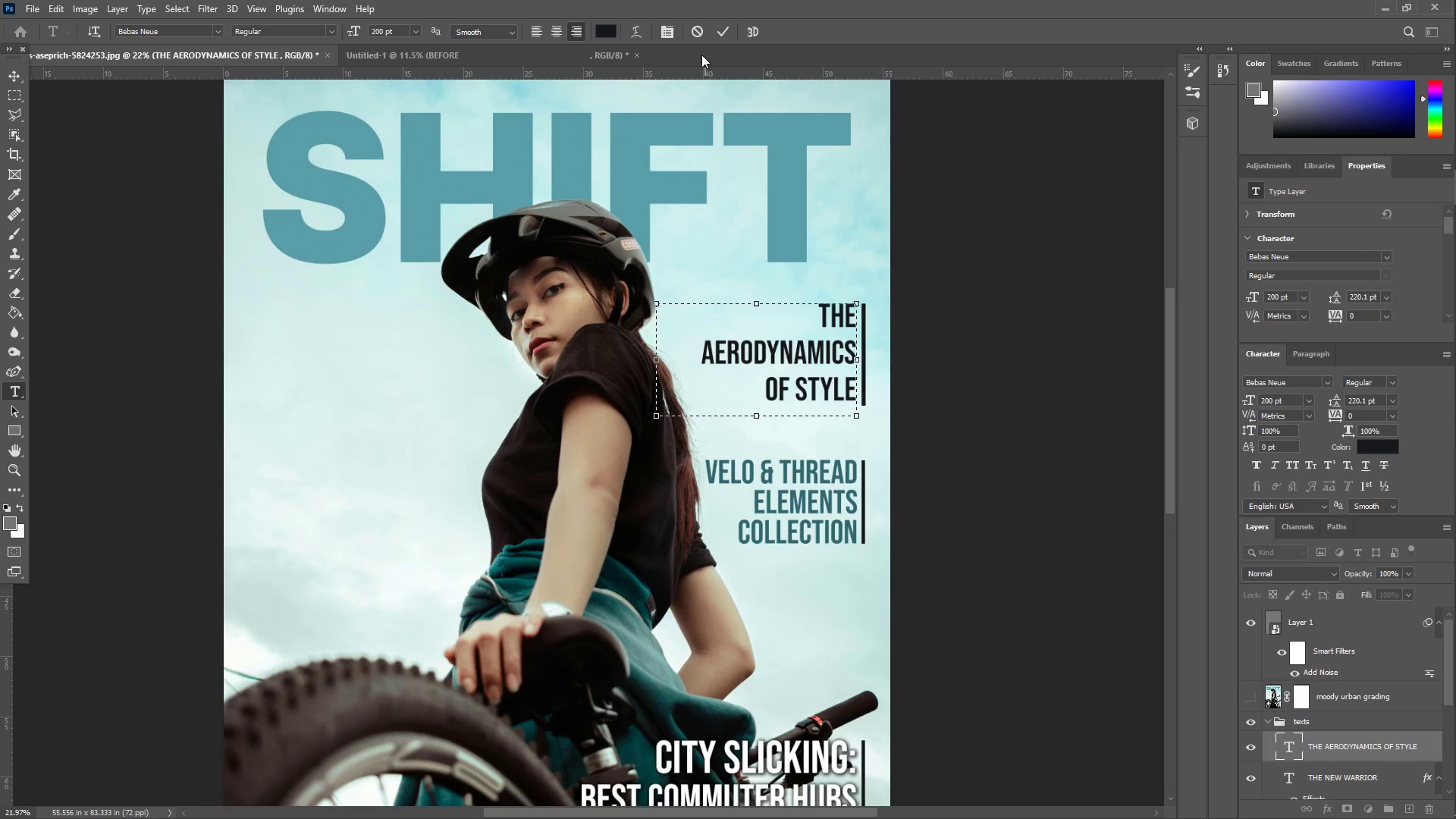 
left_click([696, 26])
 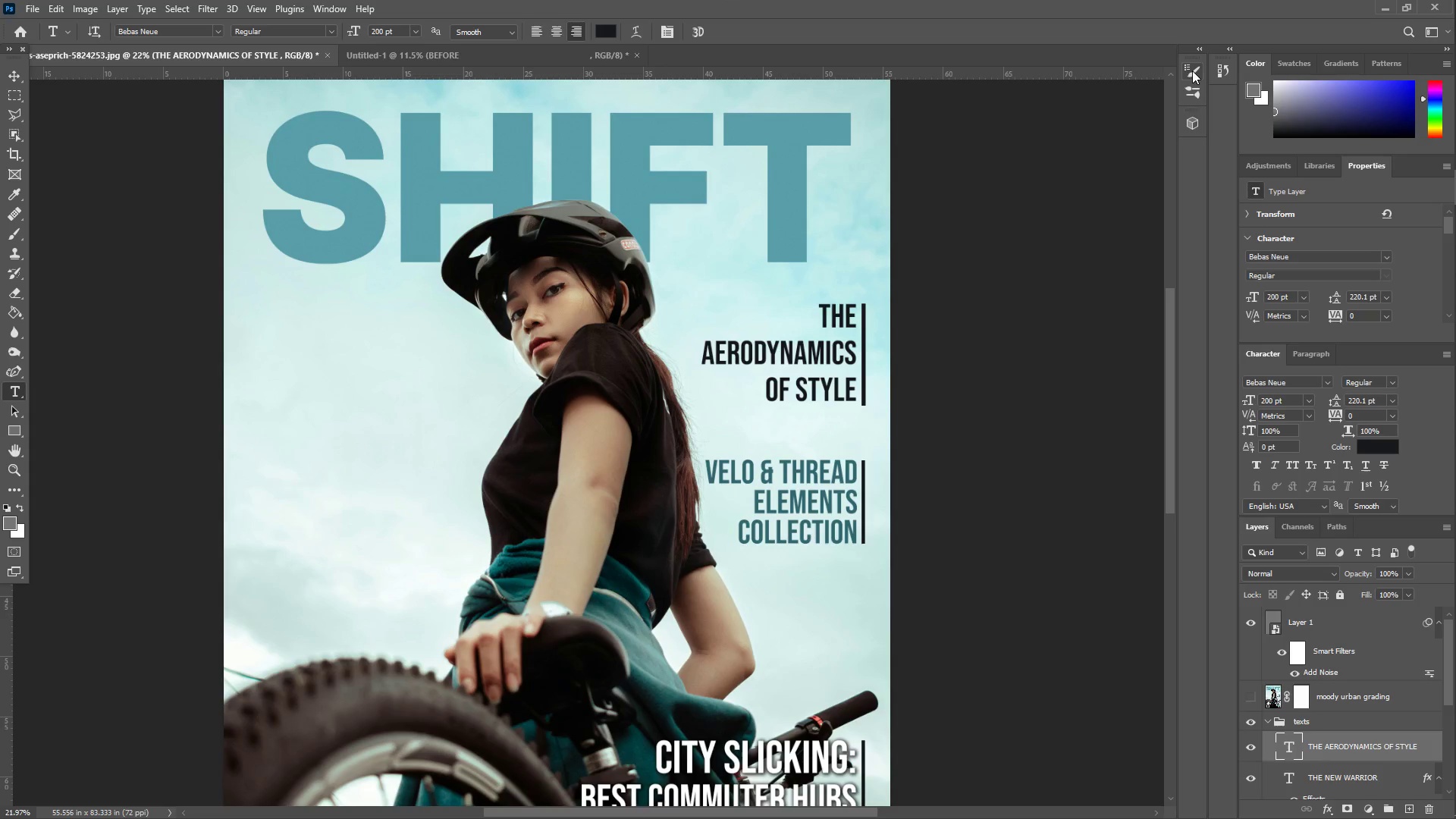 
left_click([1216, 69])
 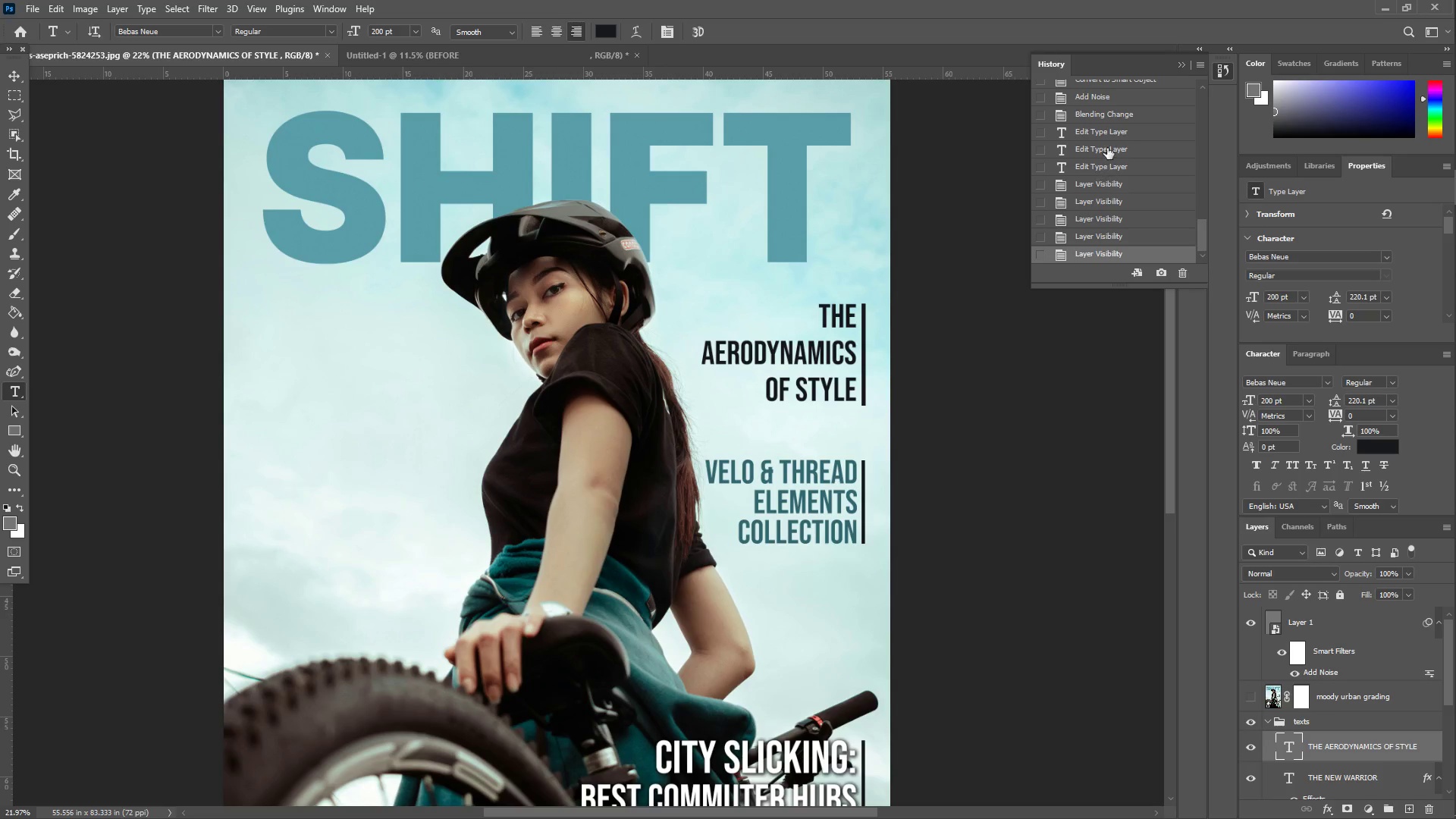 
left_click([1105, 119])
 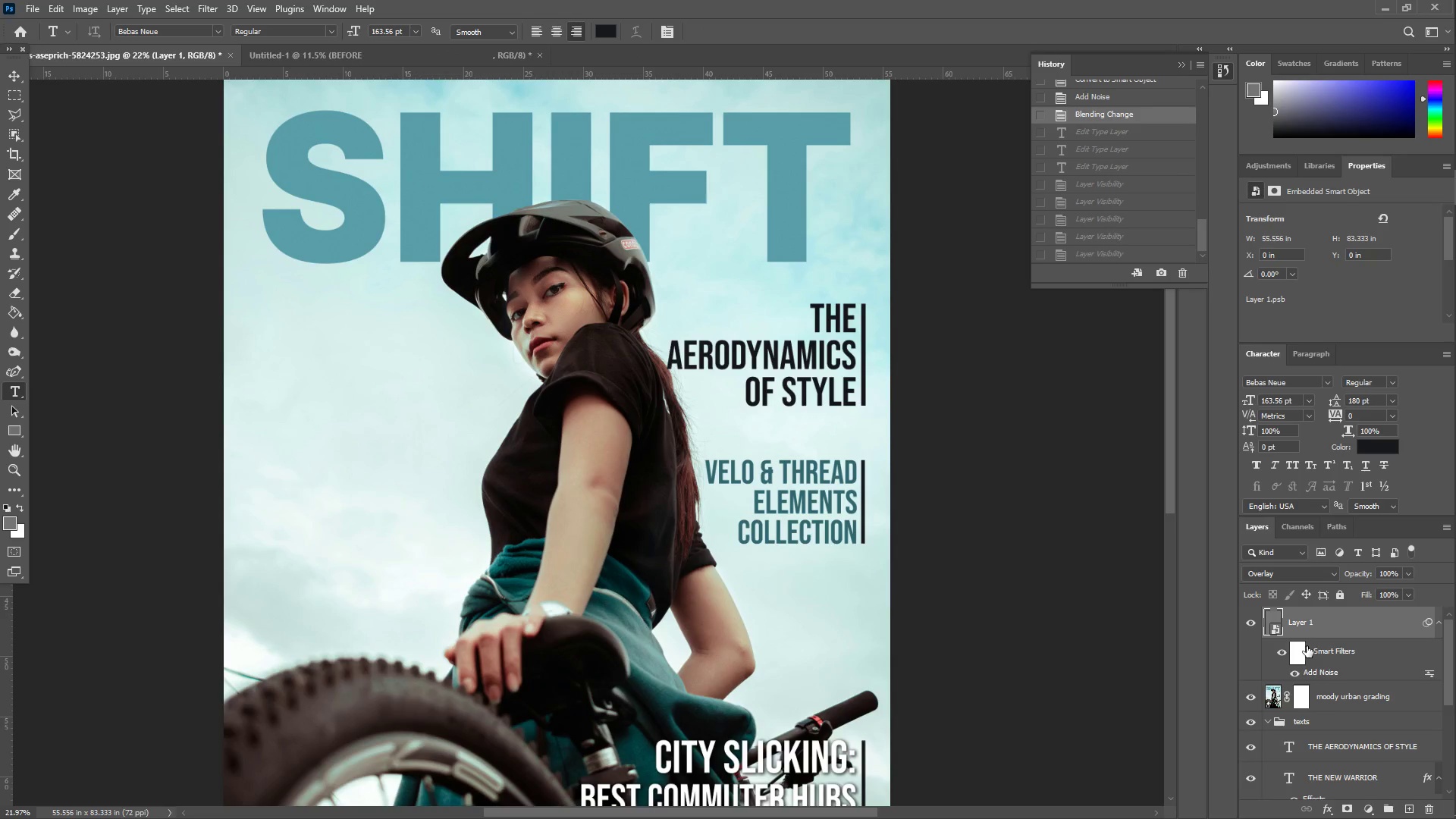 
left_click([1269, 716])
 